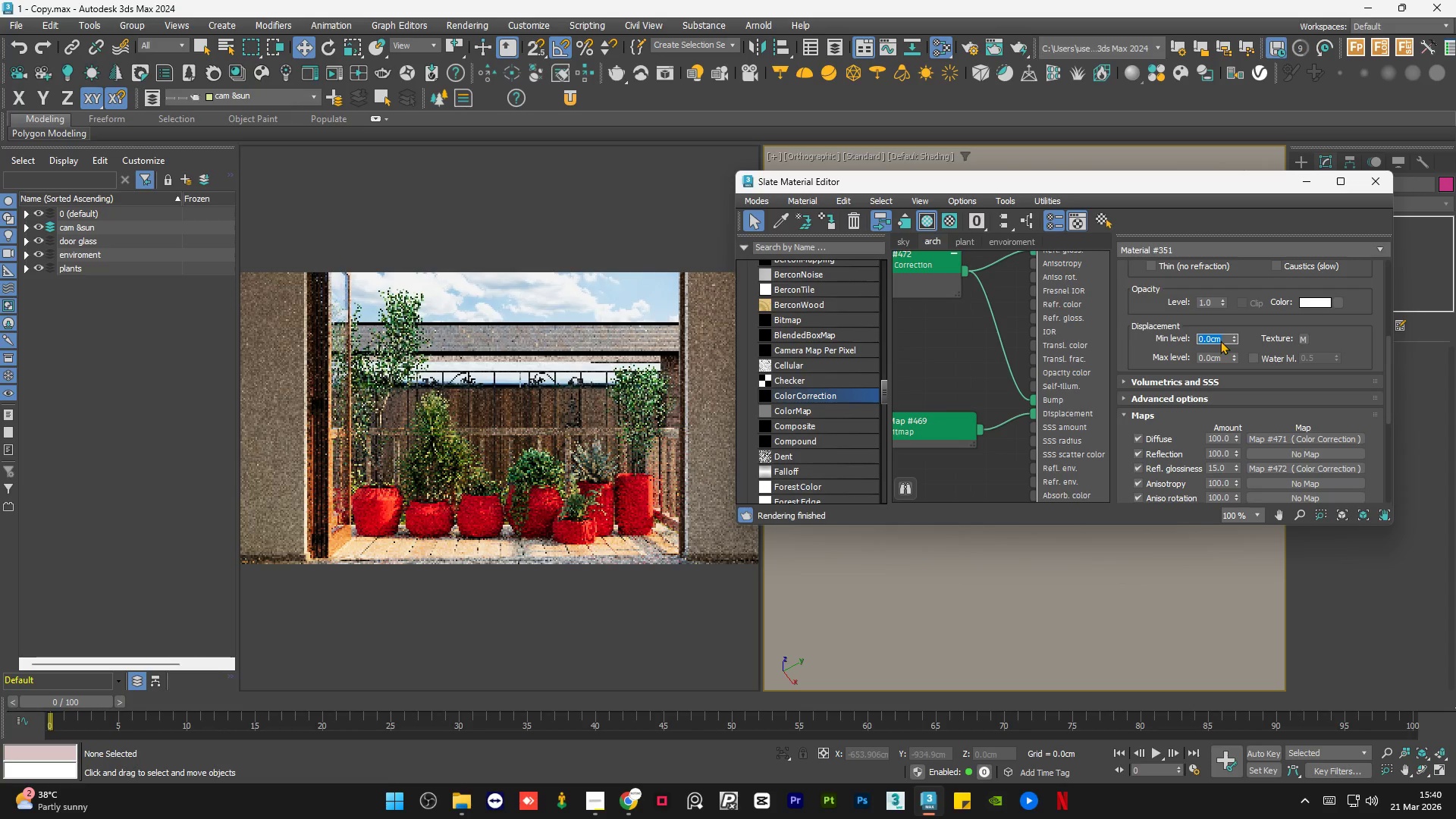 
key(Numpad1)
 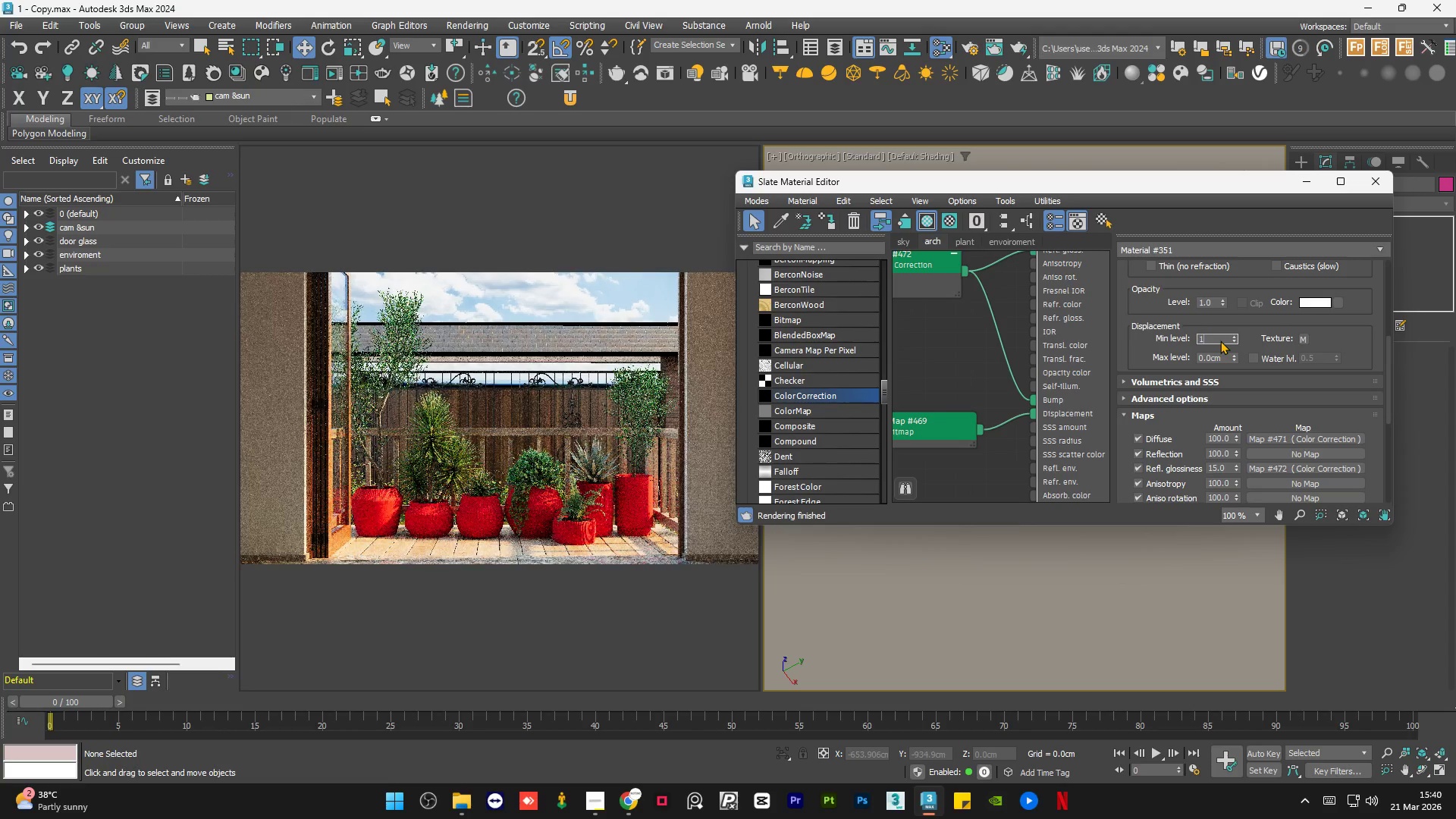 
key(NumpadEnter)
 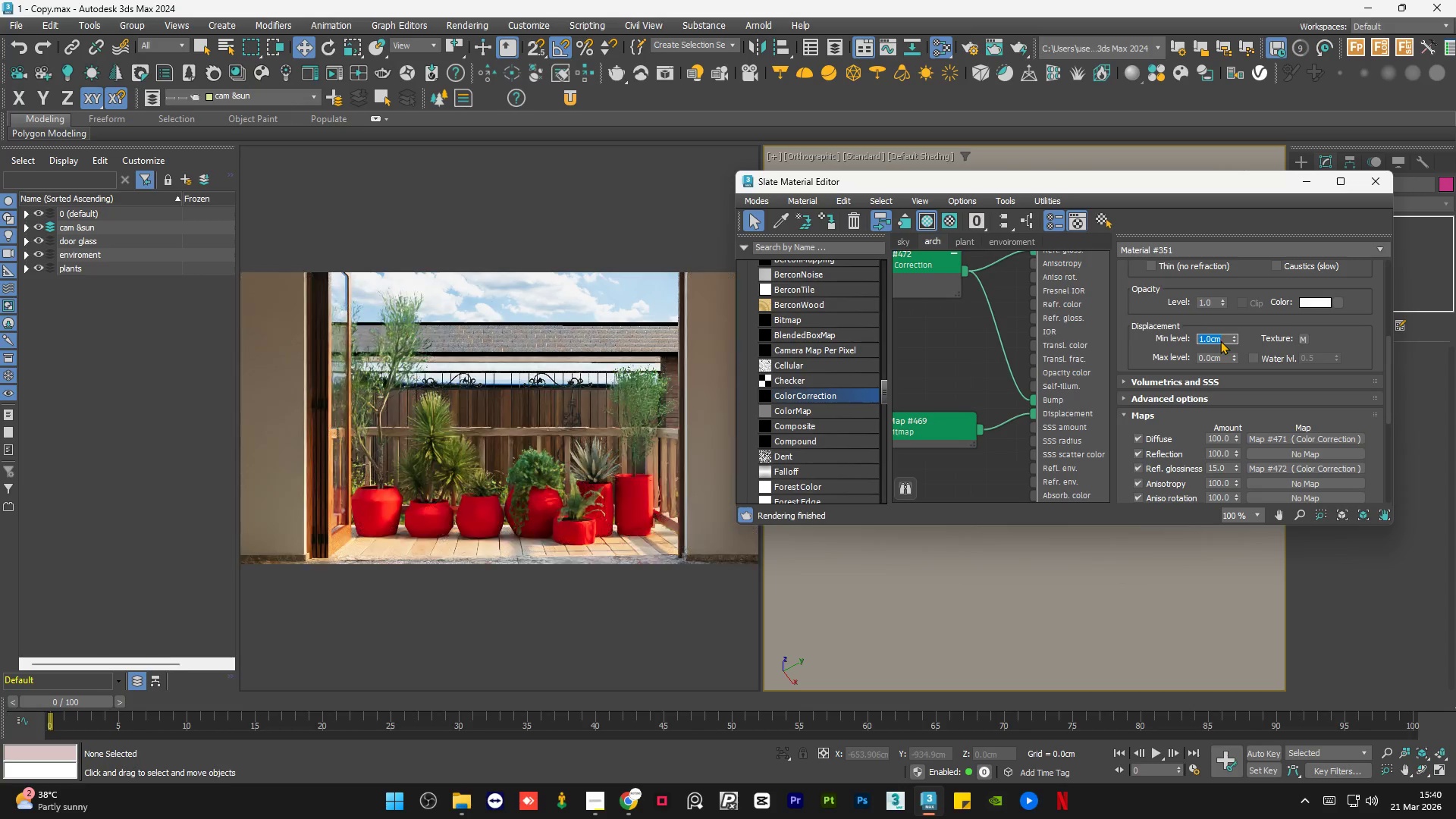 
key(NumpadSubtract)
 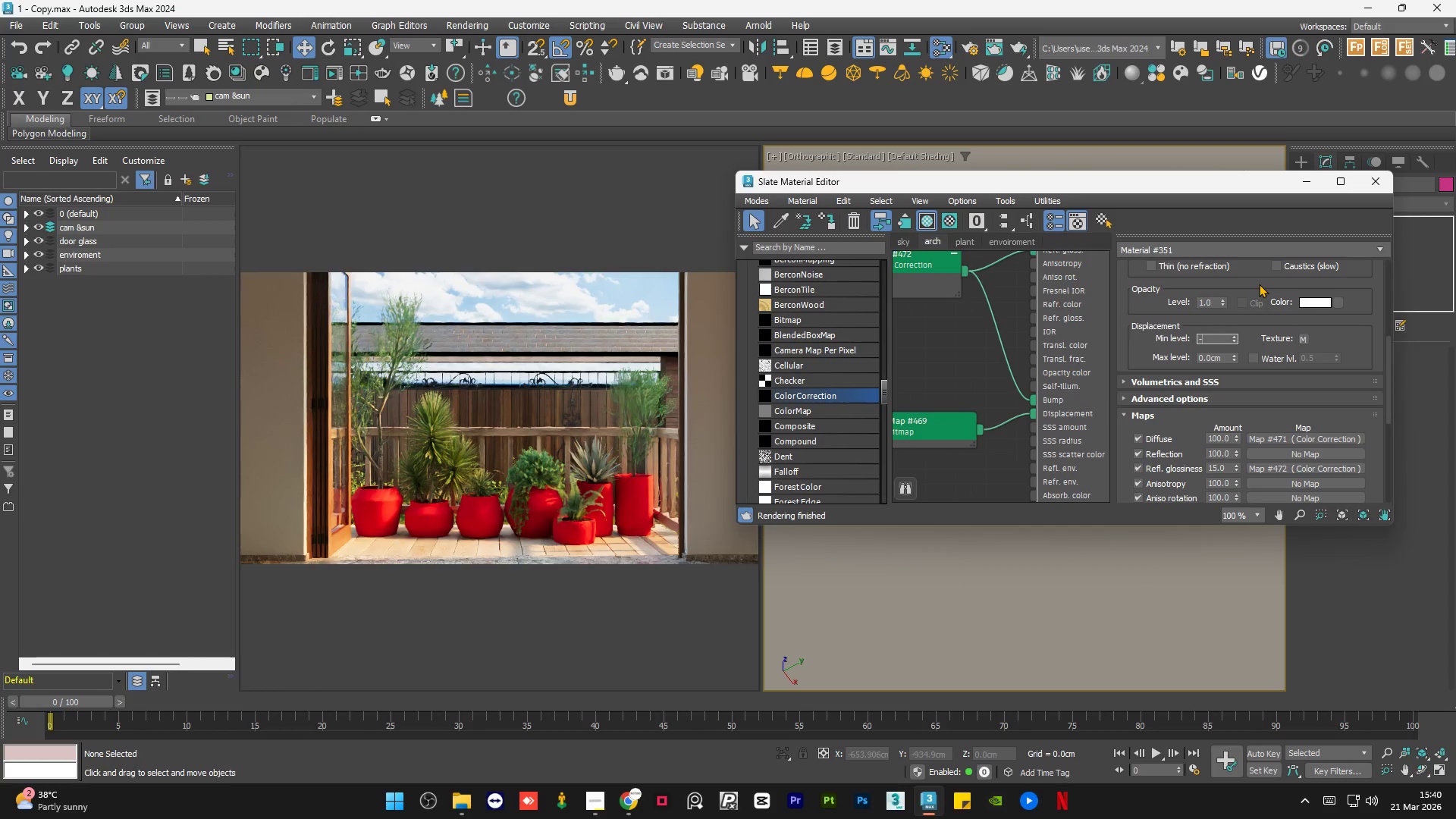 
key(Numpad1)
 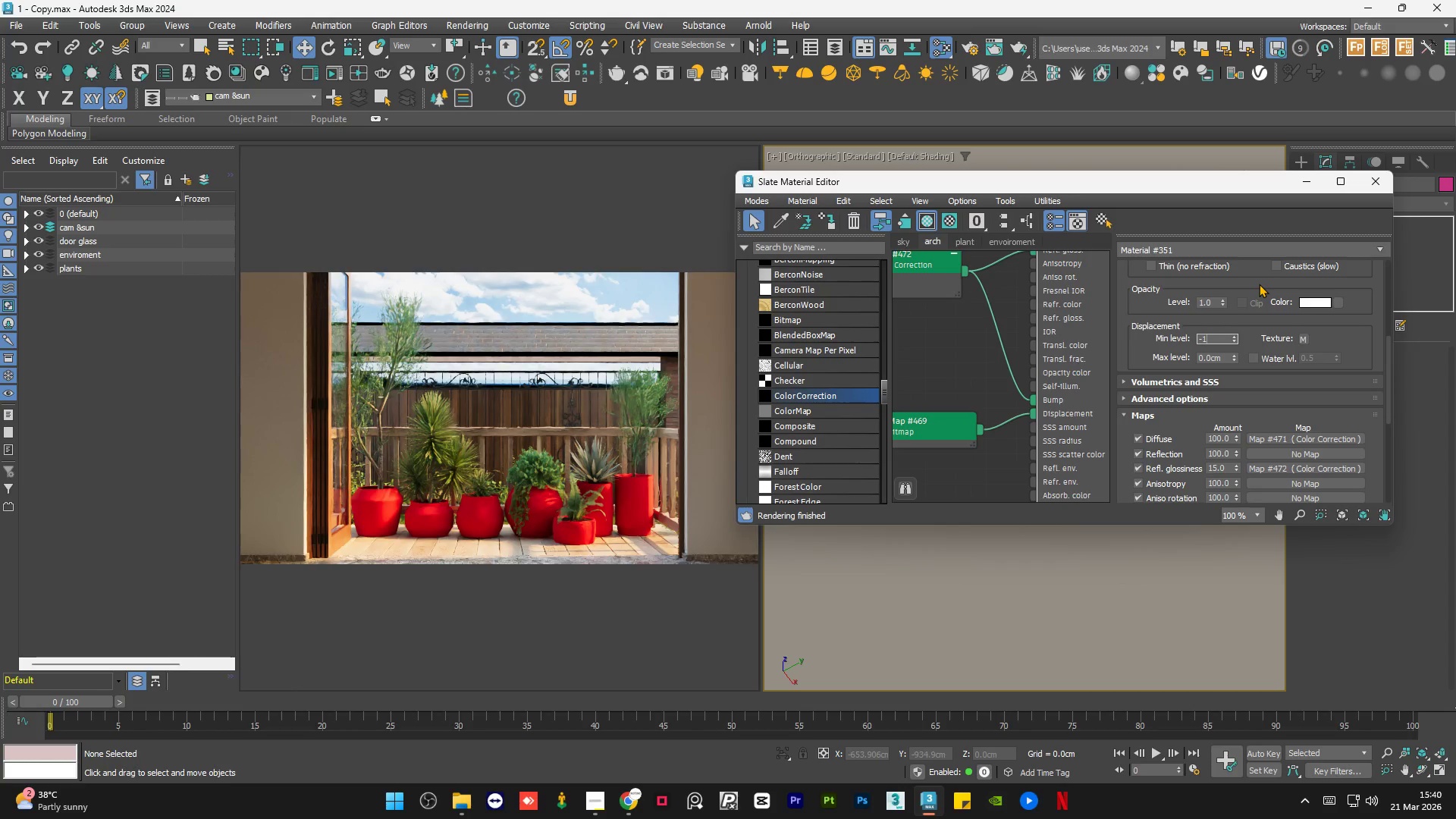 
key(NumpadEnter)
 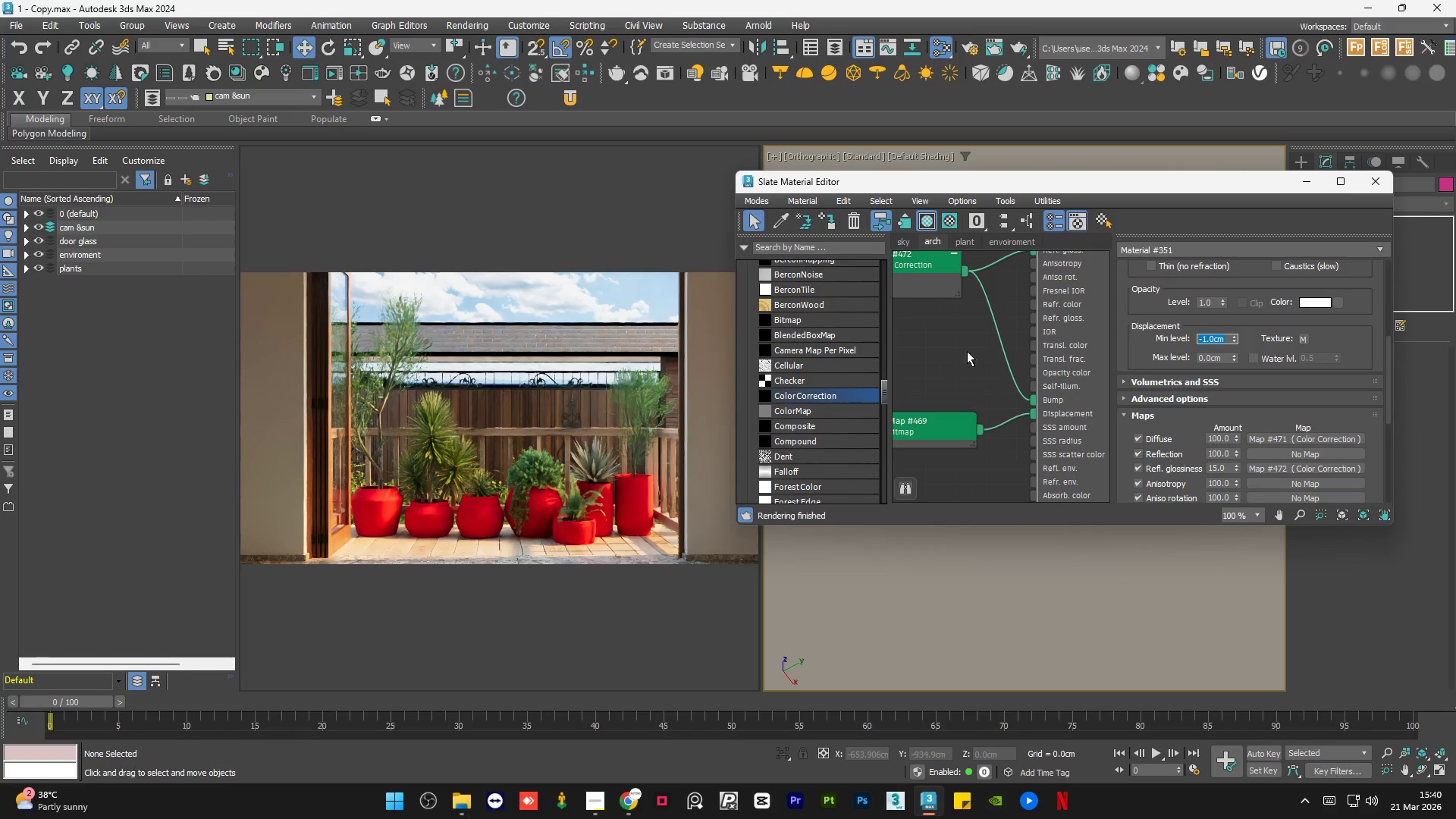 
key(NumpadSubtract)
 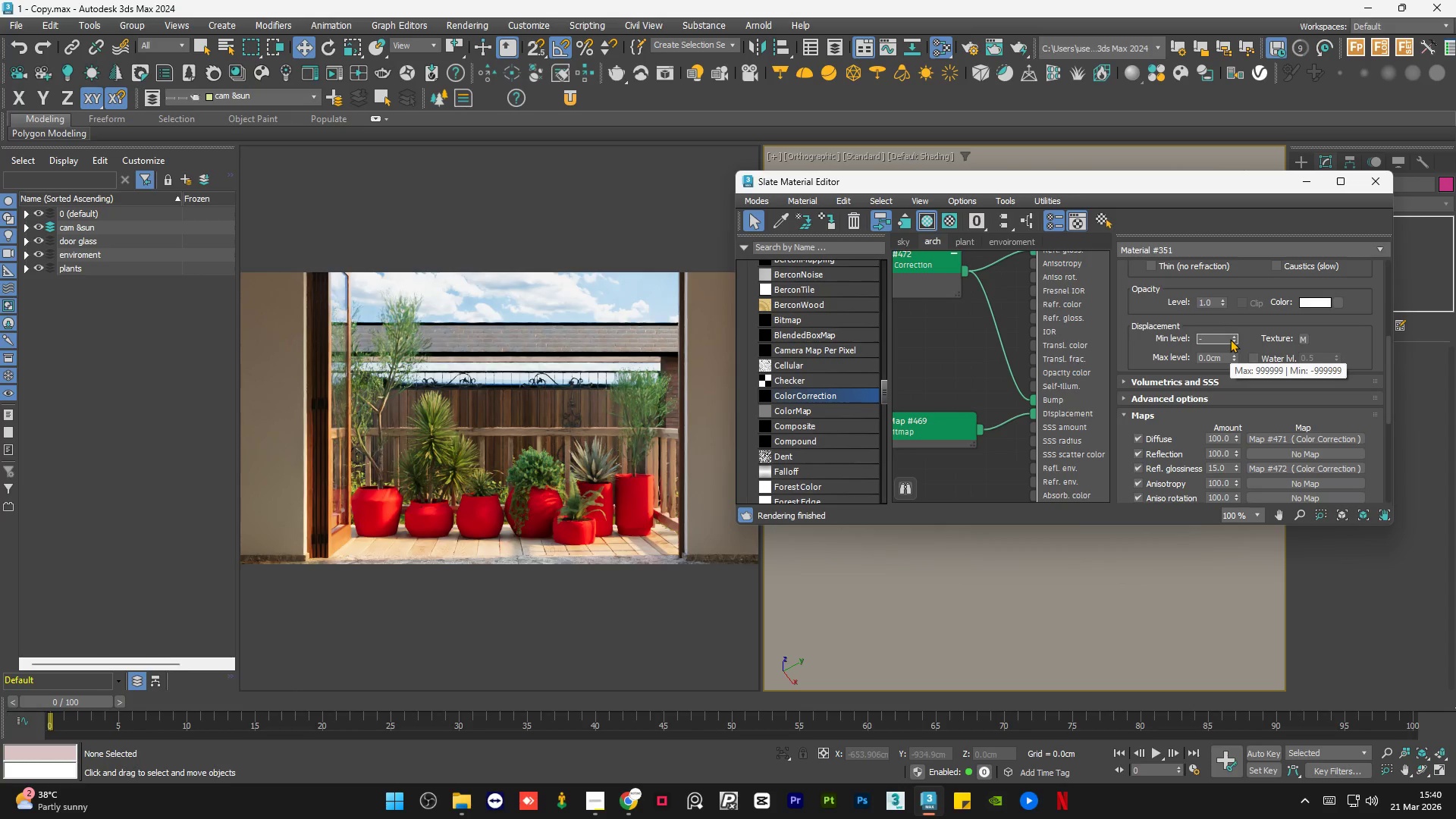 
key(NumpadDecimal)
 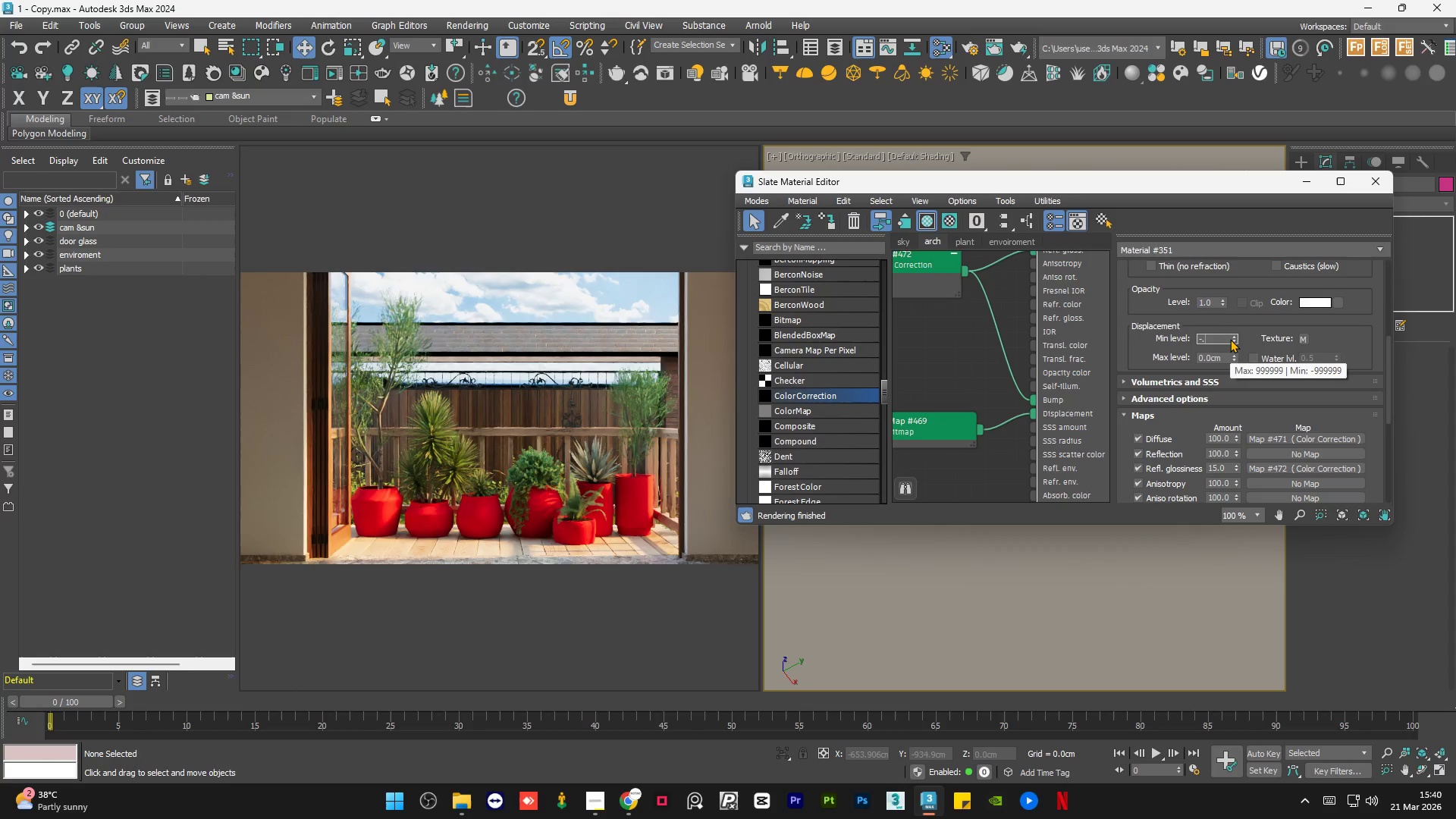 
key(Numpad0)
 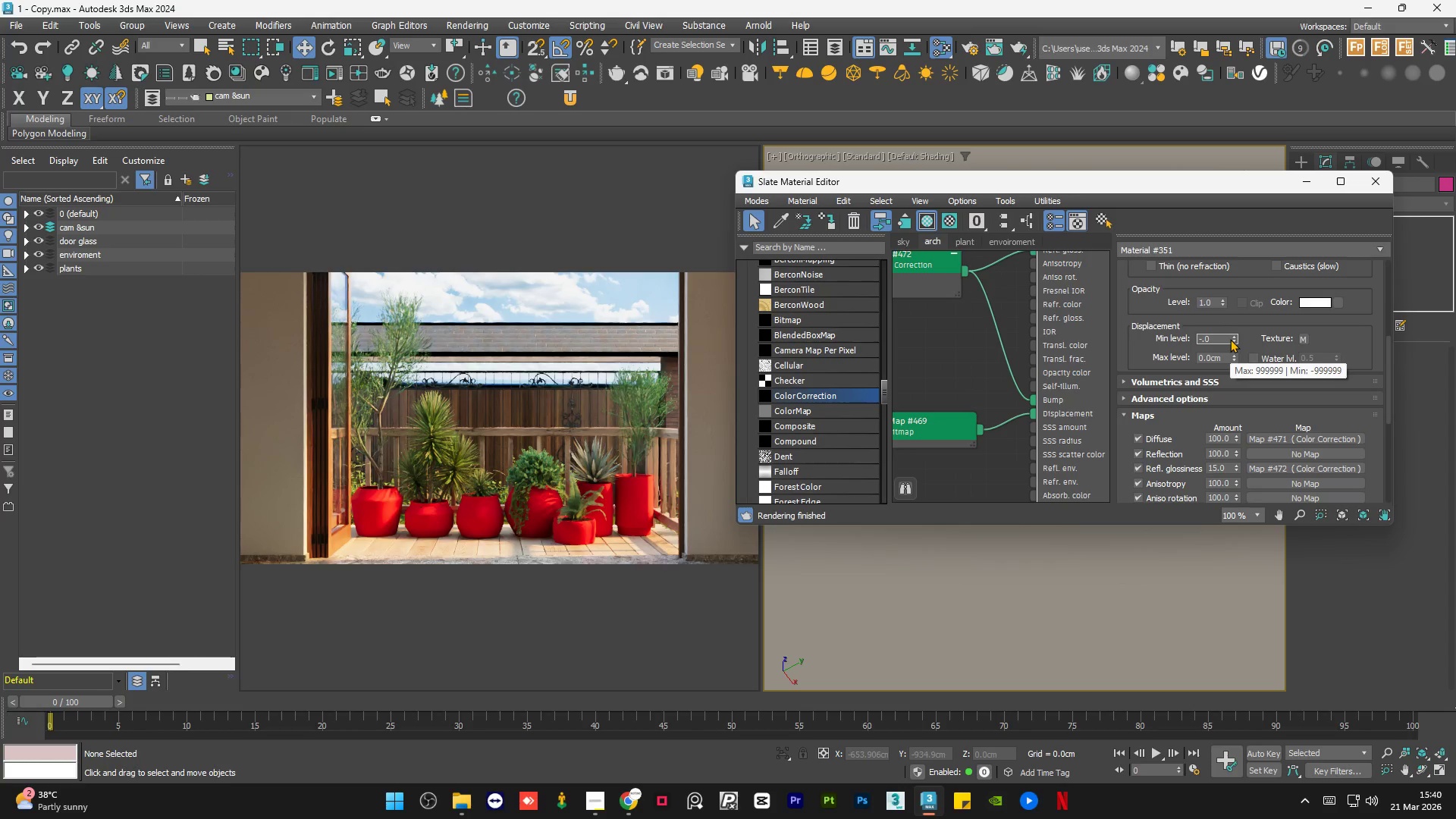 
key(Numpad5)
 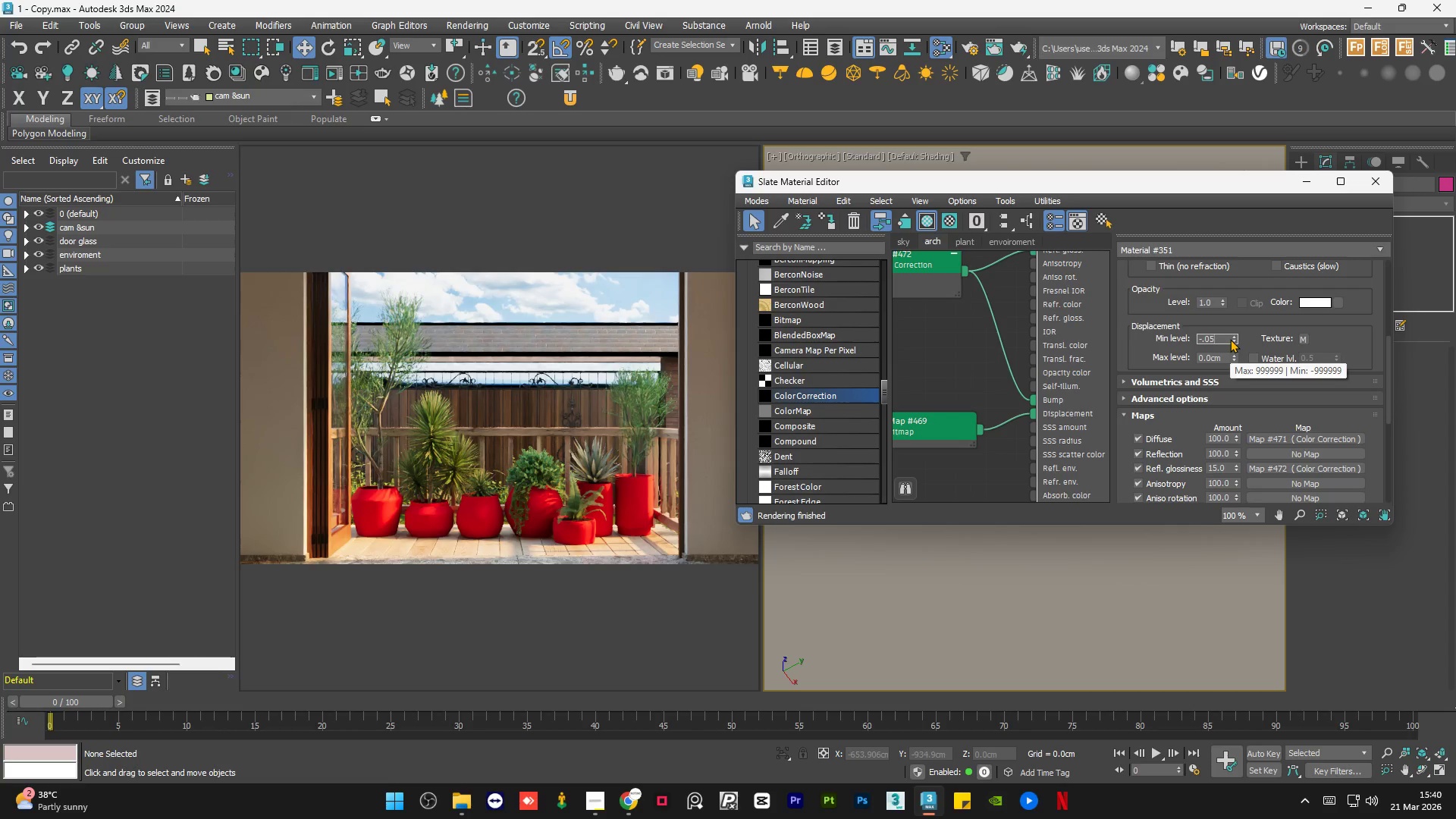 
key(NumpadEnter)
 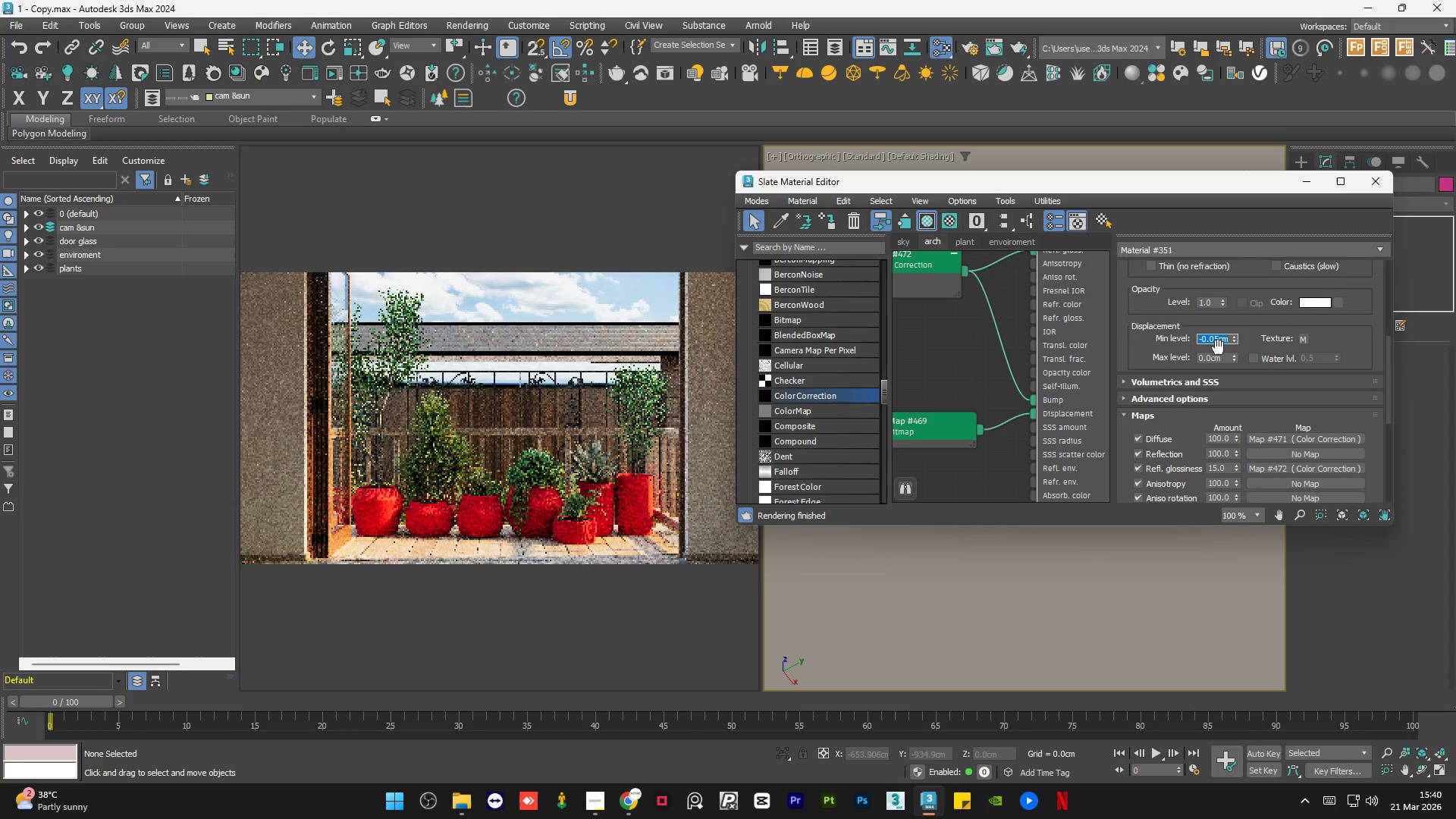 
key(NumpadSubtract)
 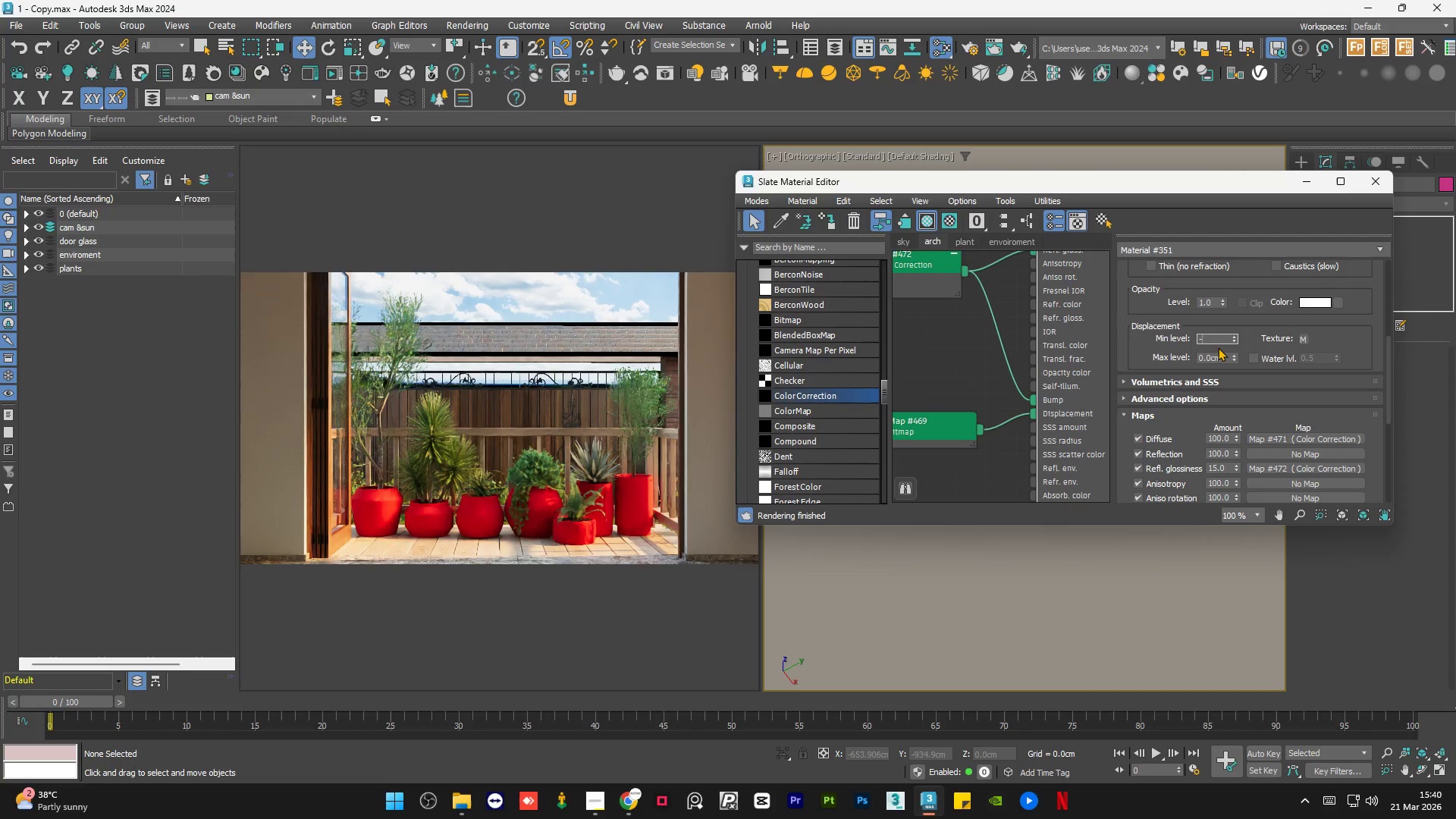 
key(NumpadDecimal)
 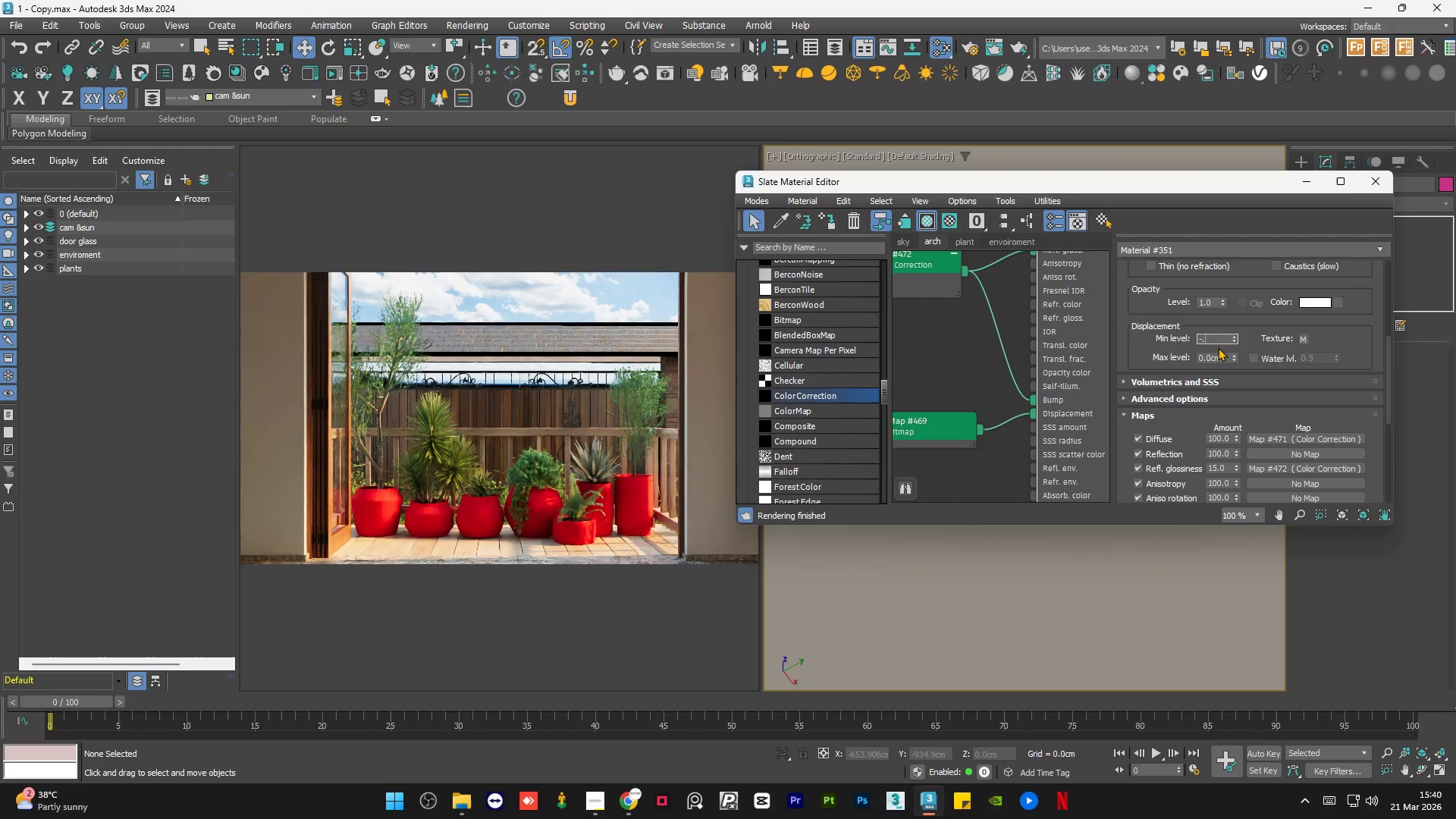 
key(Numpad5)
 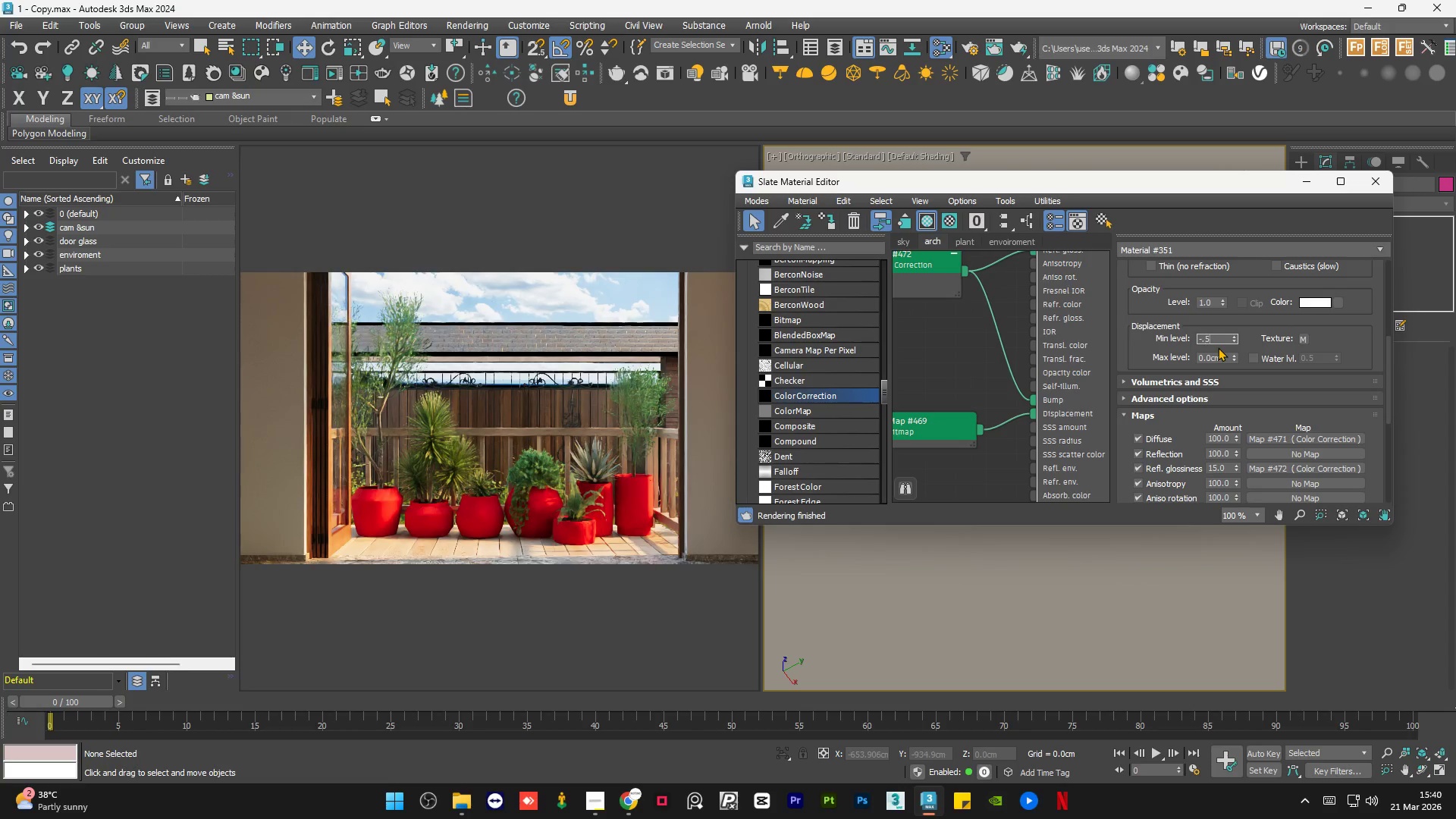 
key(NumpadEnter)
 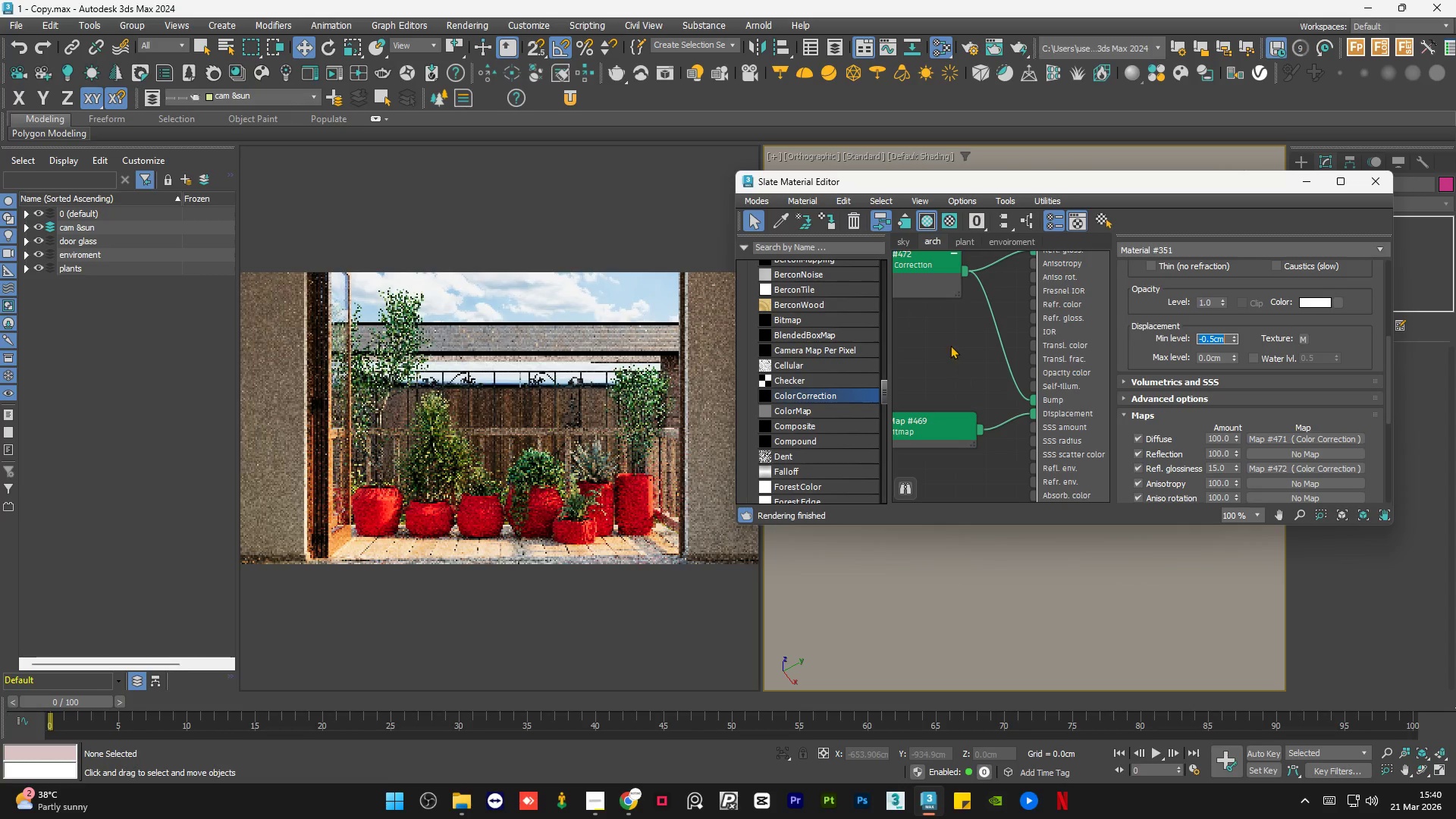 
double_click([950, 345])
 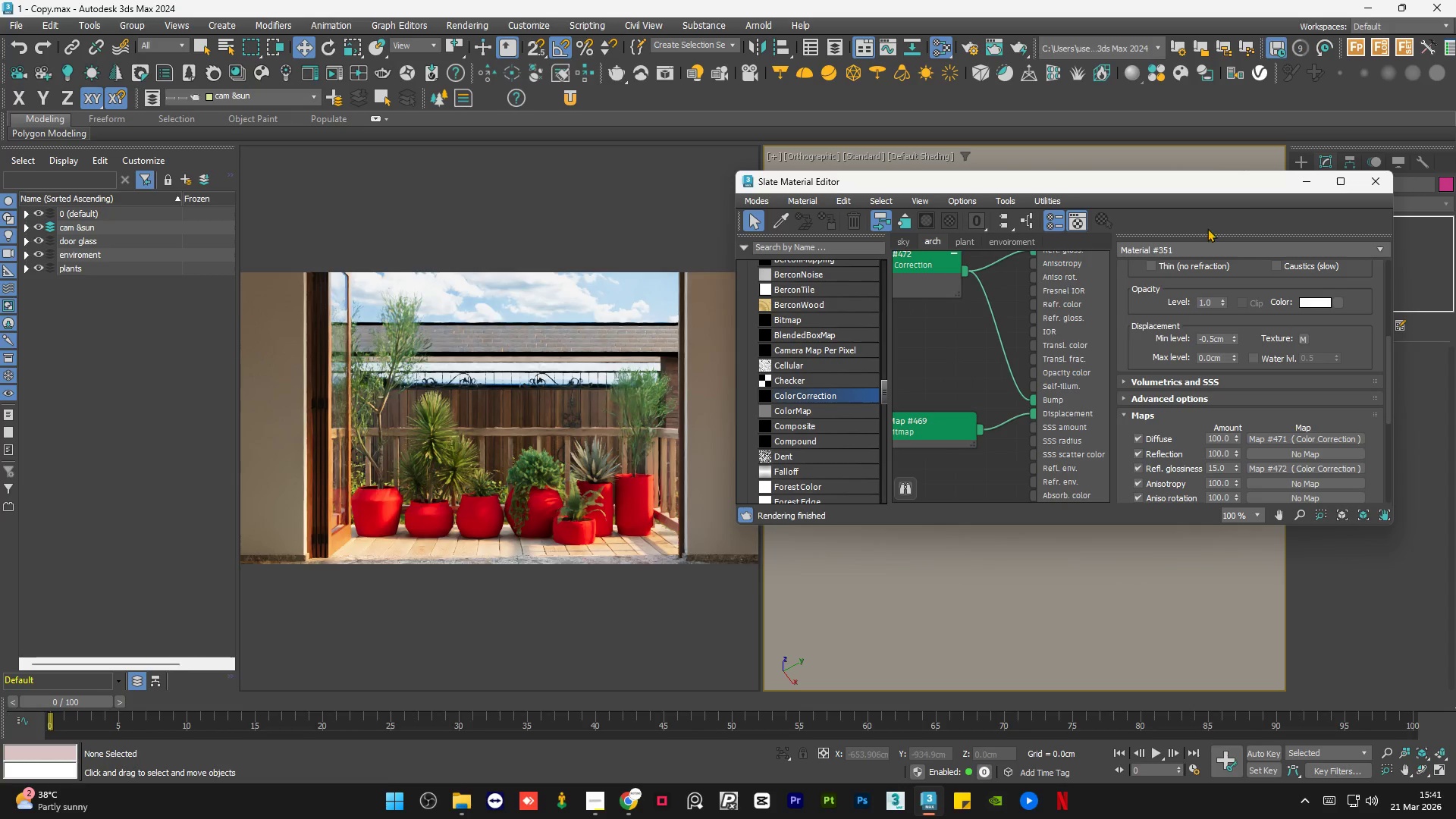 
left_click([1308, 186])
 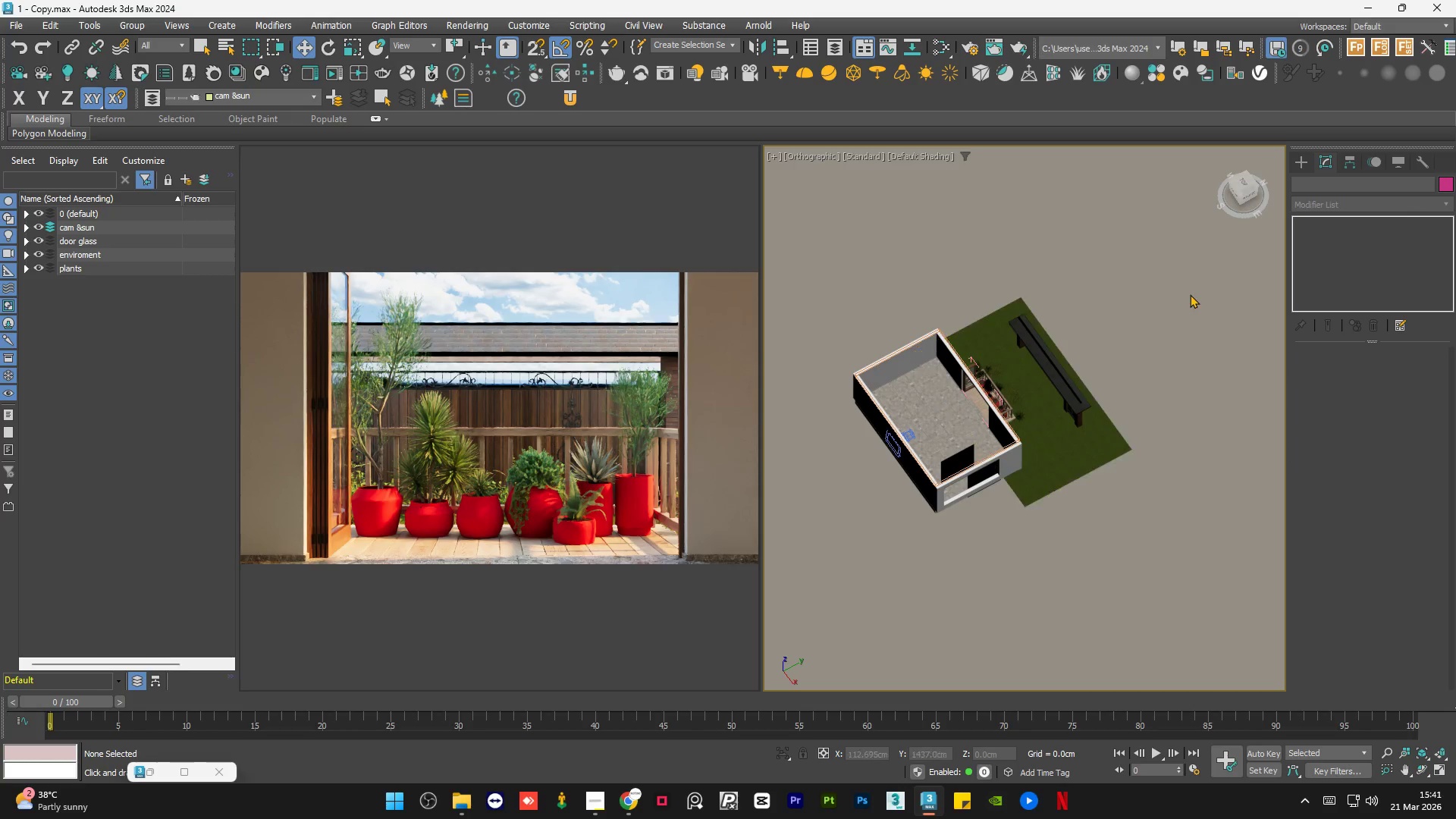 
left_click([1190, 294])
 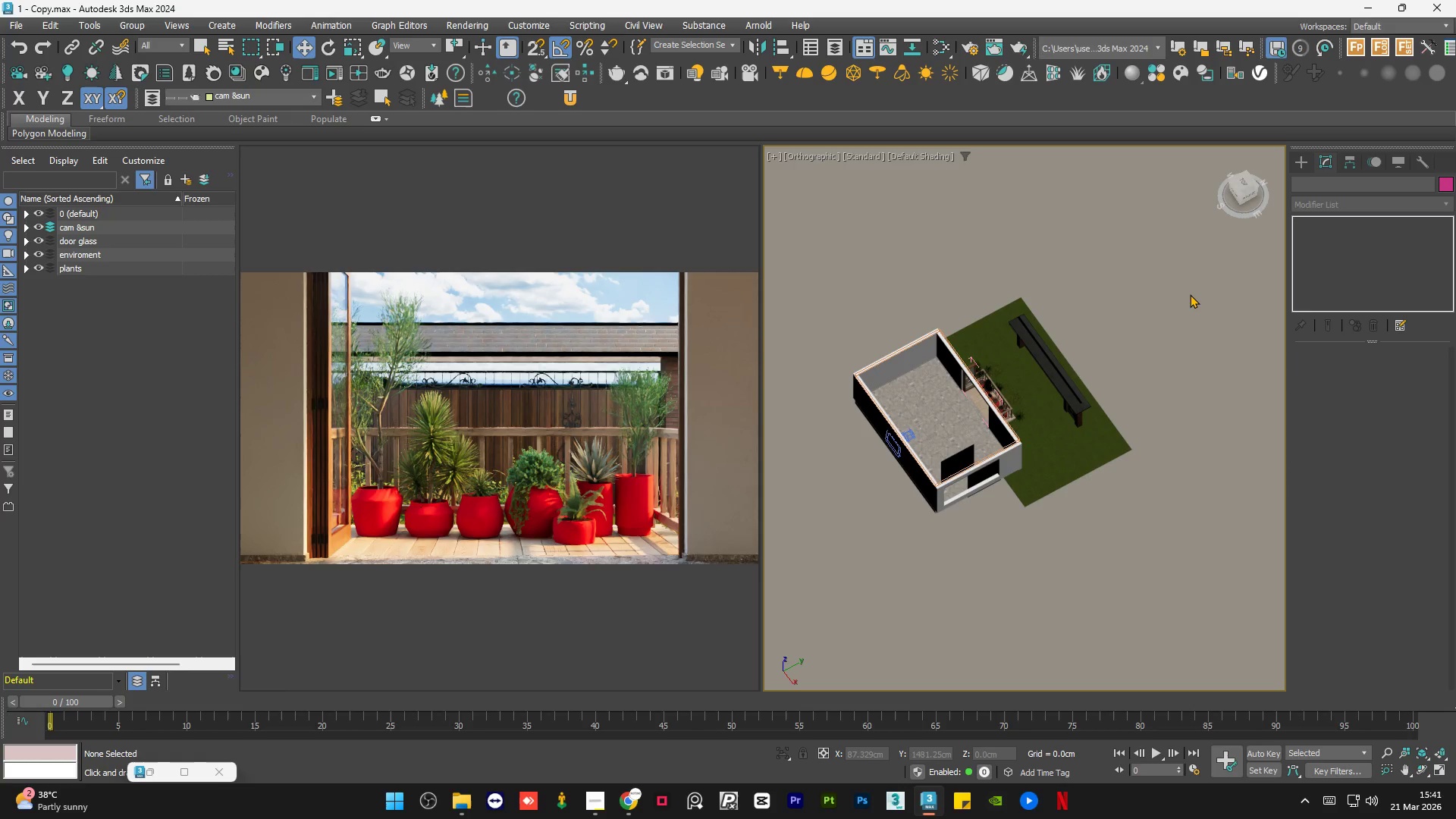 
key(Control+S)
 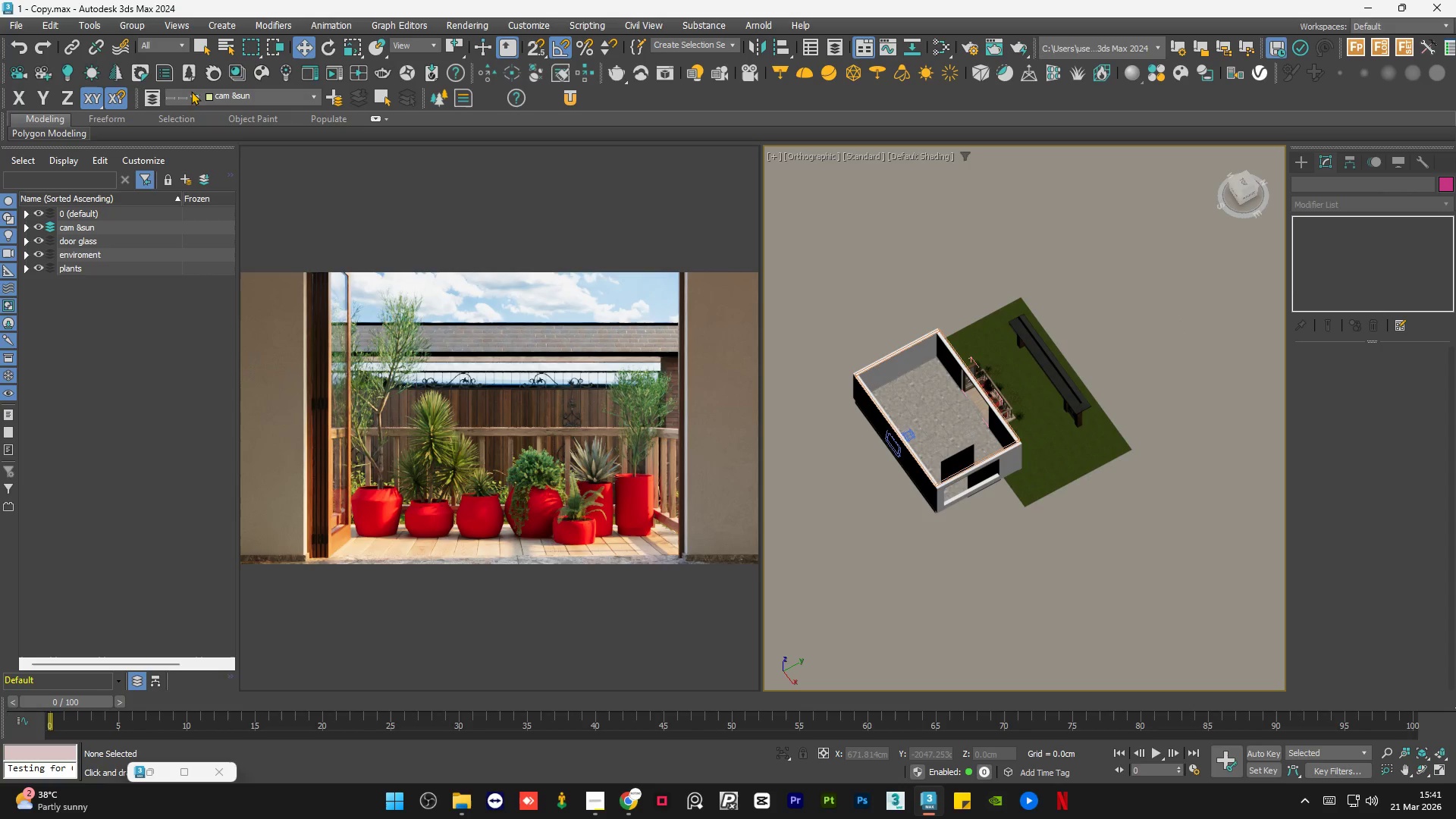 
wait(7.66)
 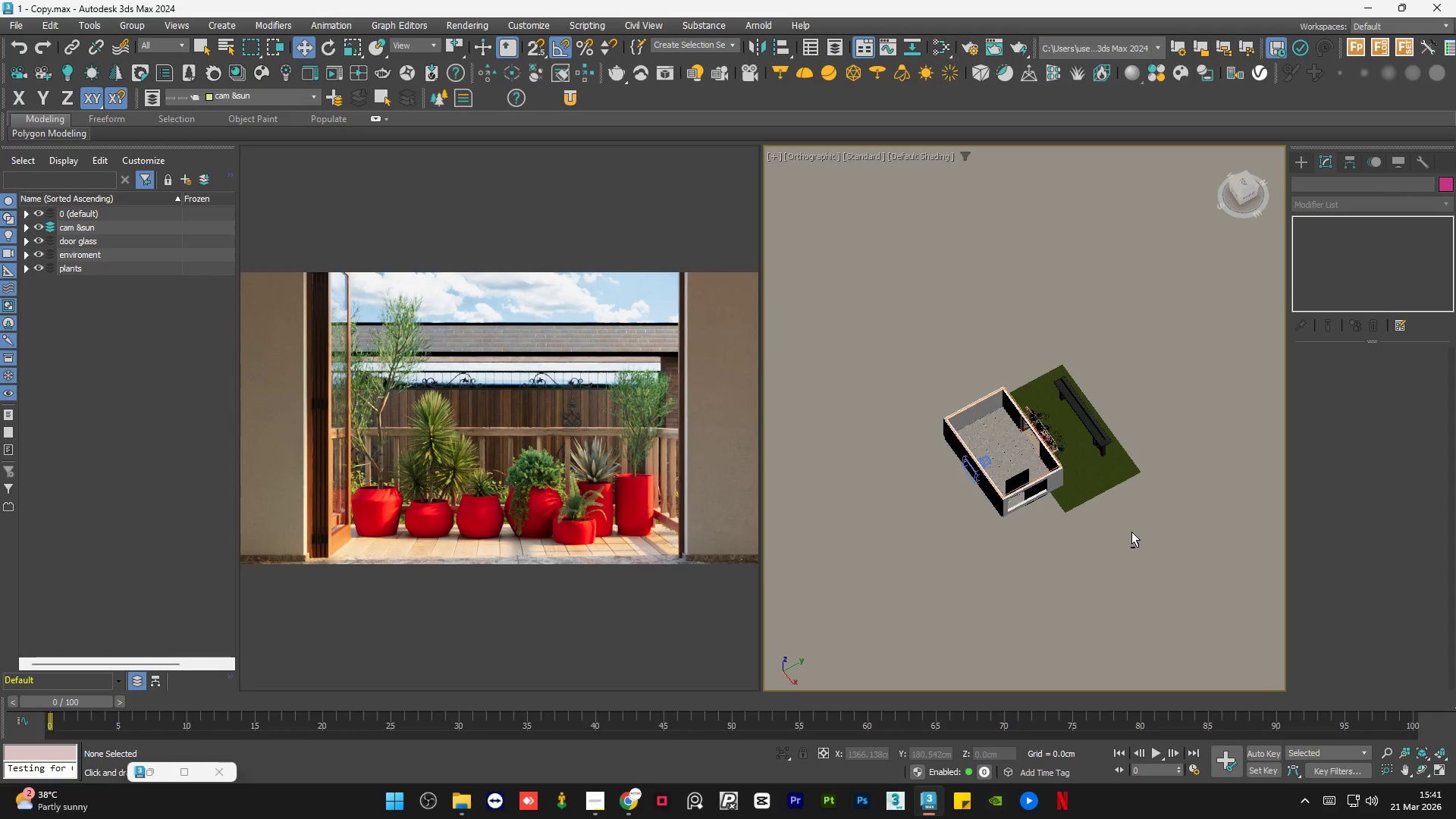 
hold_key(key=AltLeft, duration=1.51)
 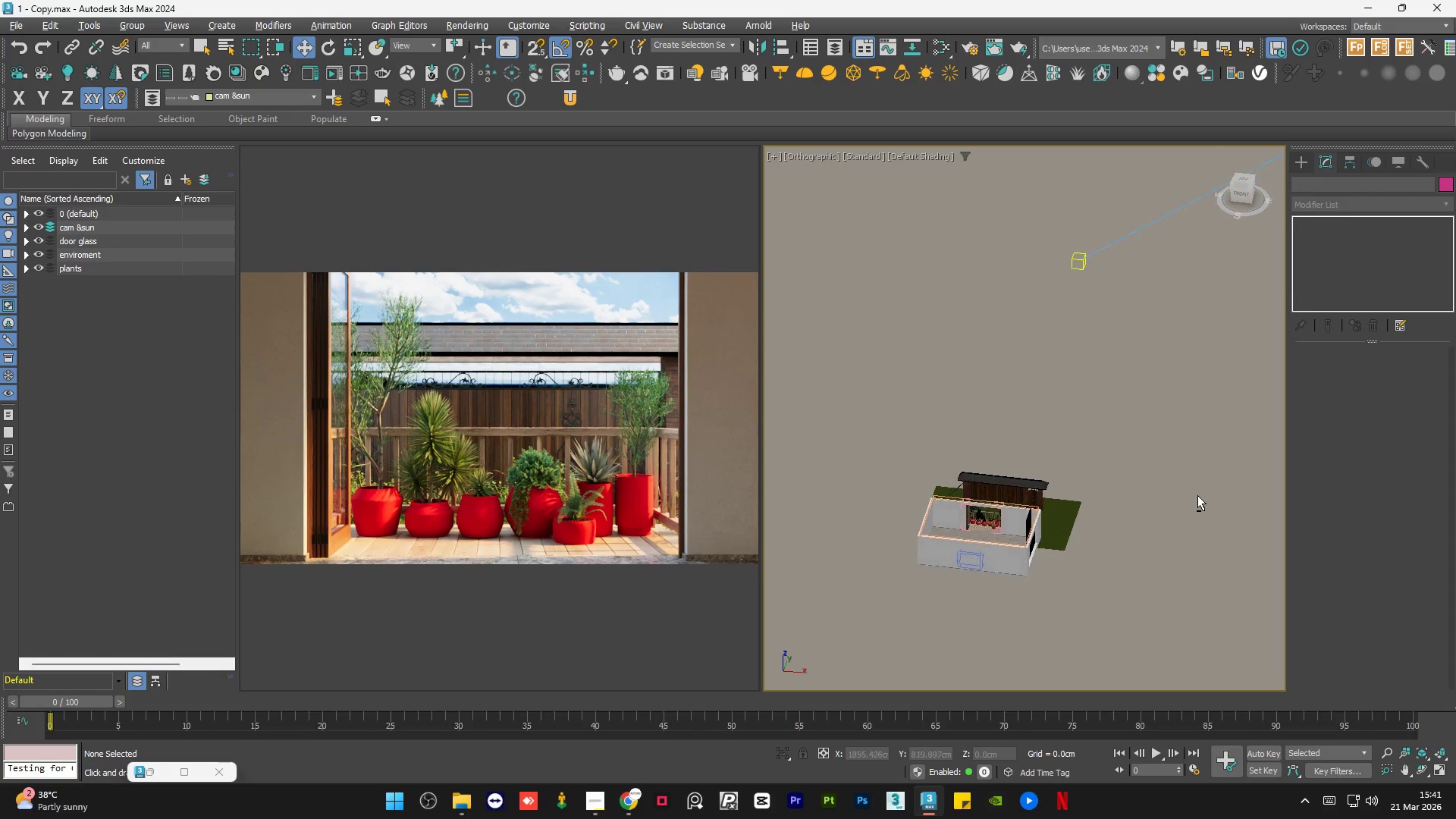 
scroll: coordinate [1163, 526], scroll_direction: down, amount: 1.0
 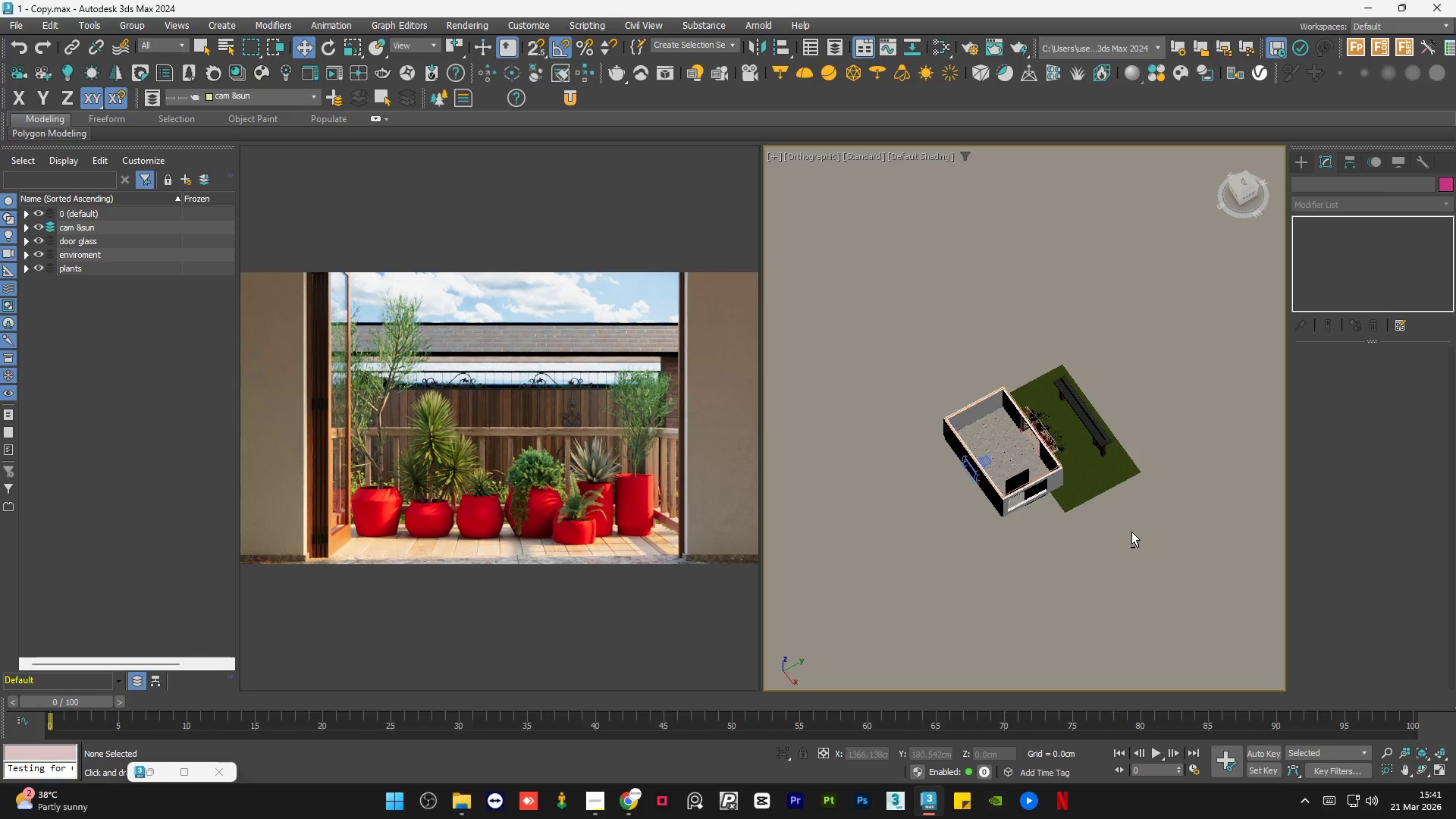 
hold_key(key=AltLeft, duration=1.16)
 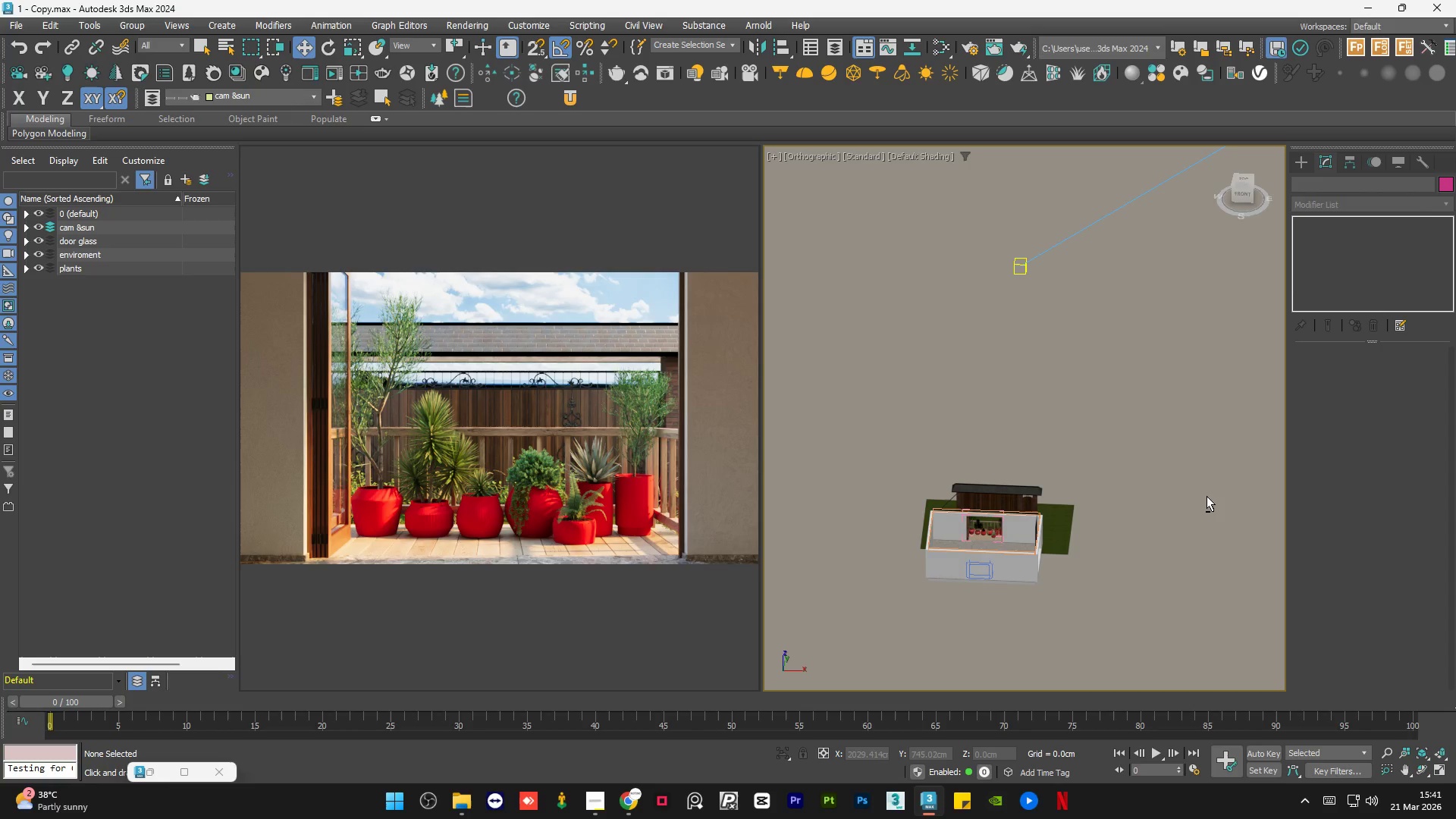 
wait(25.22)
 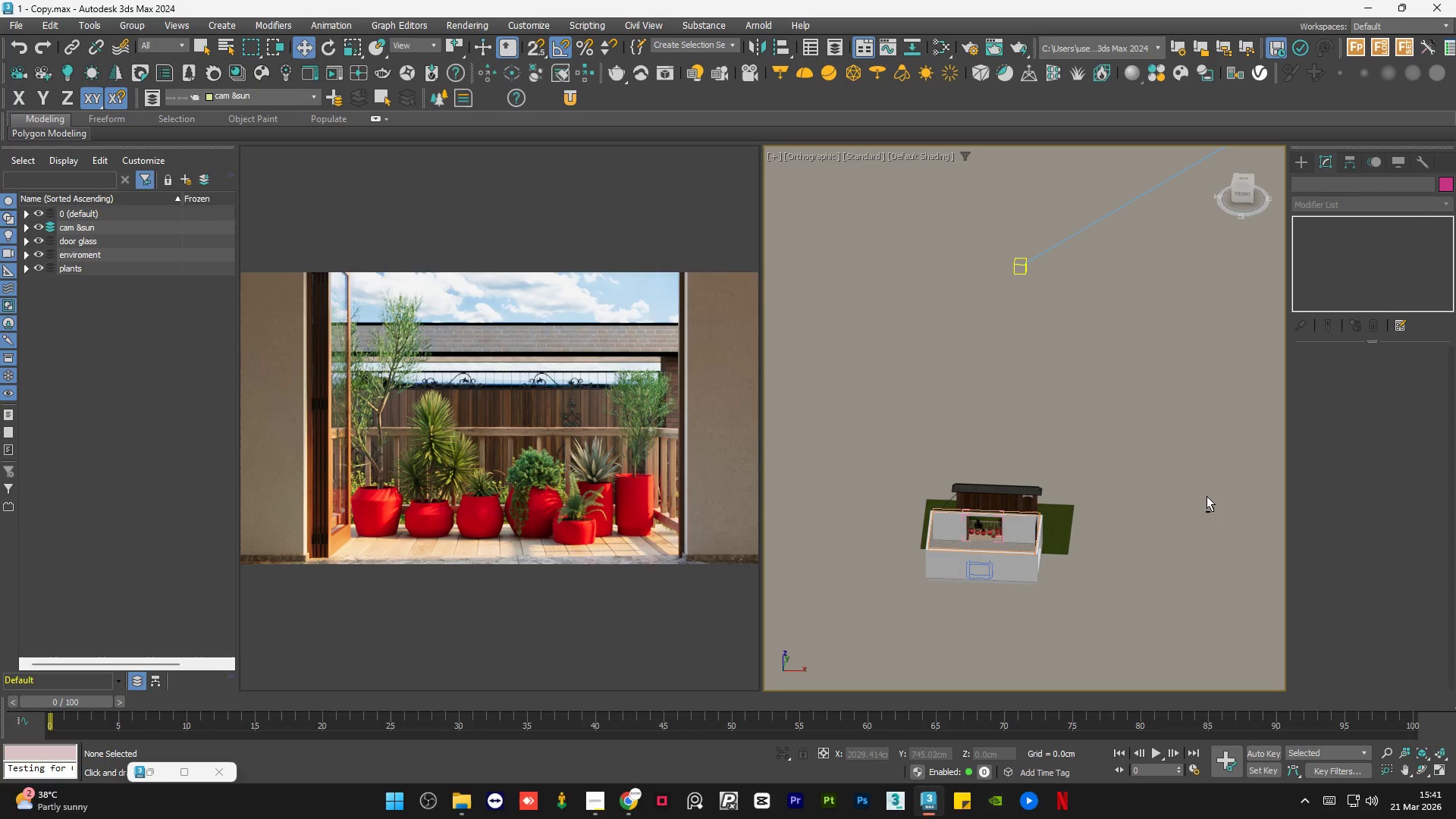 
scroll: coordinate [1172, 482], scroll_direction: down, amount: 2.0
 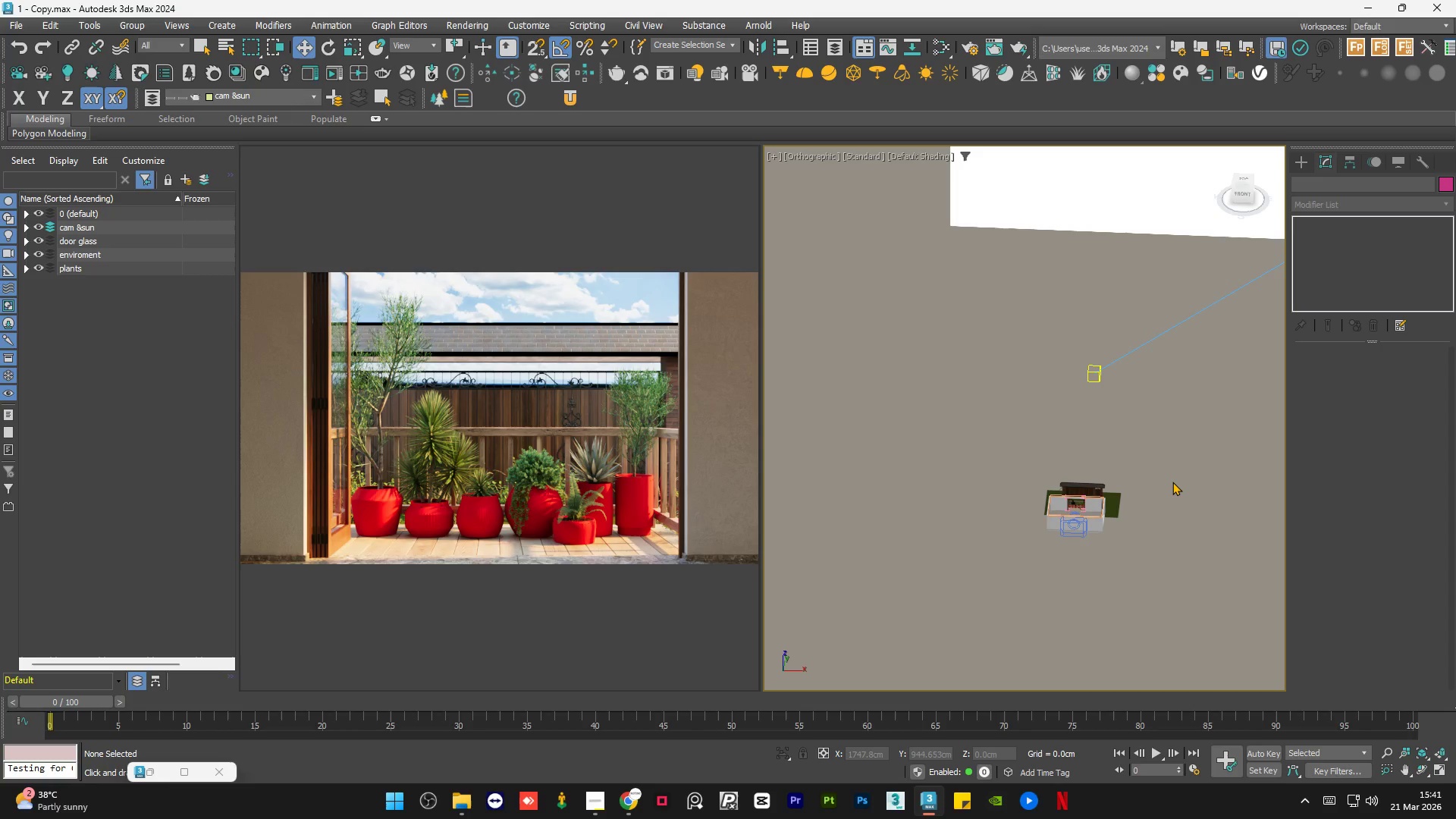 
wait(17.2)
 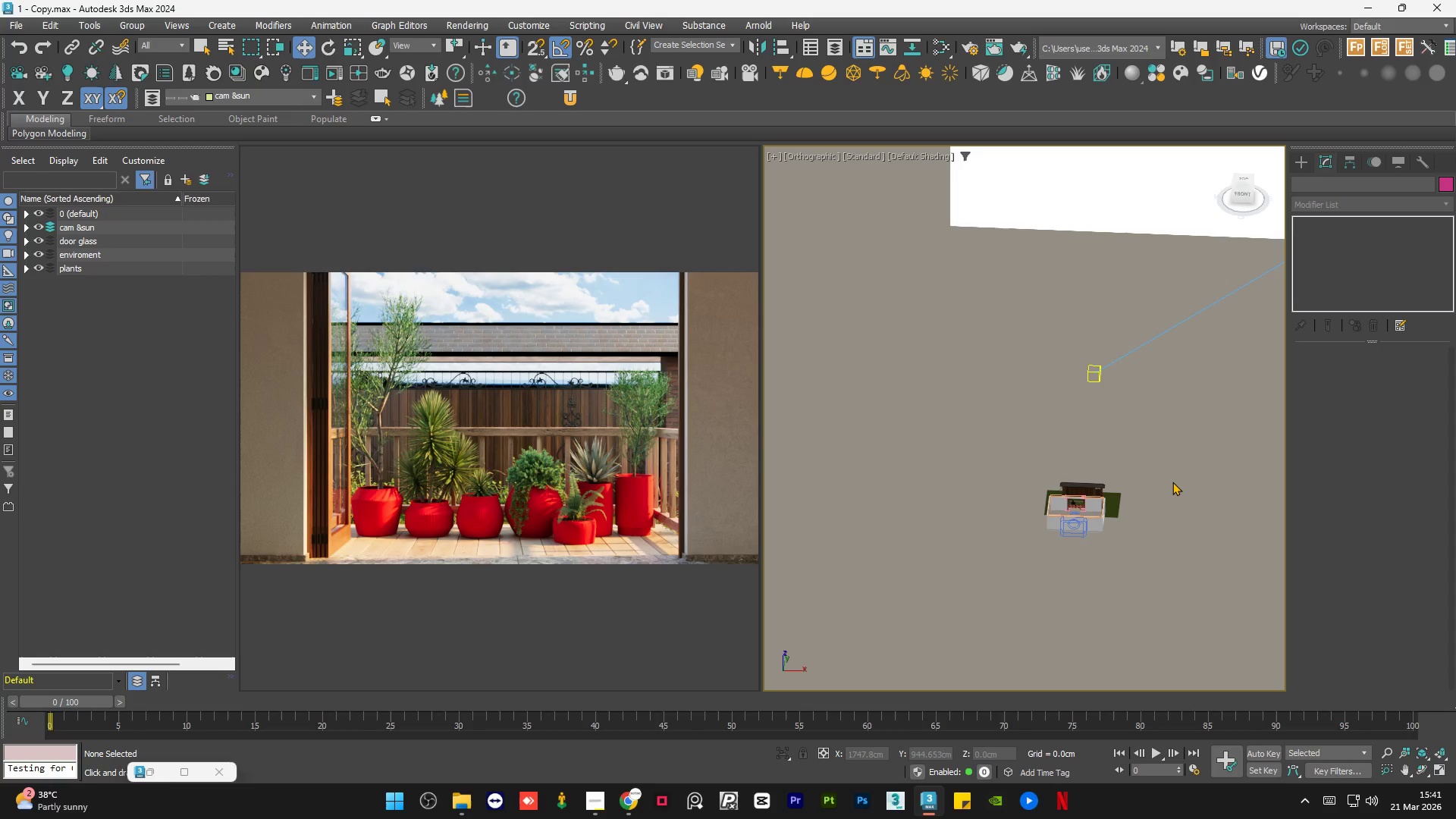 
scroll: coordinate [1147, 532], scroll_direction: up, amount: 3.0
 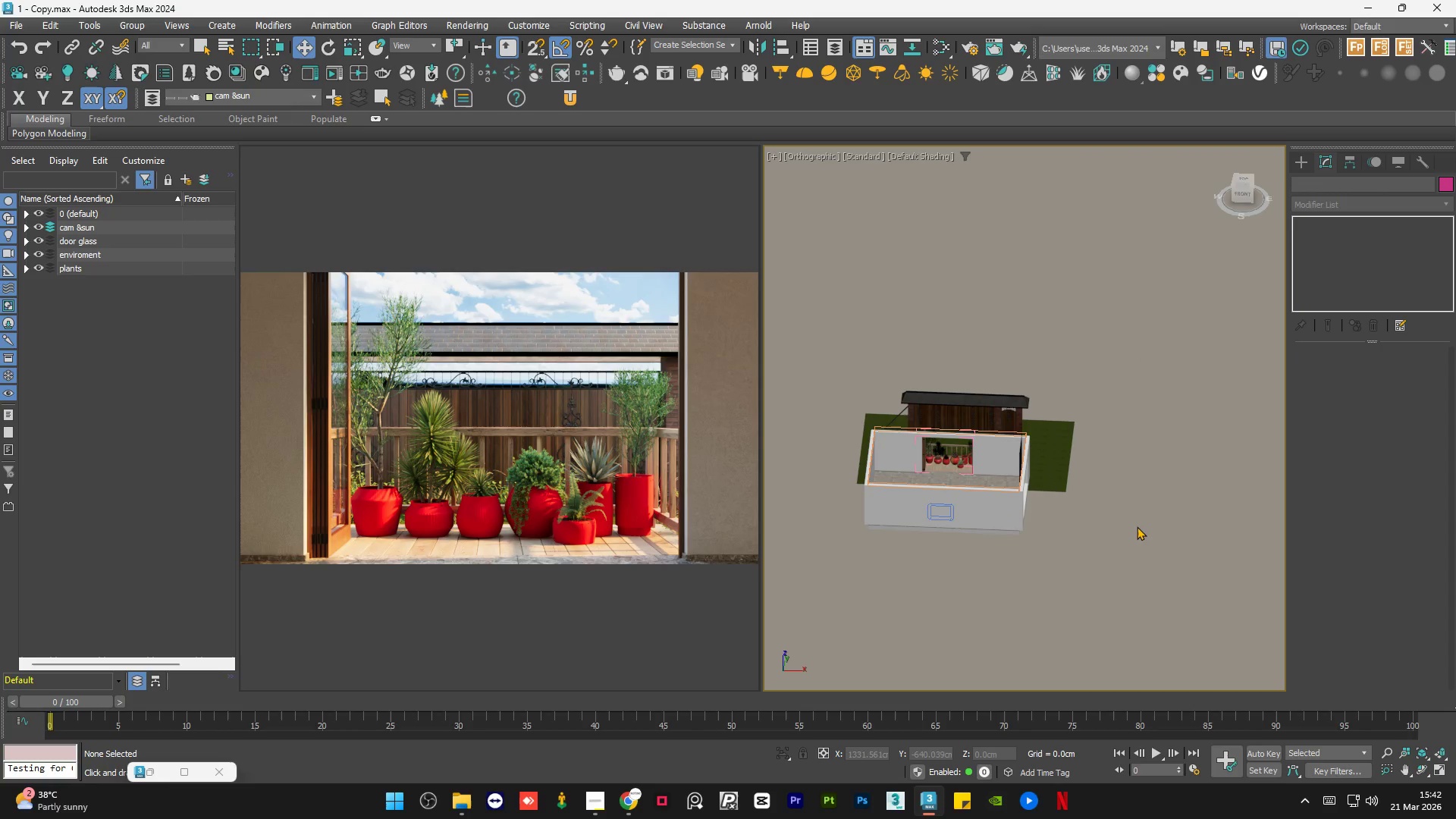 
wait(5.49)
 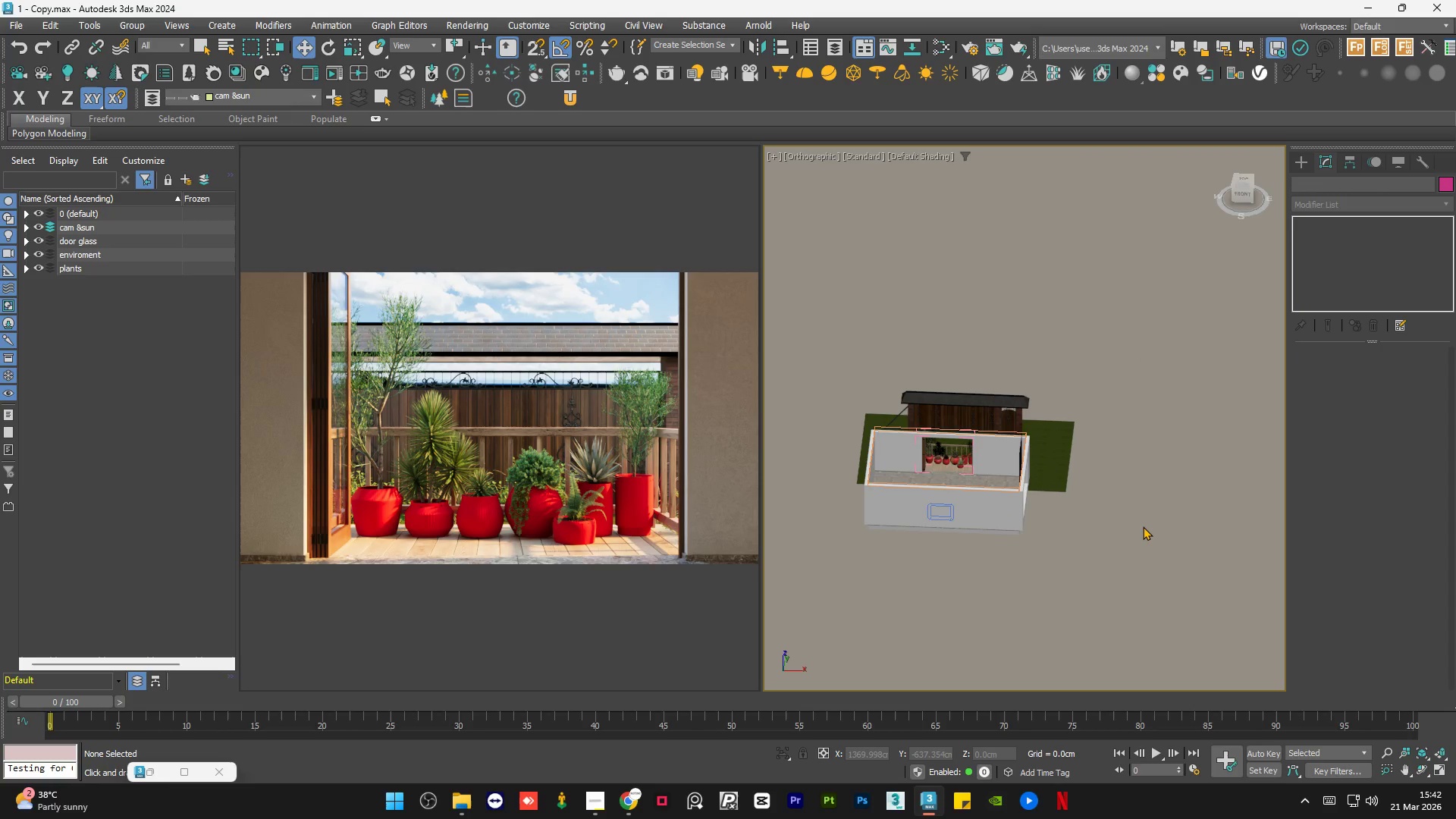 
scroll: coordinate [1137, 526], scroll_direction: down, amount: 1.0
 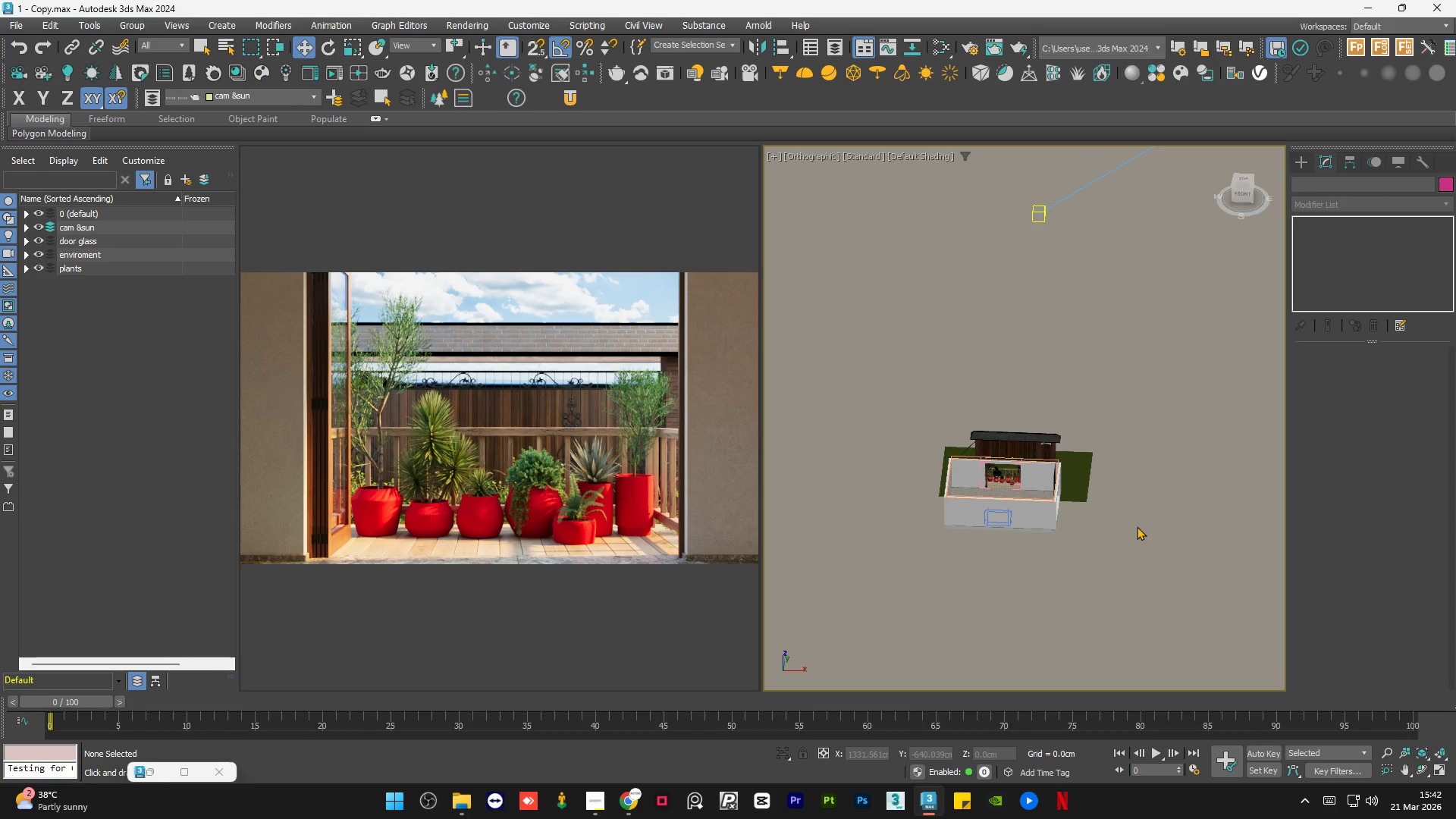 
scroll: coordinate [895, 419], scroll_direction: up, amount: 6.0
 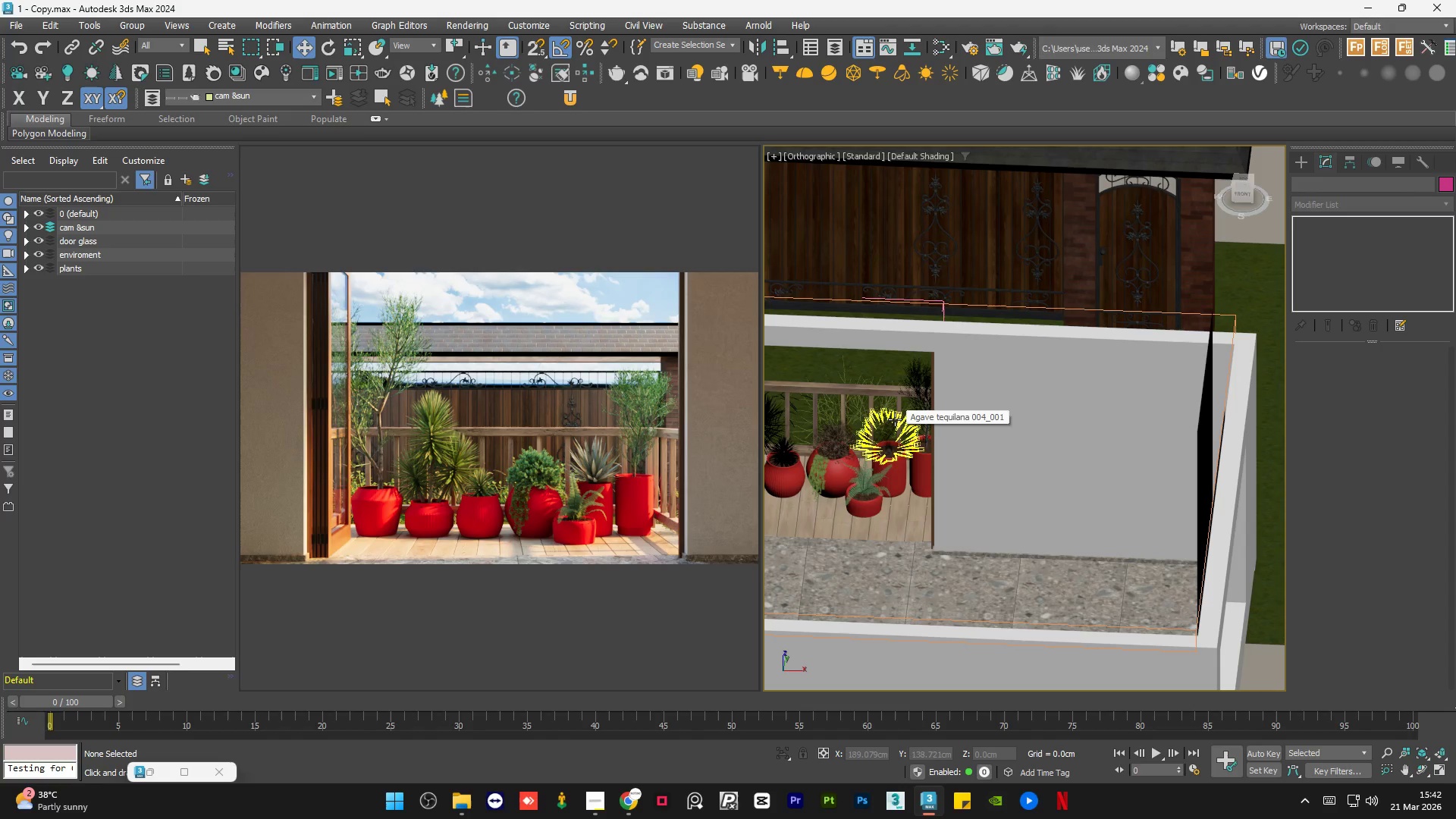 
scroll: coordinate [895, 419], scroll_direction: down, amount: 1.0
 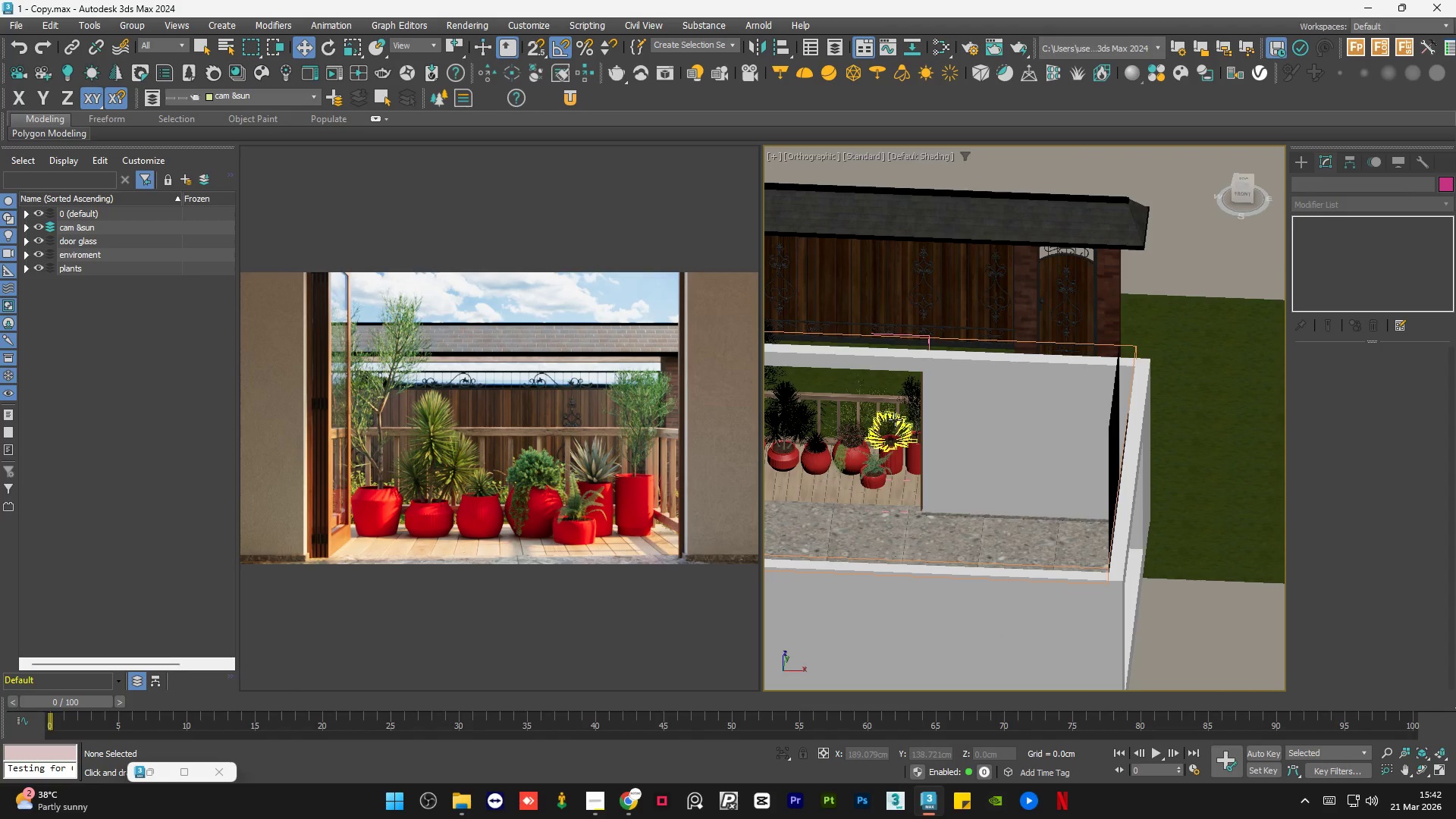 
scroll: coordinate [887, 356], scroll_direction: up, amount: 16.0
 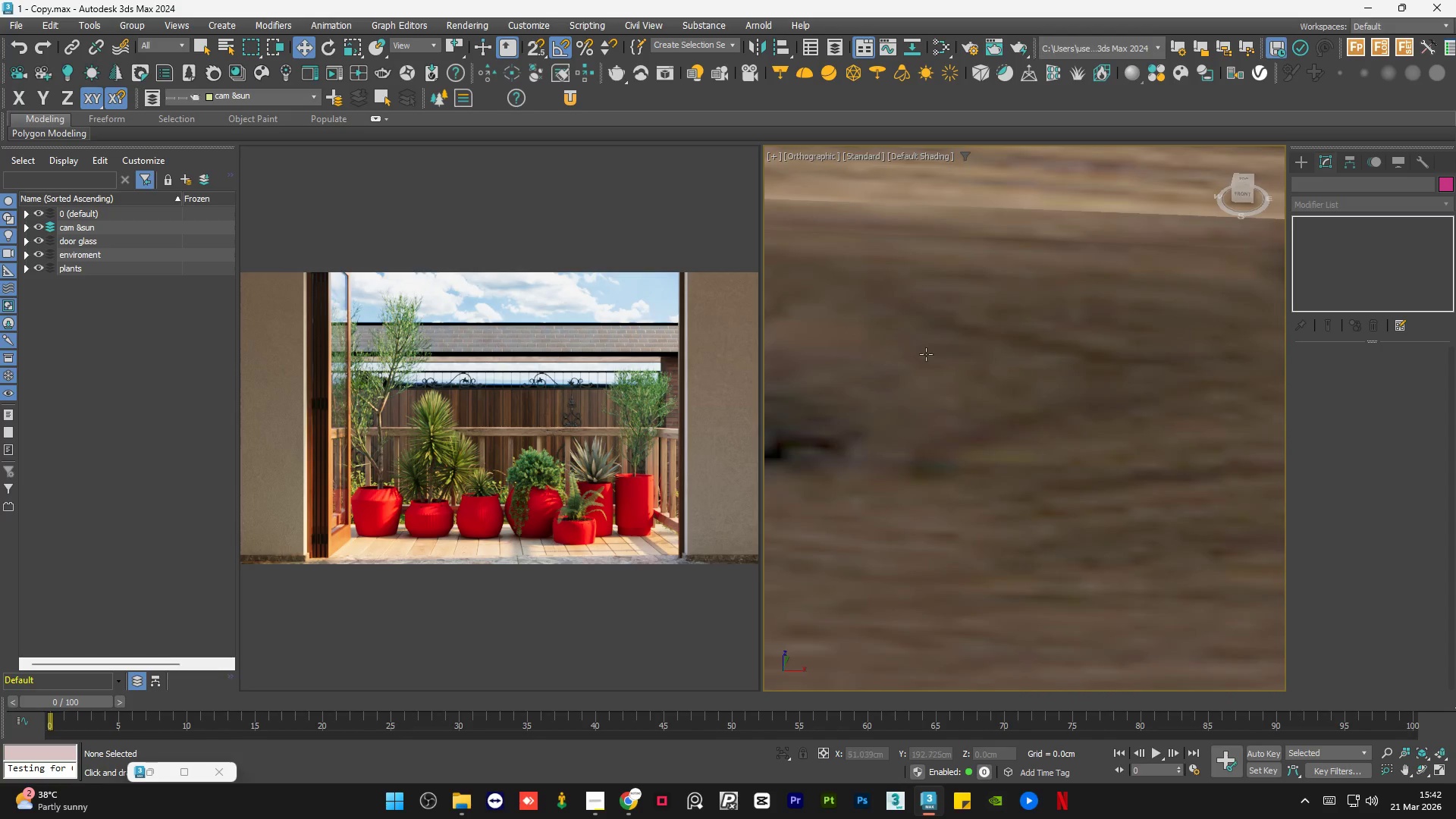 
scroll: coordinate [981, 316], scroll_direction: down, amount: 6.0
 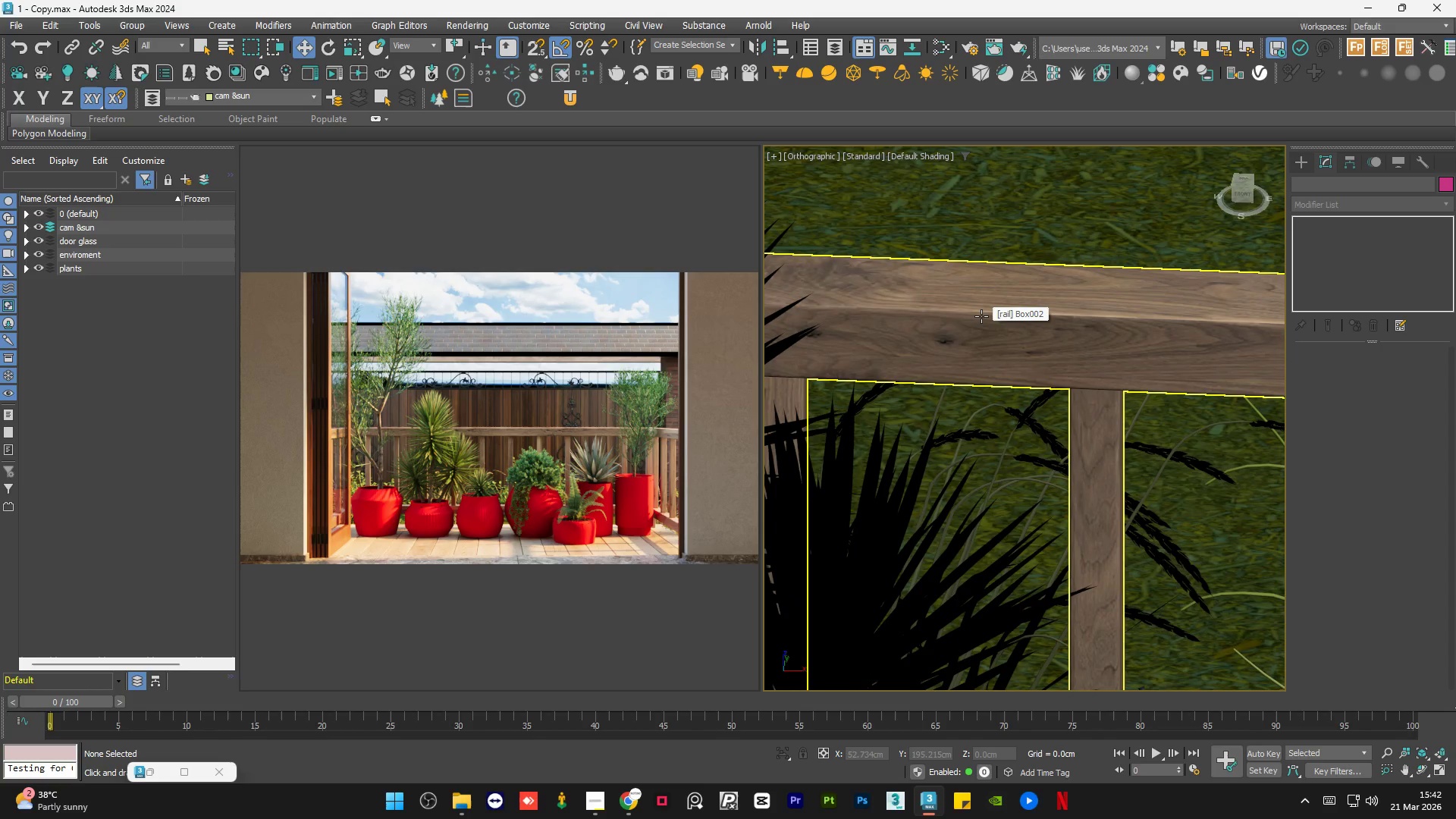 
scroll: coordinate [1075, 605], scroll_direction: up, amount: 3.0
 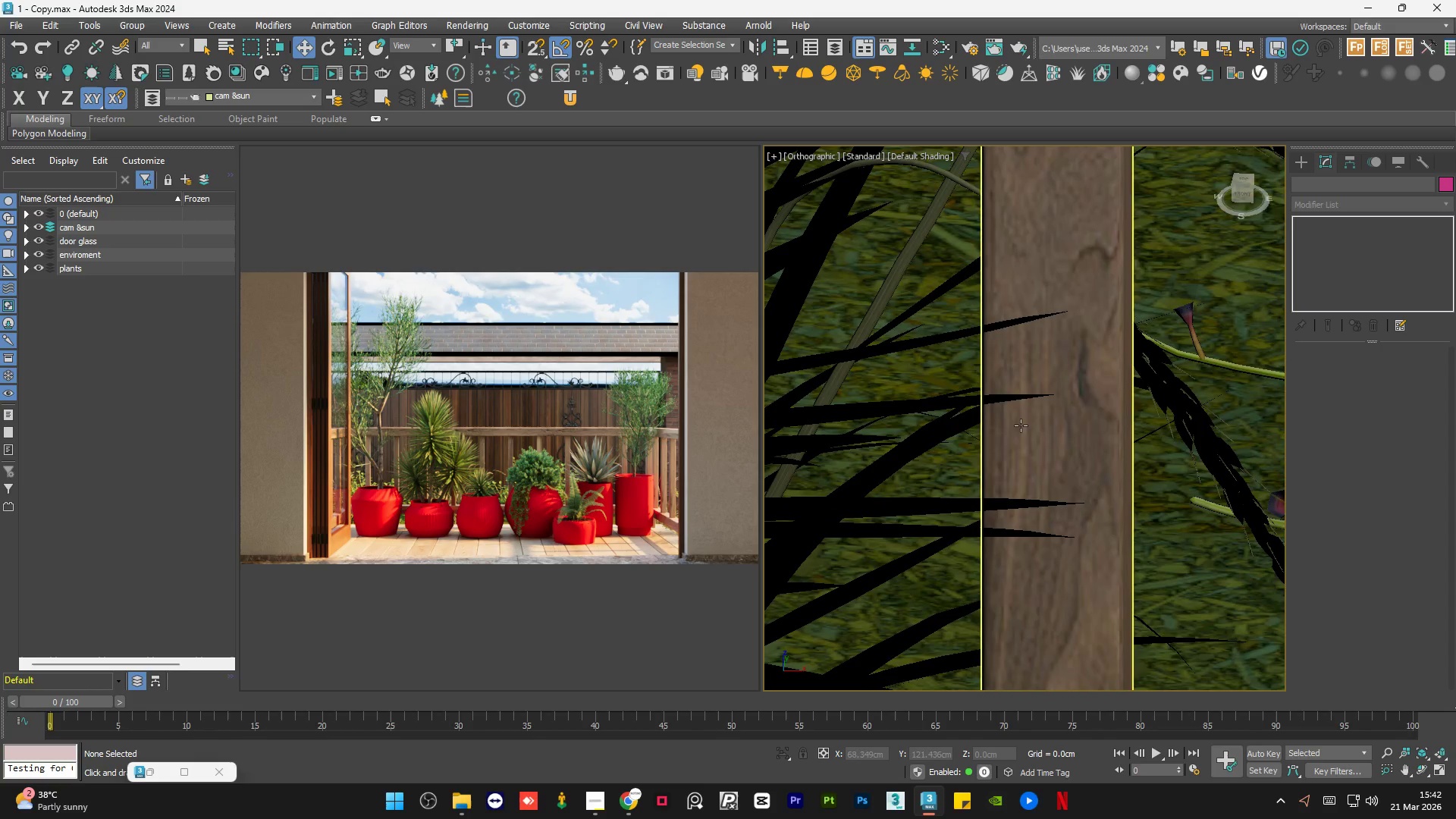 
scroll: coordinate [1006, 391], scroll_direction: down, amount: 6.0
 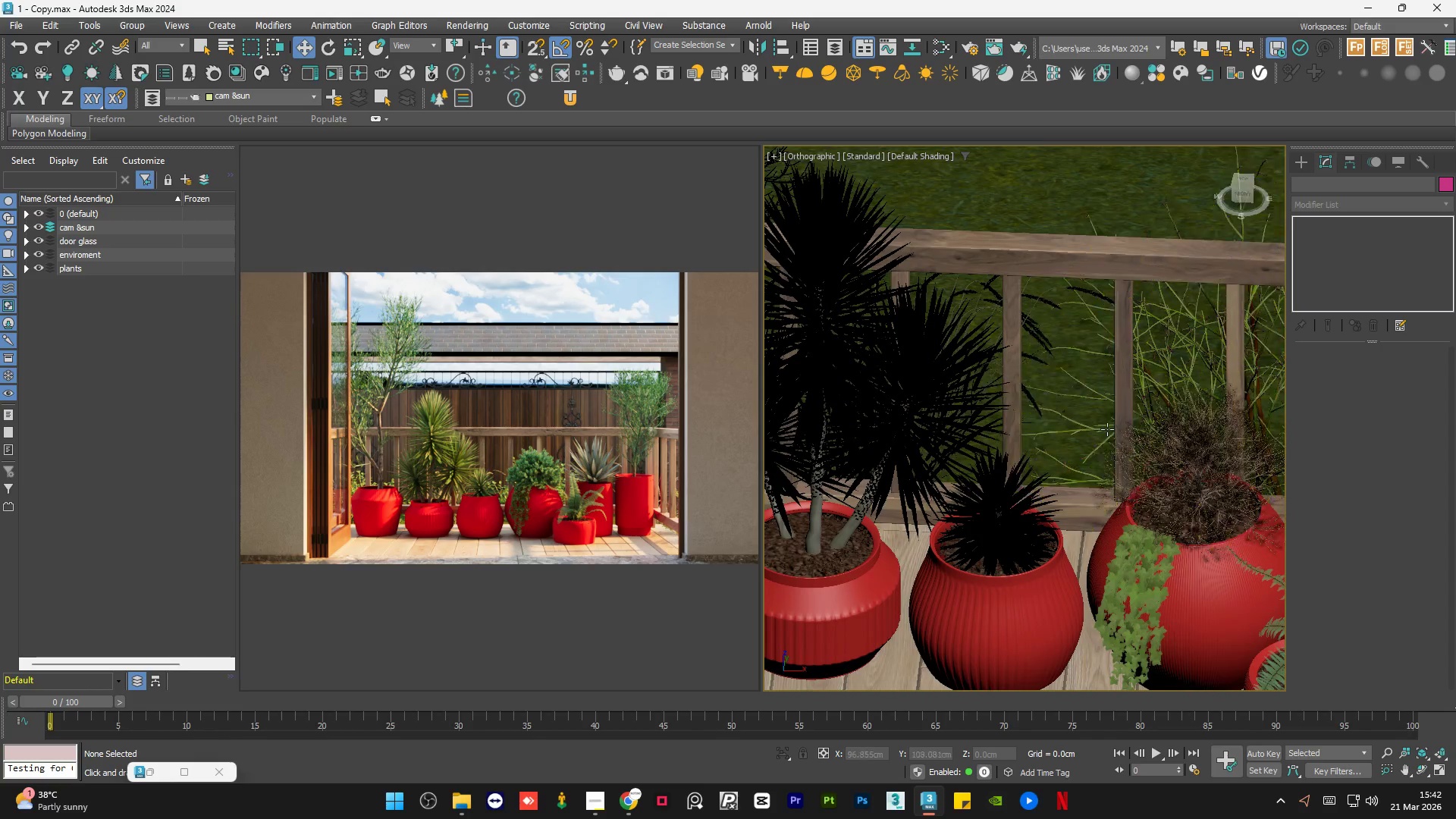 
scroll: coordinate [1020, 562], scroll_direction: up, amount: 10.0
 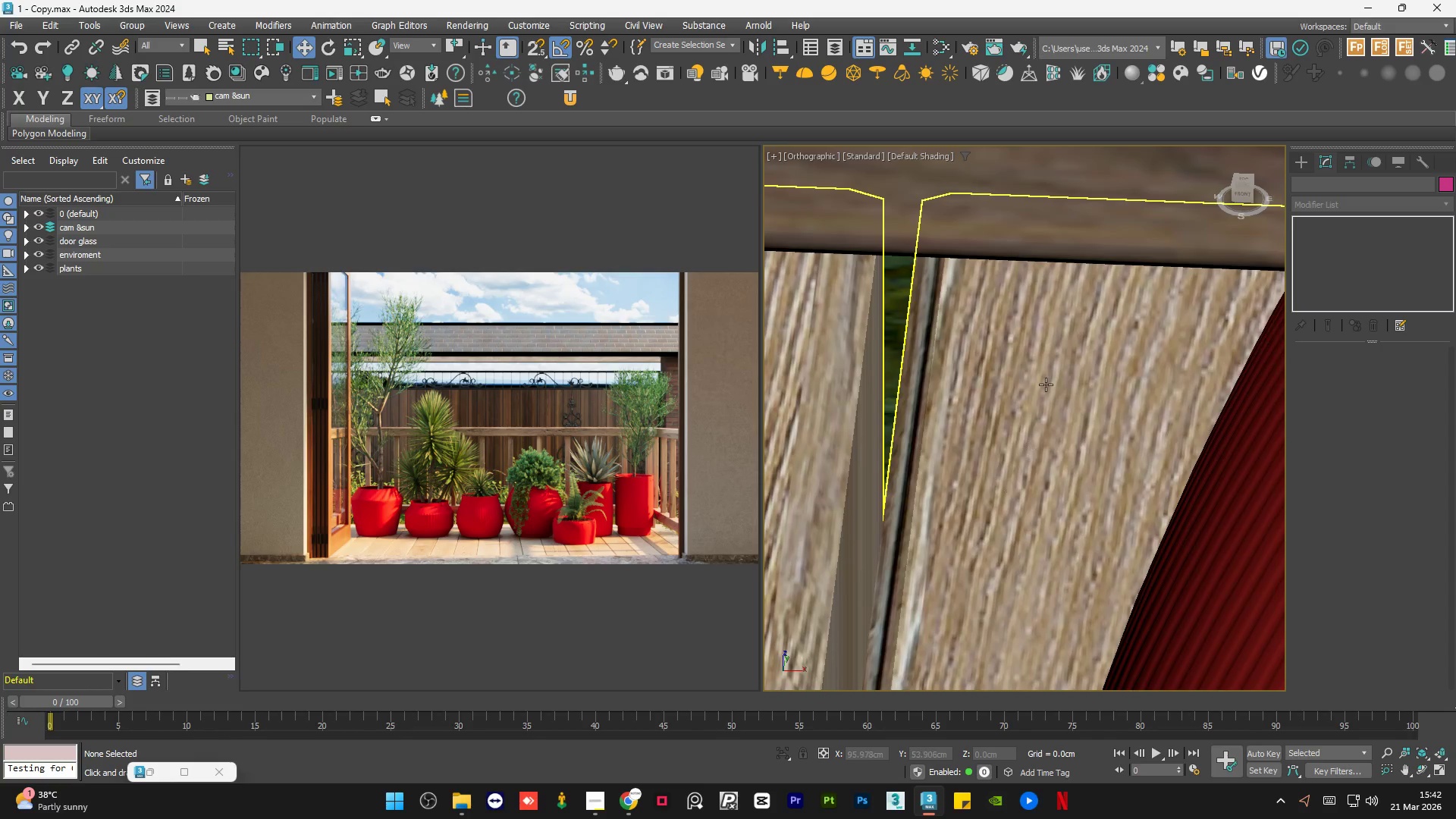 
scroll: coordinate [1046, 384], scroll_direction: down, amount: 8.0
 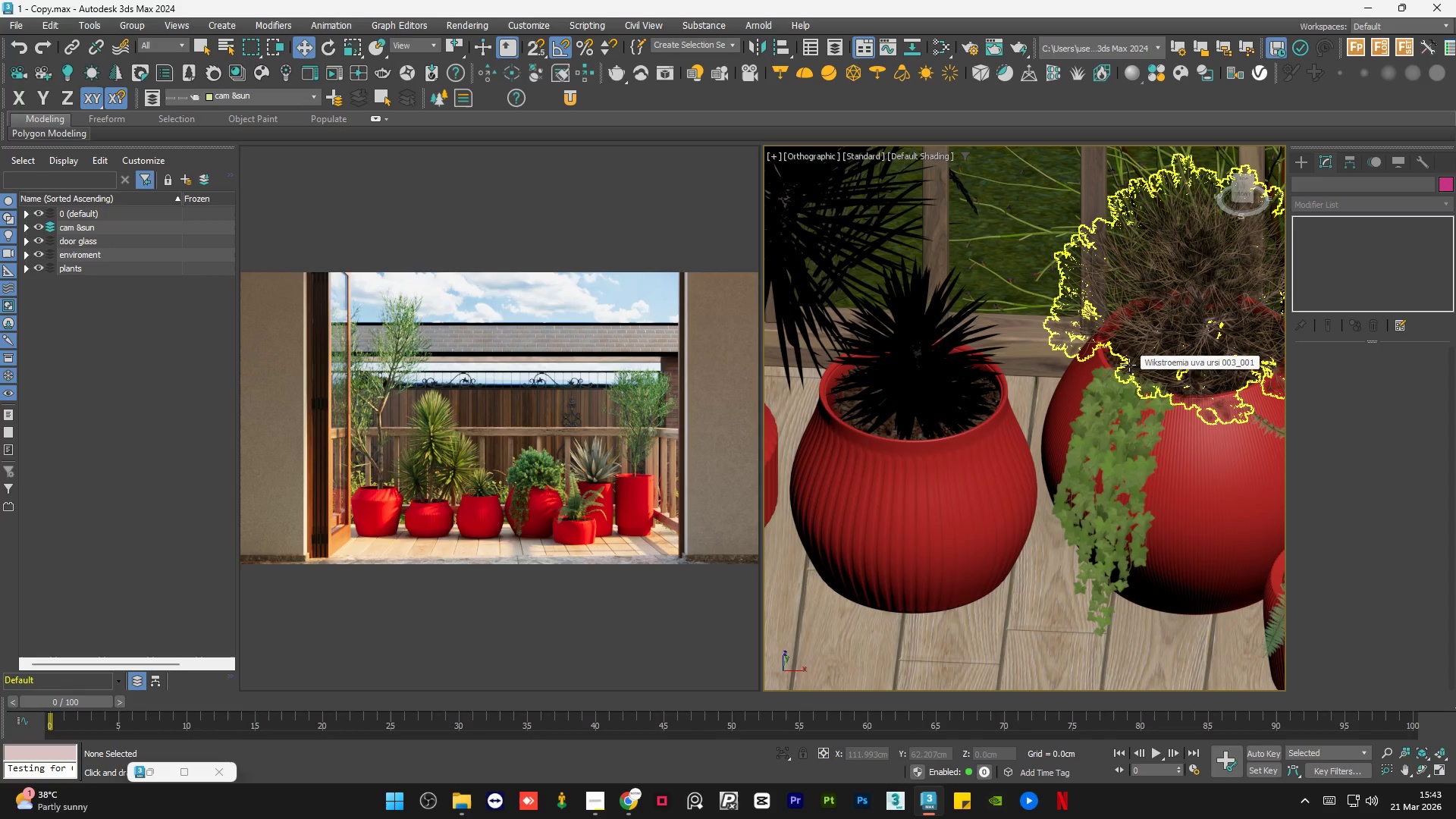 
wait(52.48)
 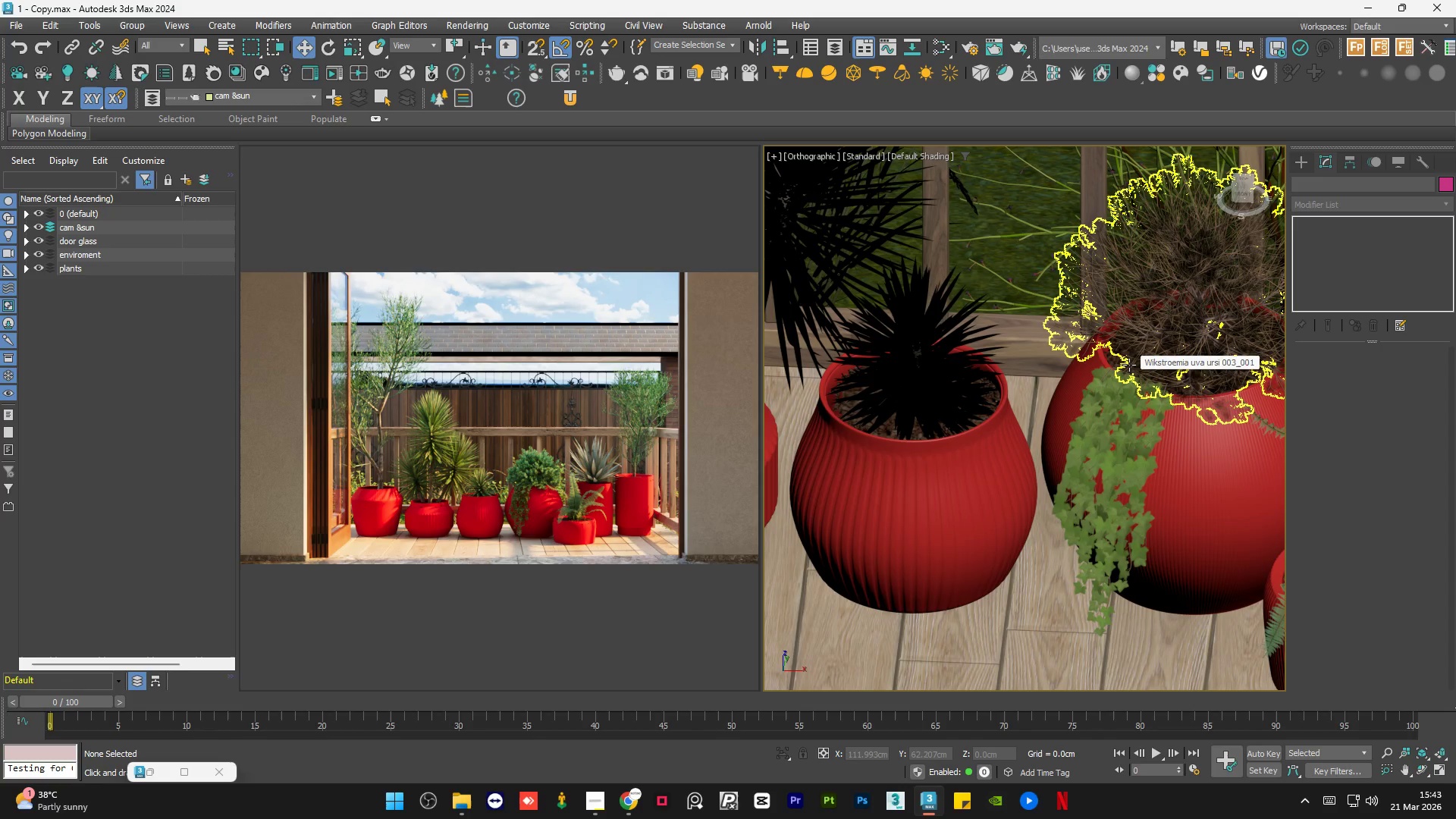 
scroll: coordinate [1009, 521], scroll_direction: down, amount: 5.0
 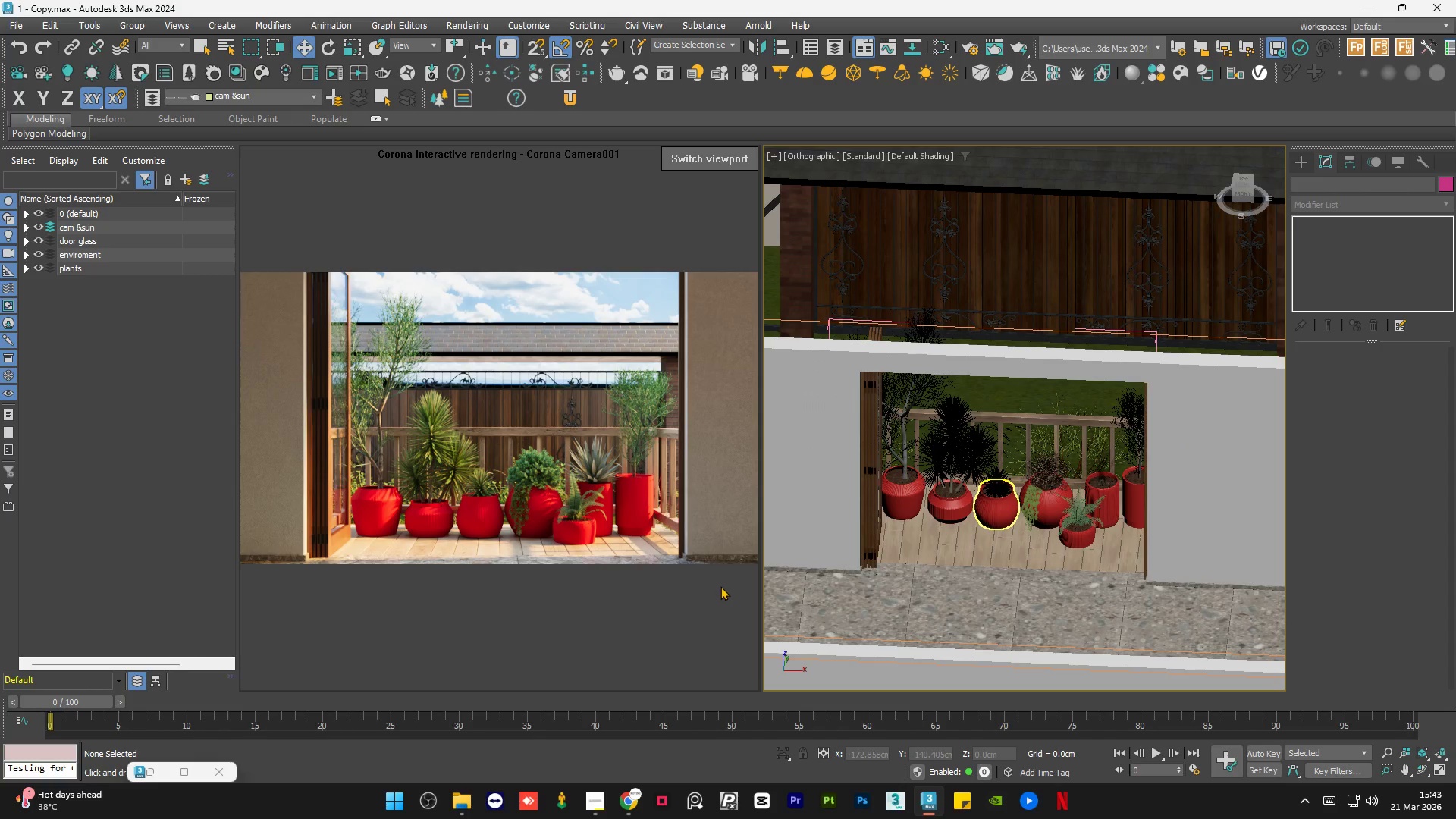 
left_click([1001, 424])
 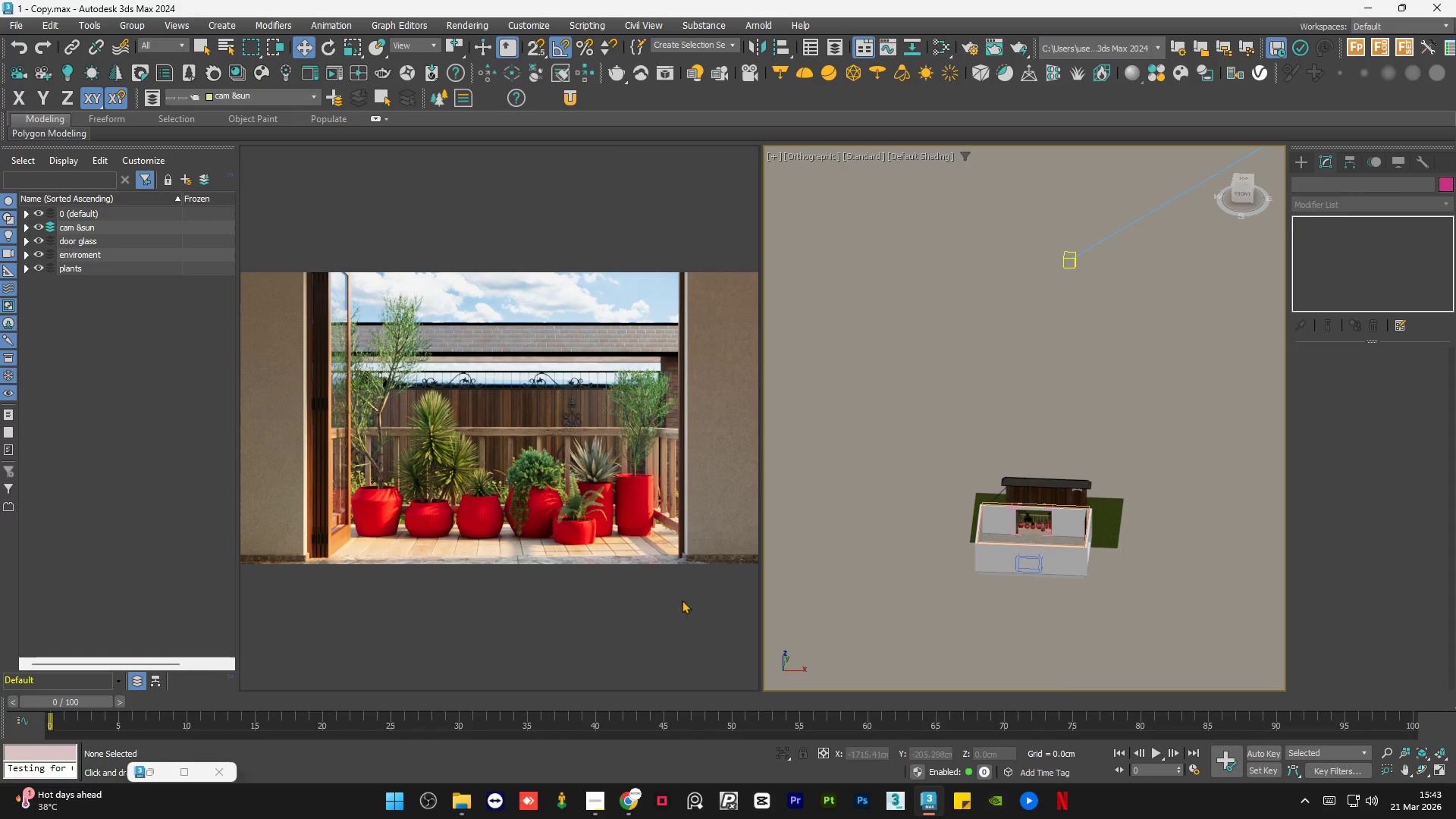 
scroll: coordinate [1051, 526], scroll_direction: down, amount: 6.0
 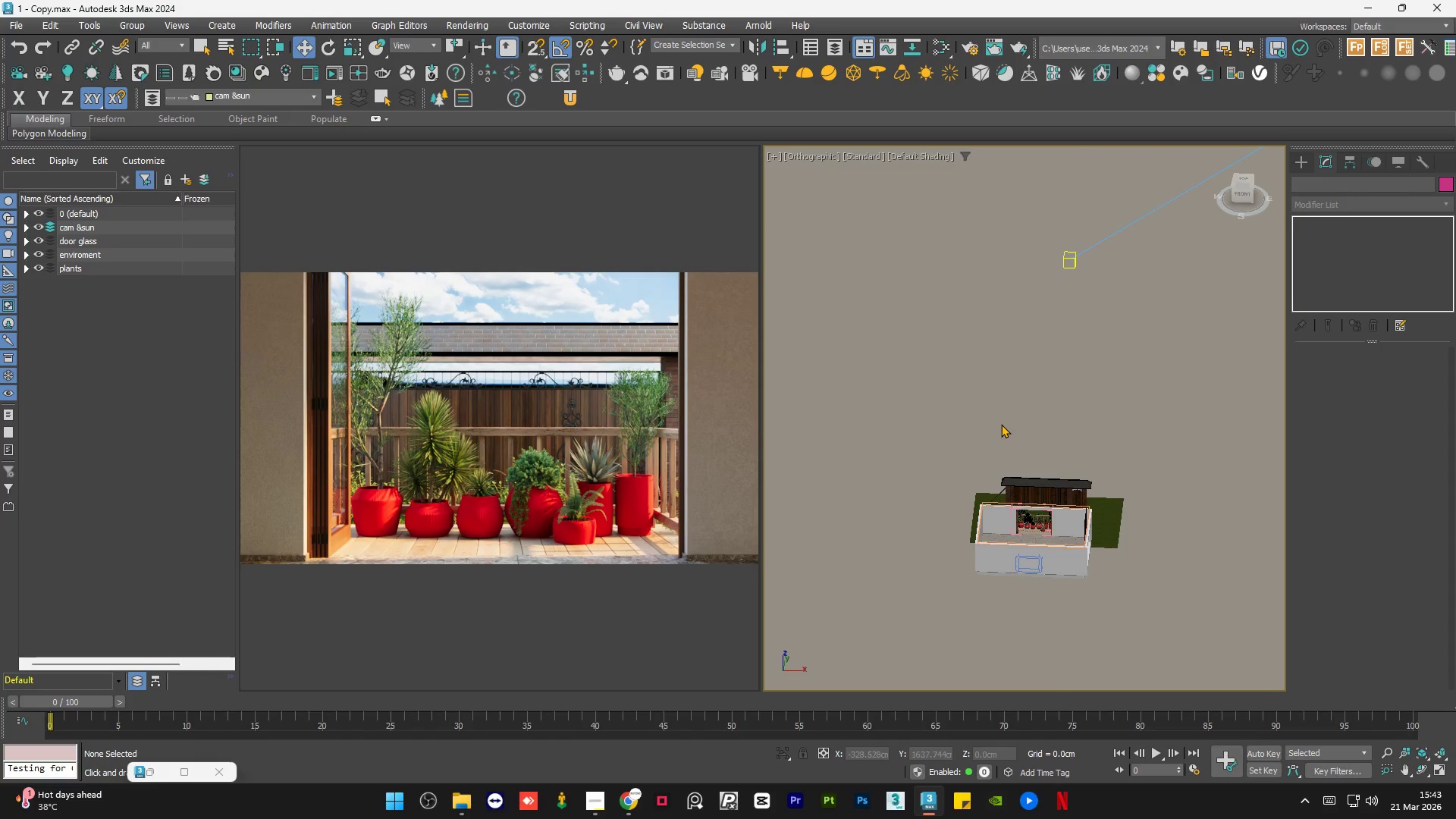 
left_click([154, 776])
 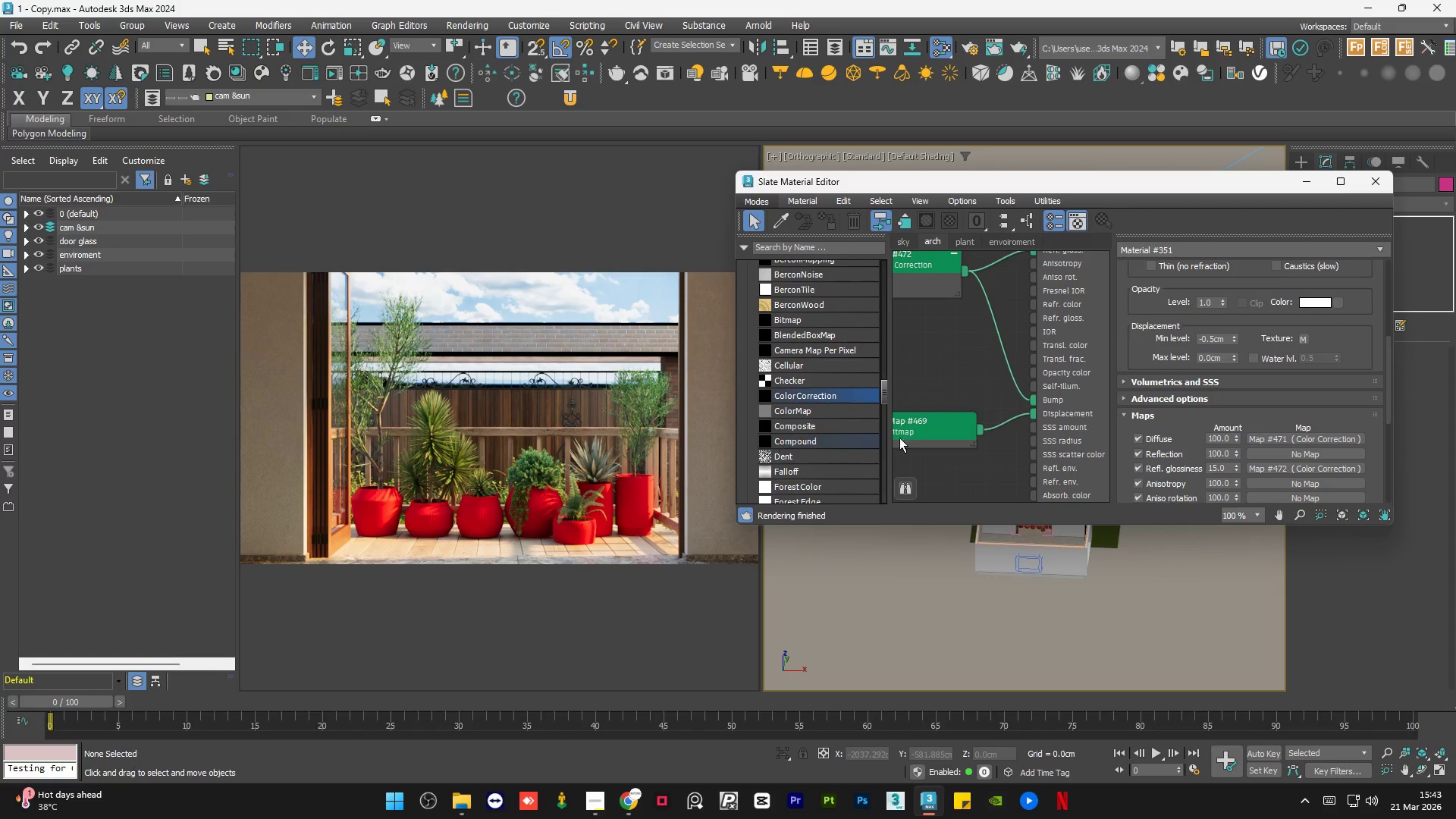 
scroll: coordinate [1041, 400], scroll_direction: down, amount: 10.0
 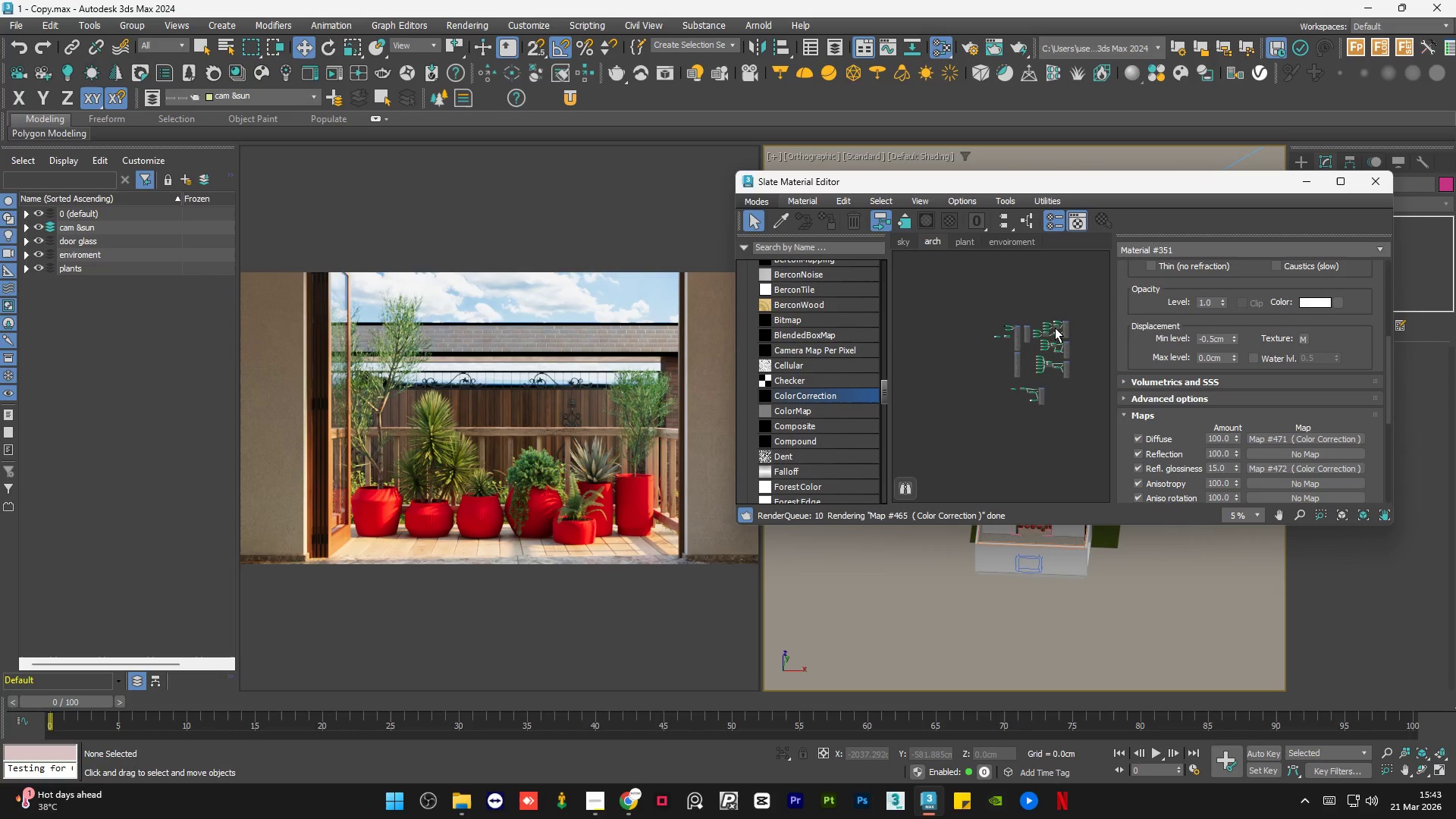 
scroll: coordinate [1083, 361], scroll_direction: up, amount: 3.0
 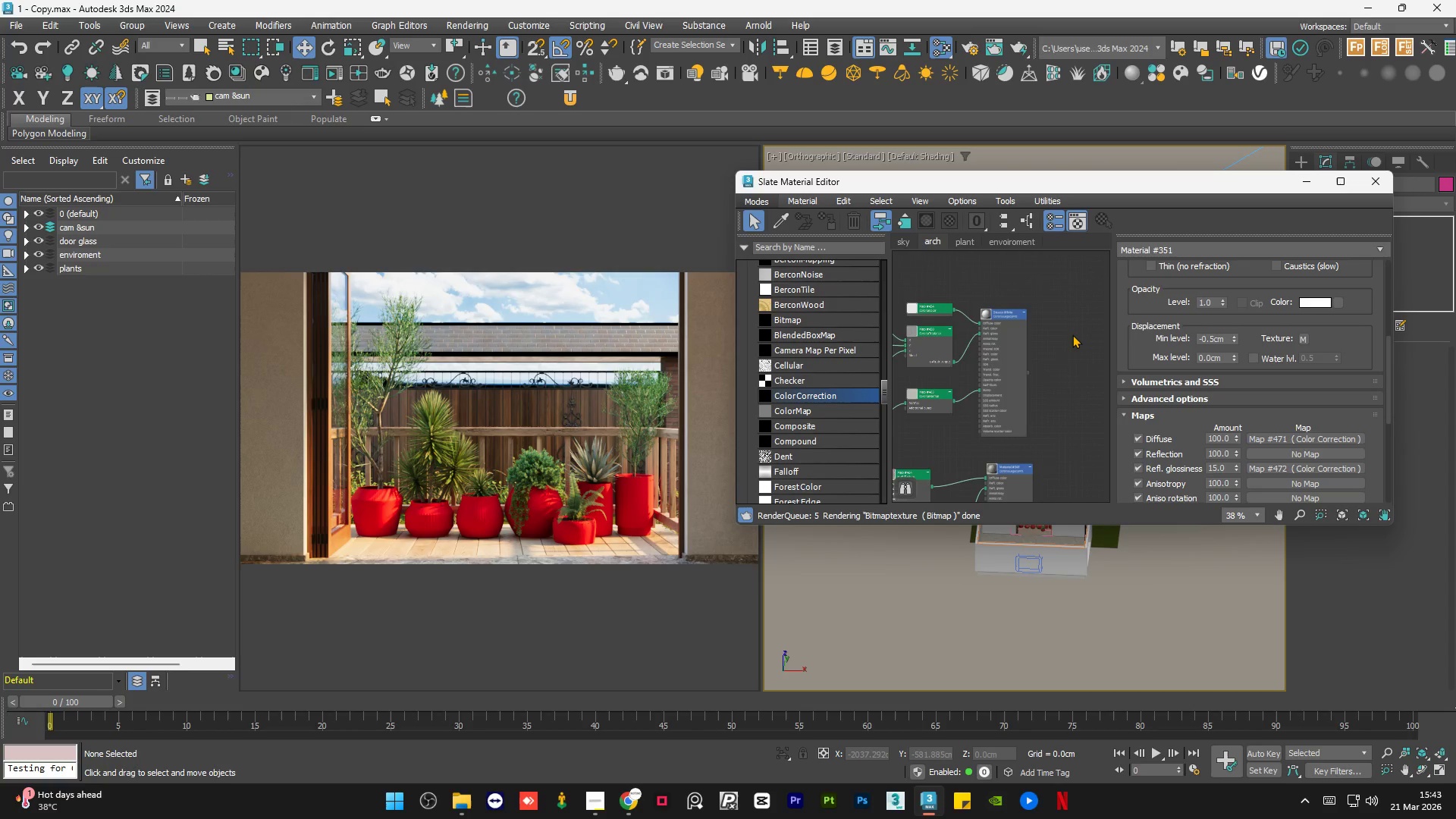 
scroll: coordinate [1073, 337], scroll_direction: down, amount: 1.0
 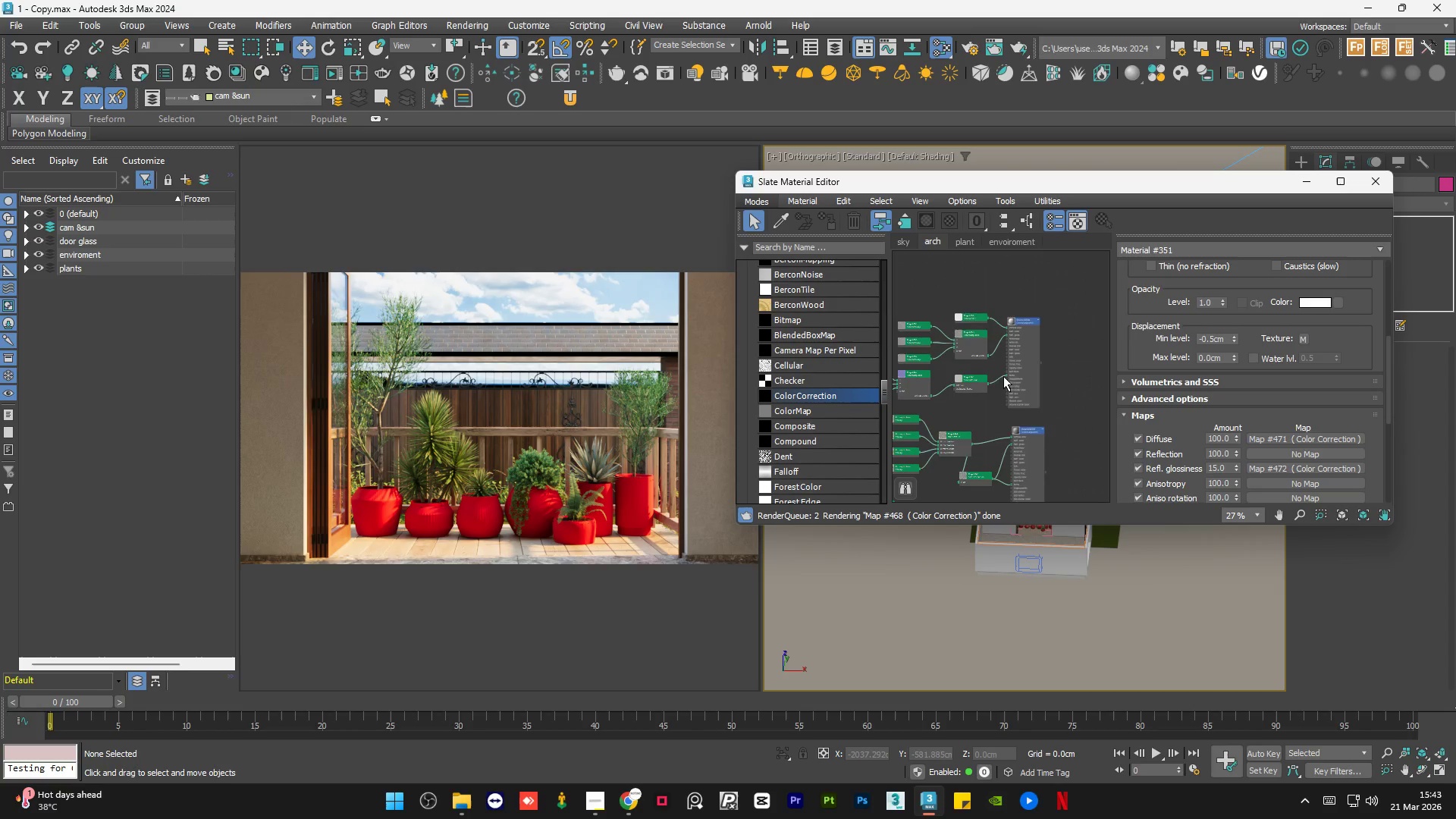 
scroll: coordinate [986, 380], scroll_direction: up, amount: 6.0
 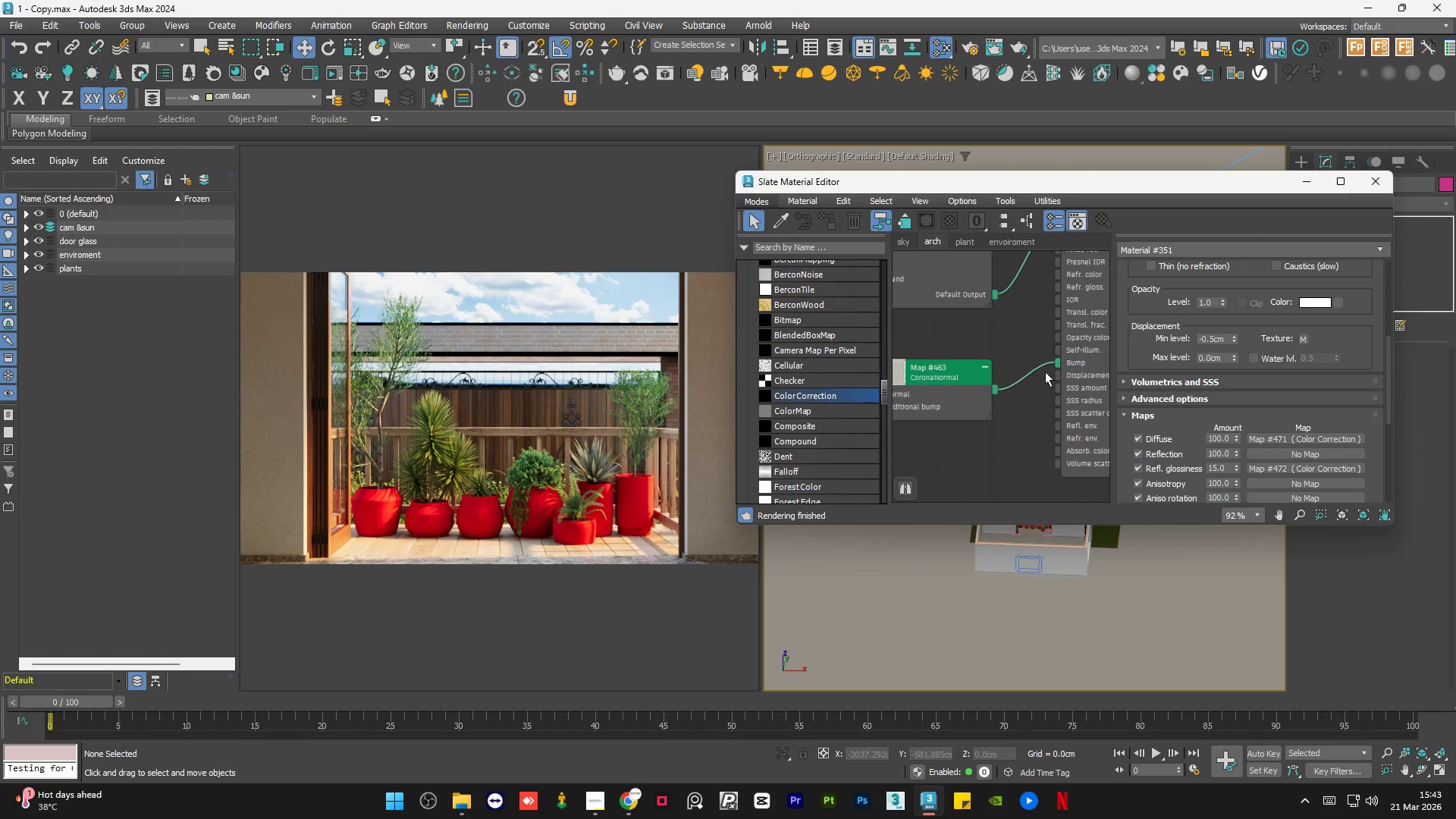 
left_click([1068, 338])
 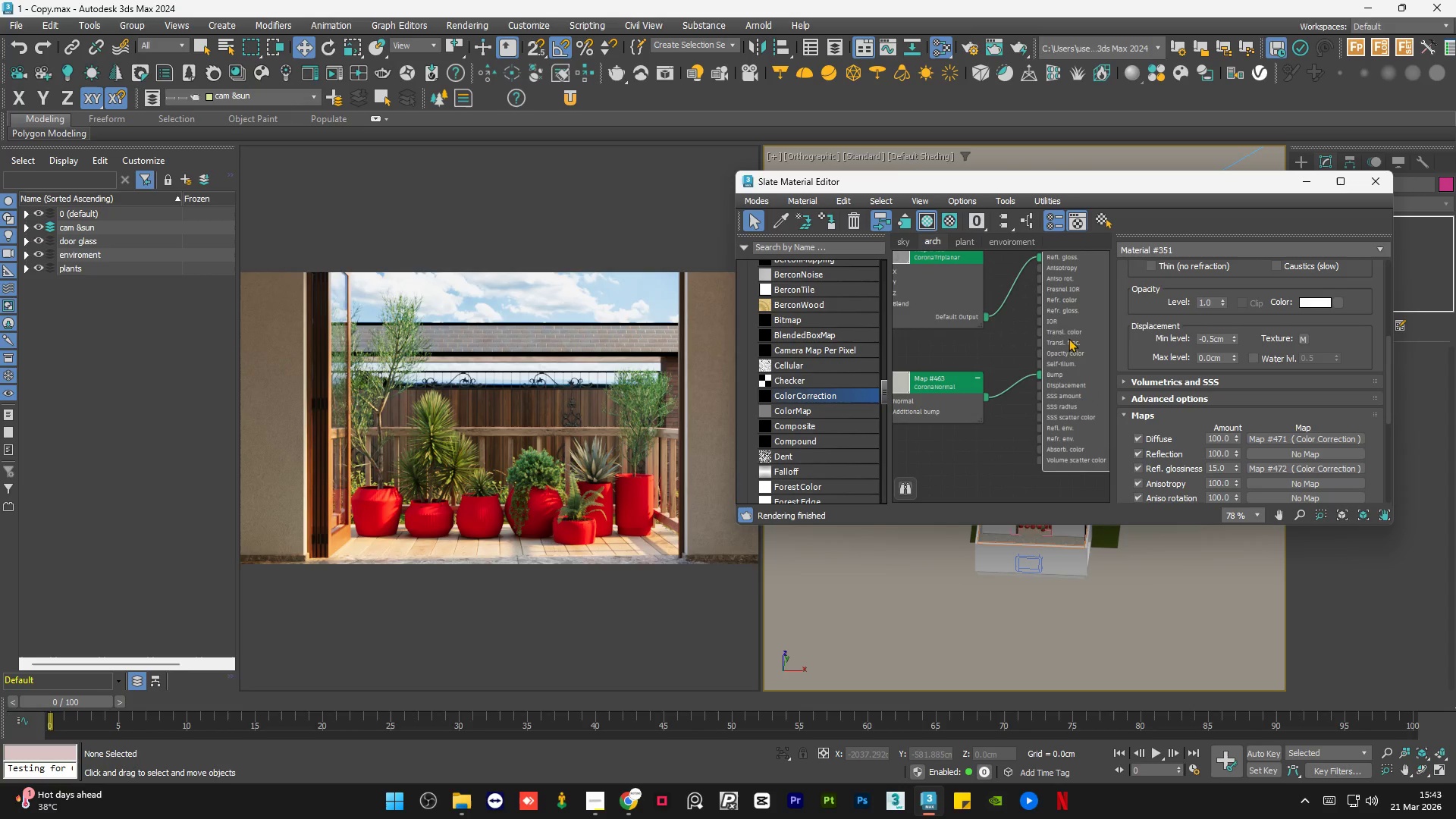 
scroll: coordinate [1063, 347], scroll_direction: down, amount: 1.0
 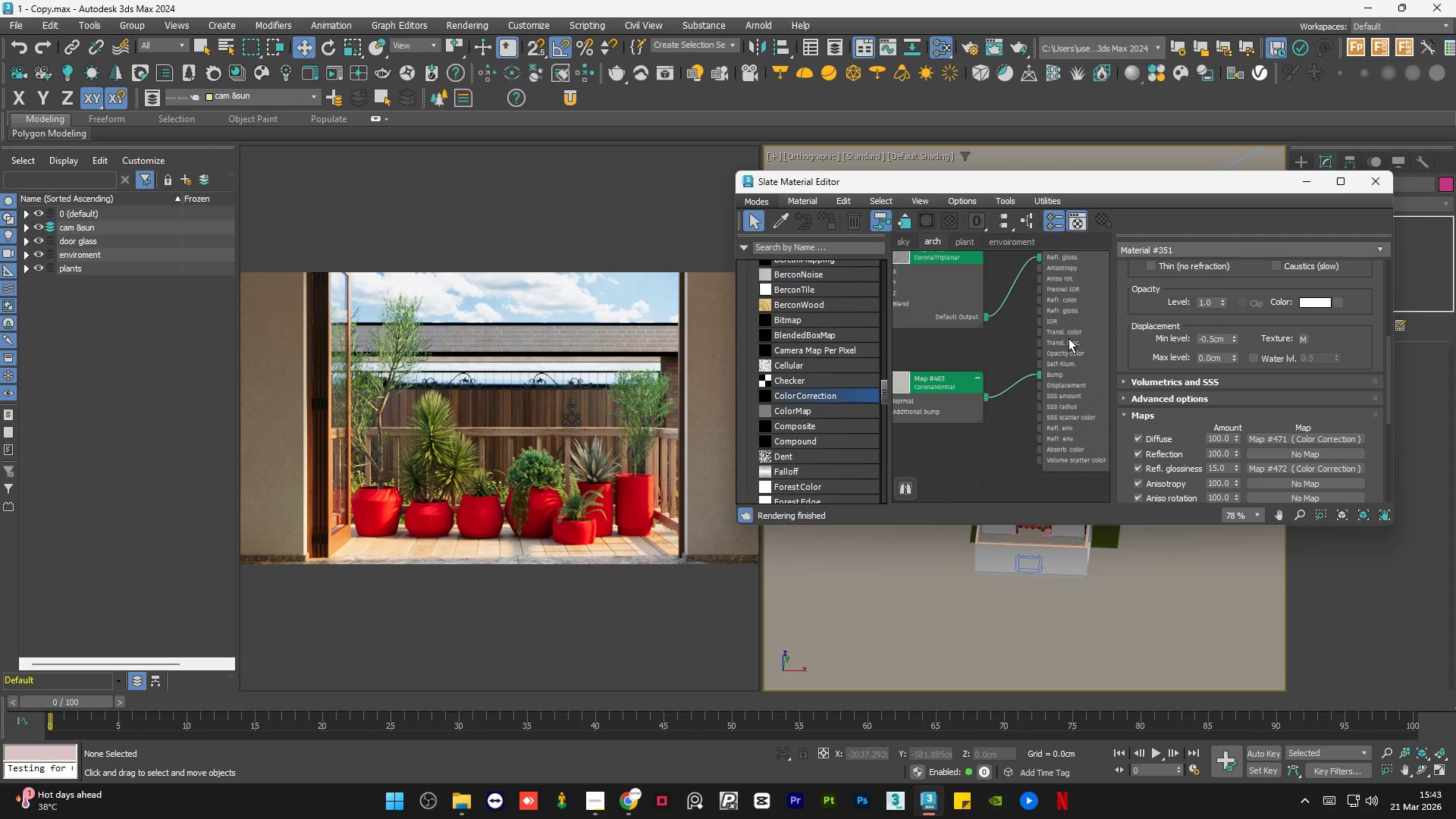 
double_click([1068, 338])
 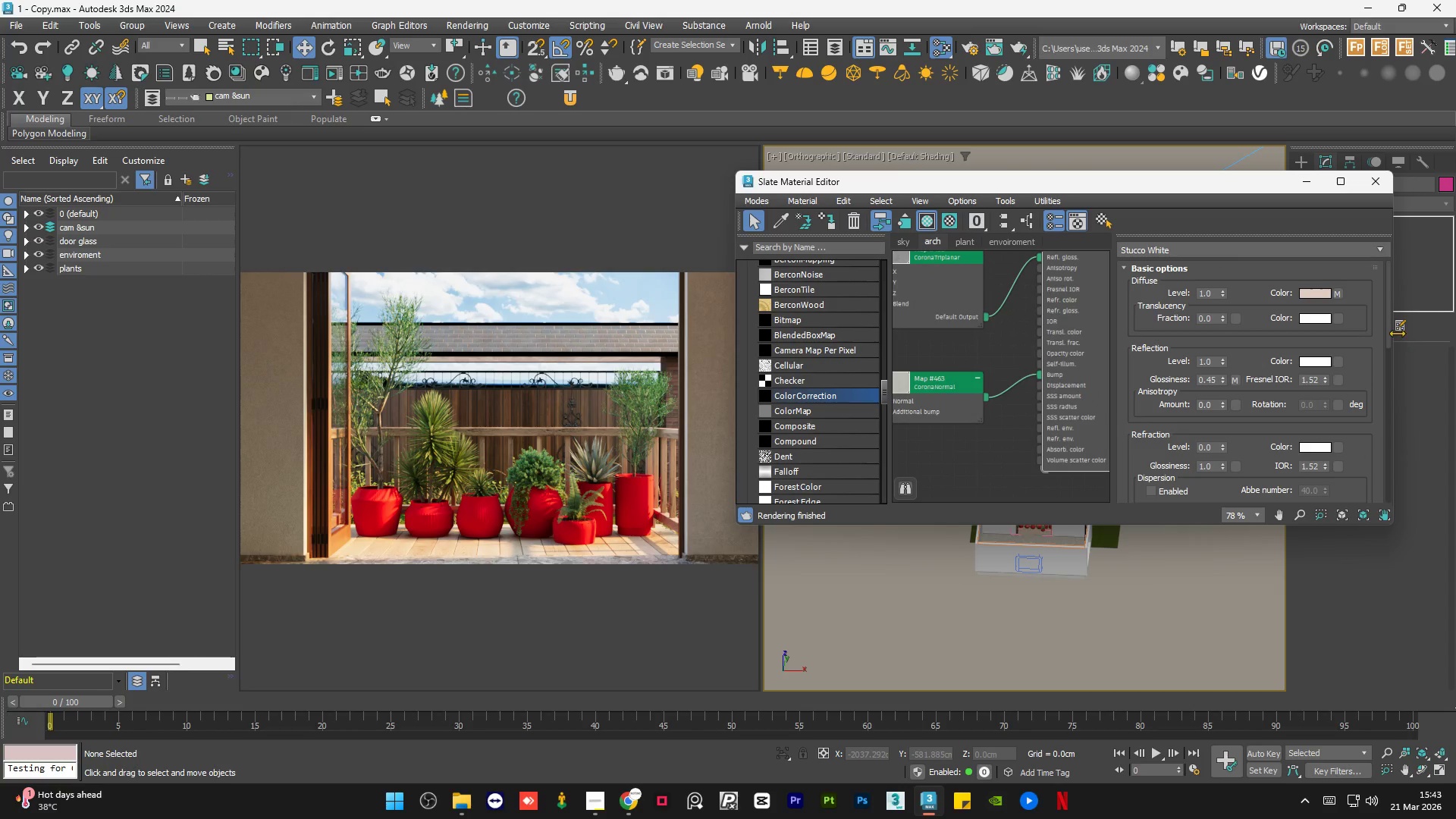 
left_click_drag(start_coordinate=[1389, 331], to_coordinate=[1382, 493])
 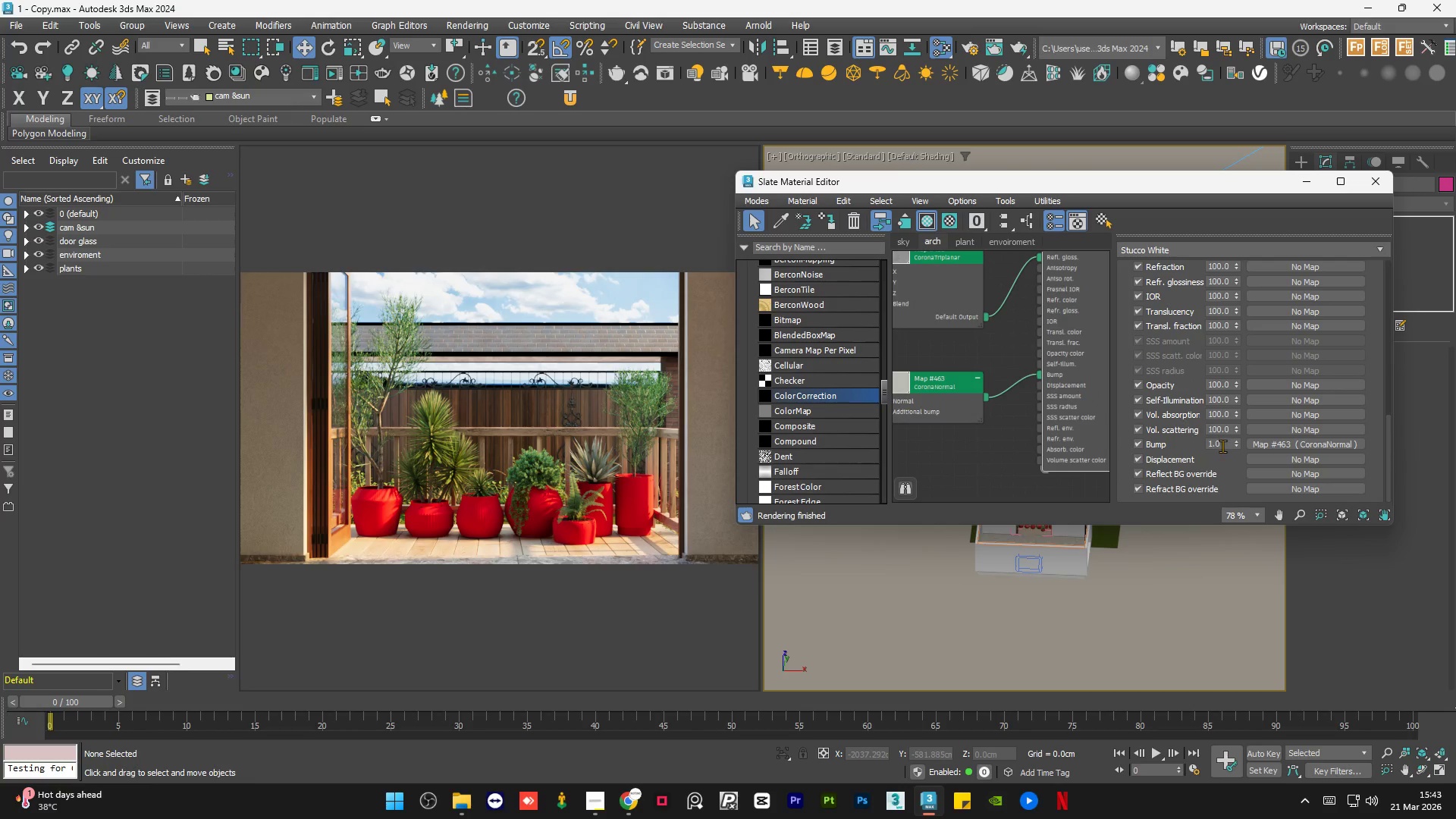 
double_click([1222, 446])
 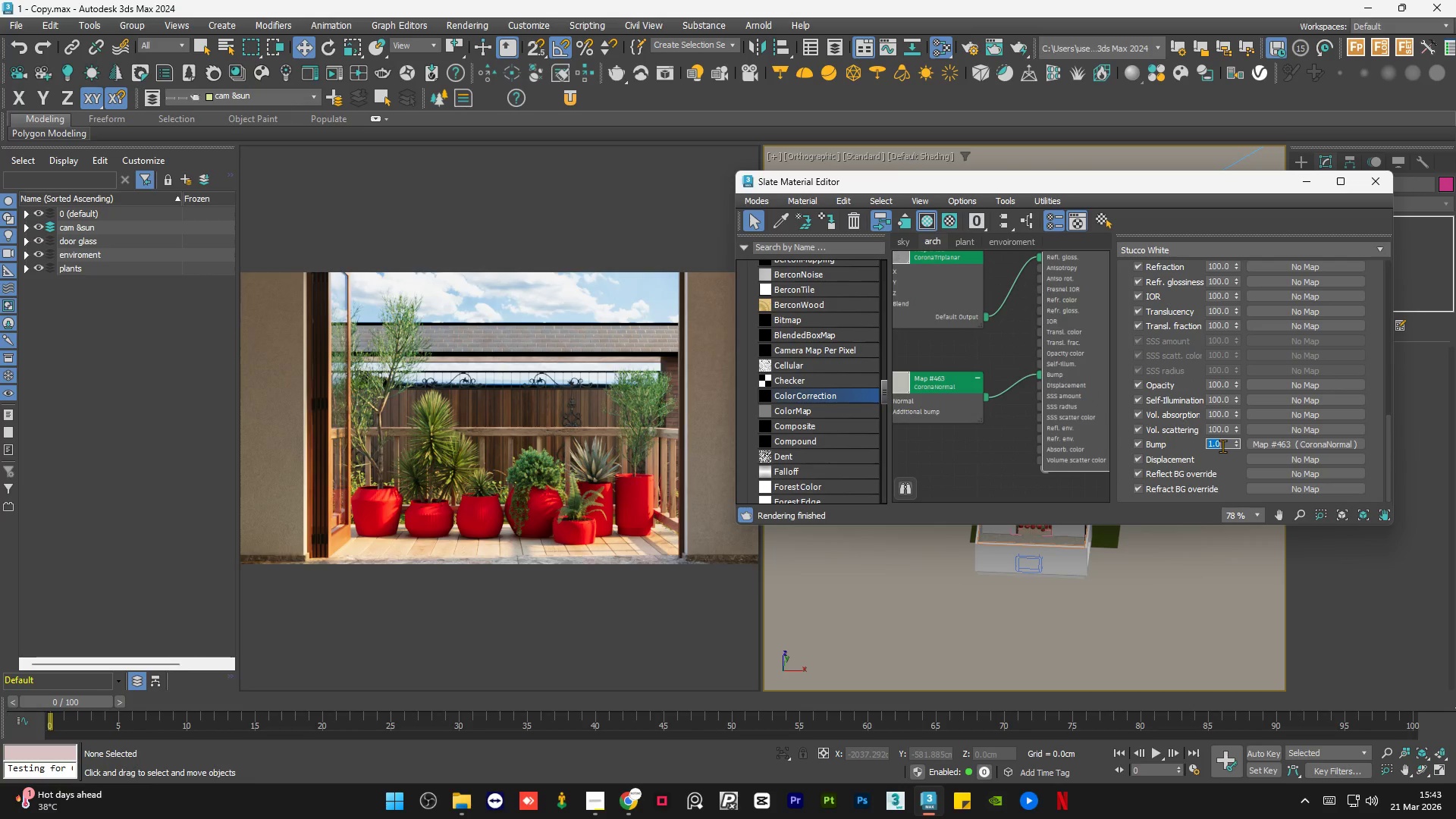 
key(NumpadDecimal)
 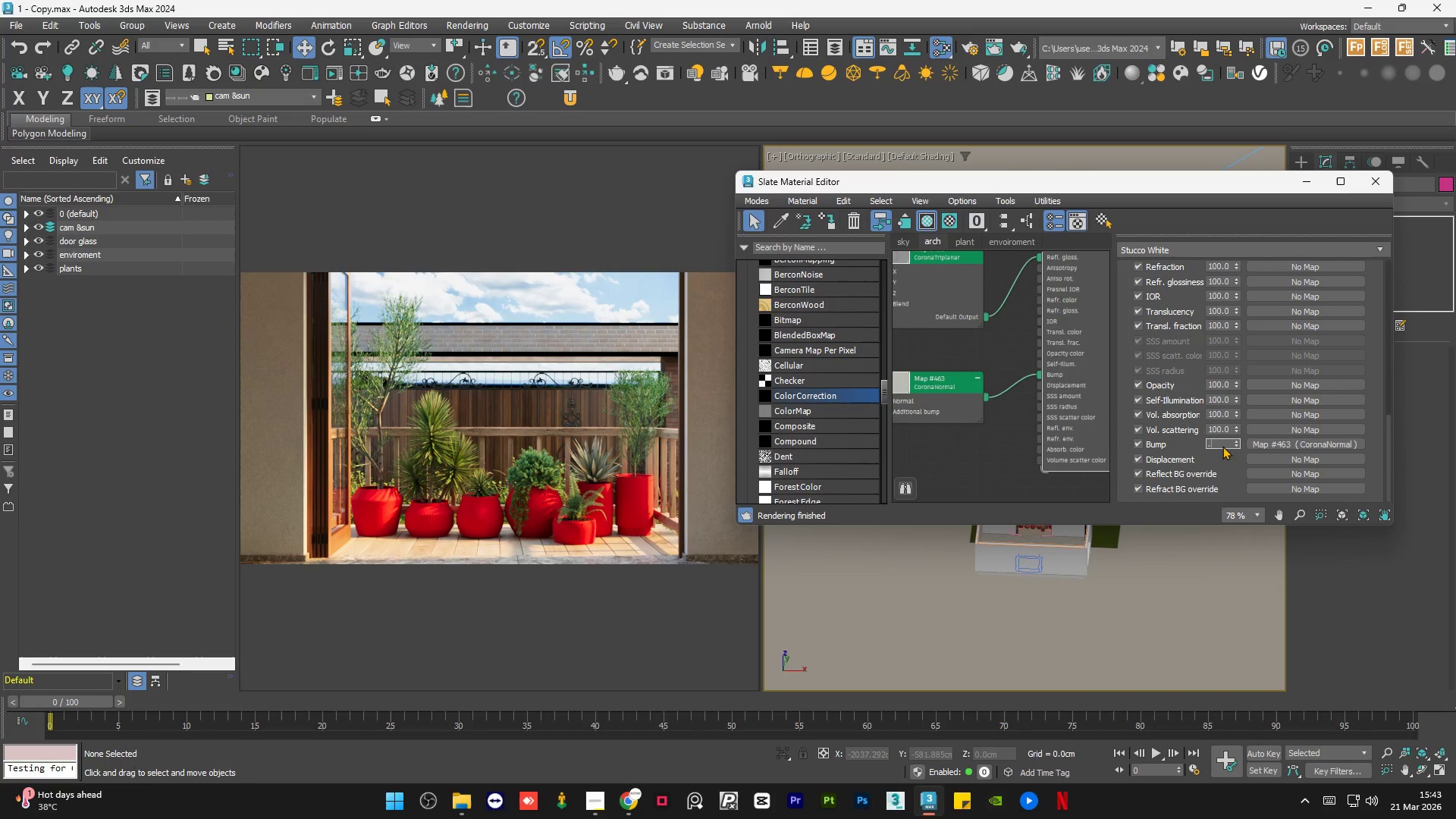 
key(Numpad5)
 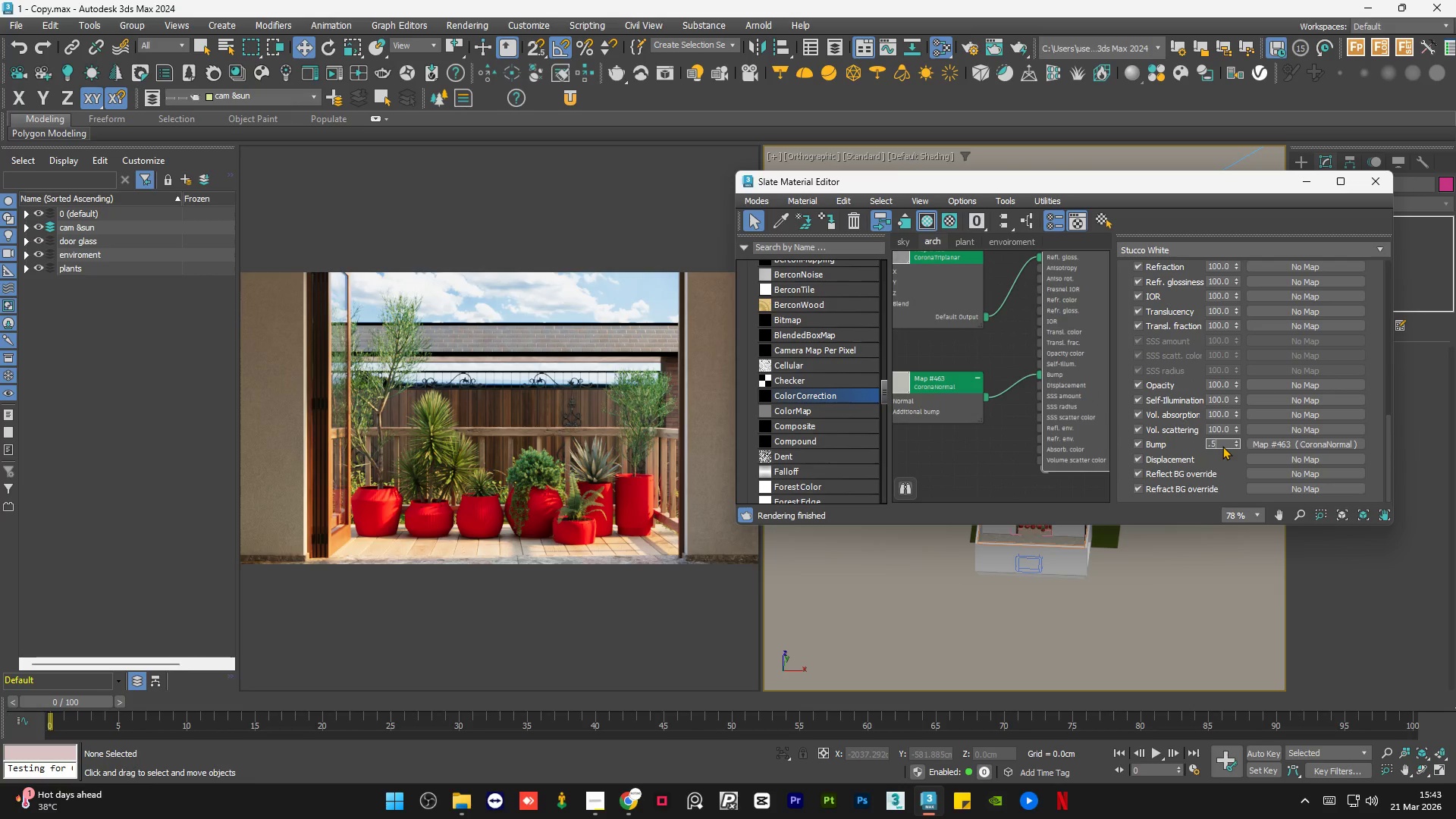 
key(NumpadEnter)
 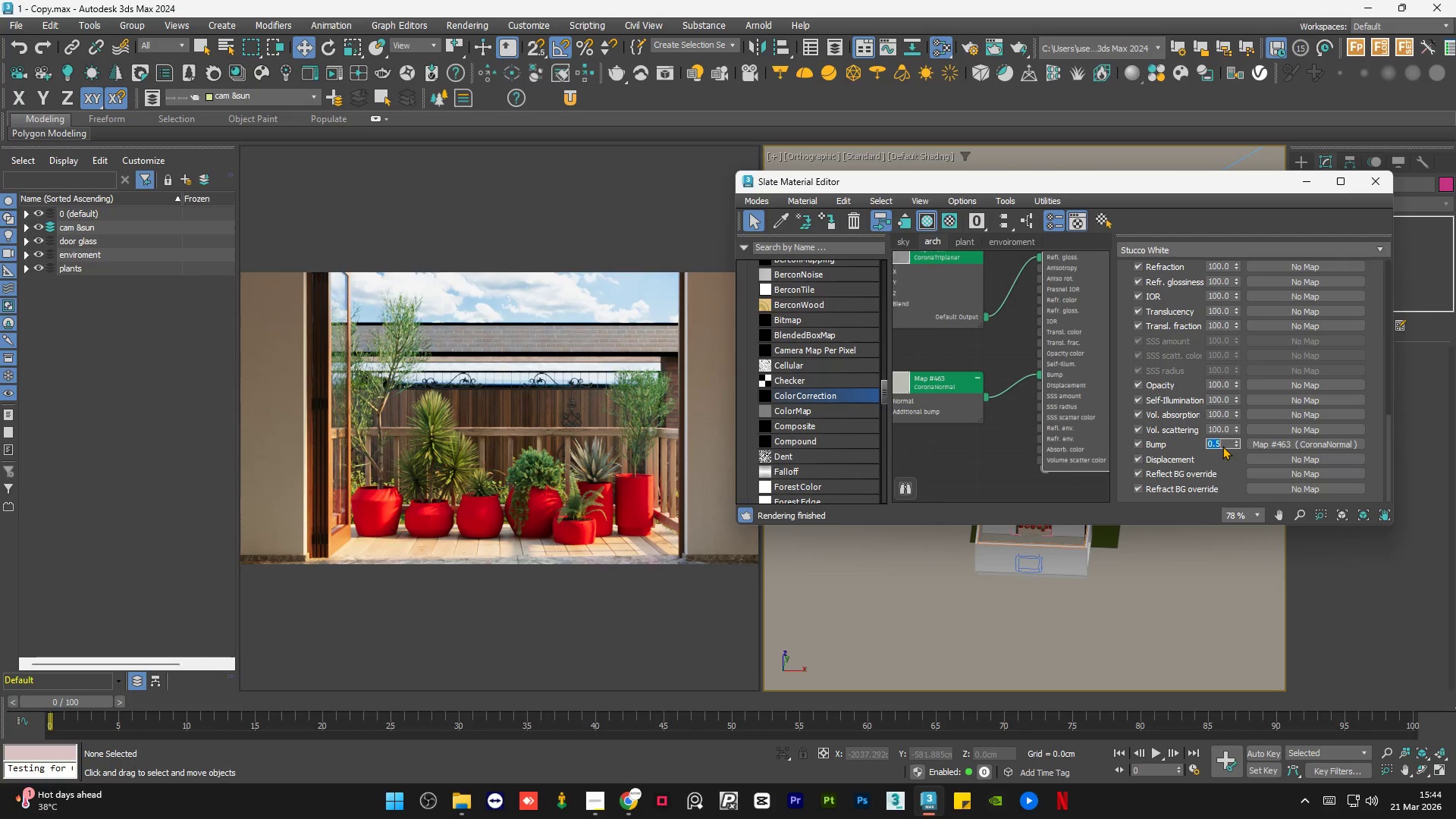 
wait(30.47)
 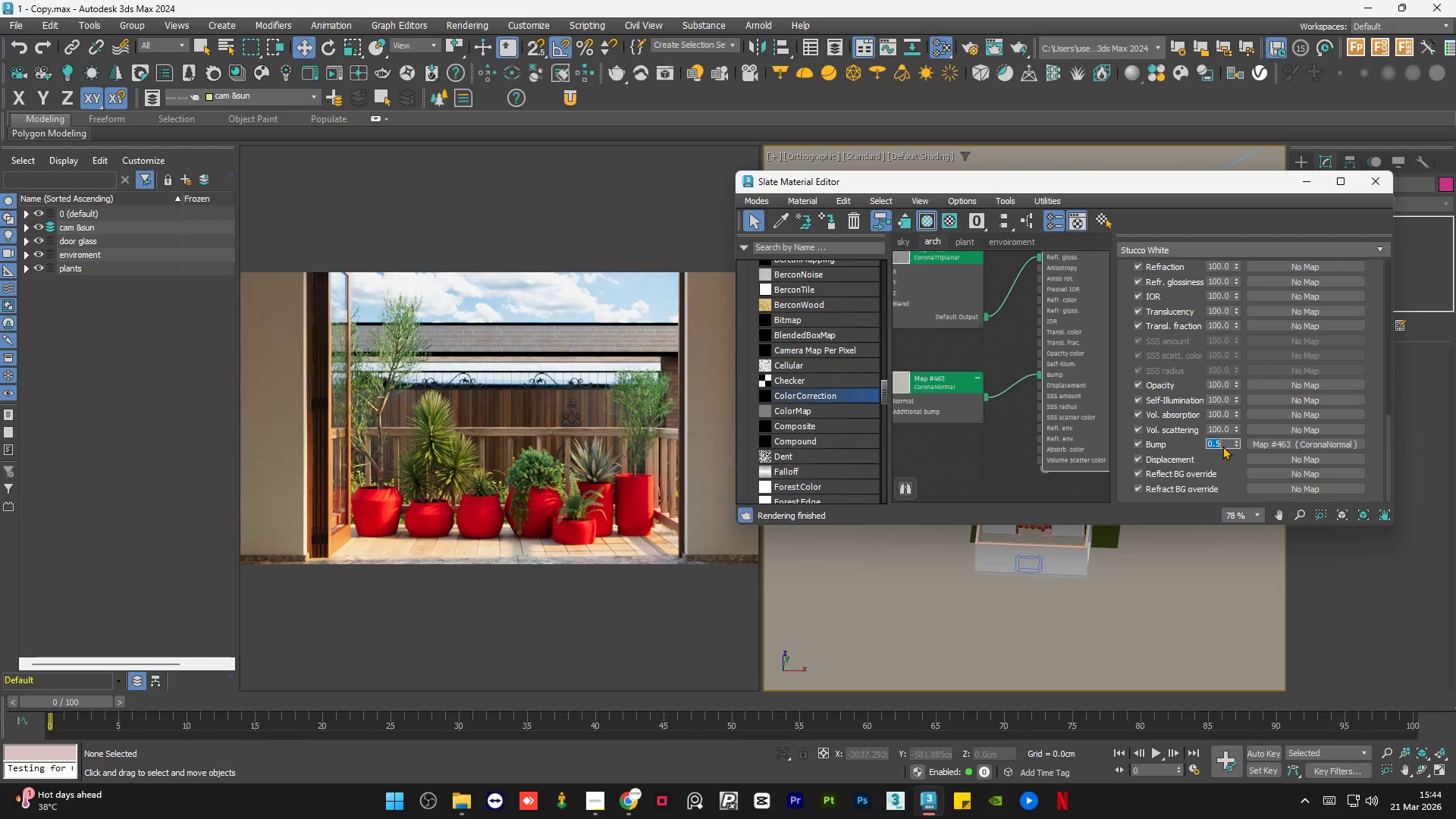 
scroll: coordinate [977, 413], scroll_direction: down, amount: 2.0
 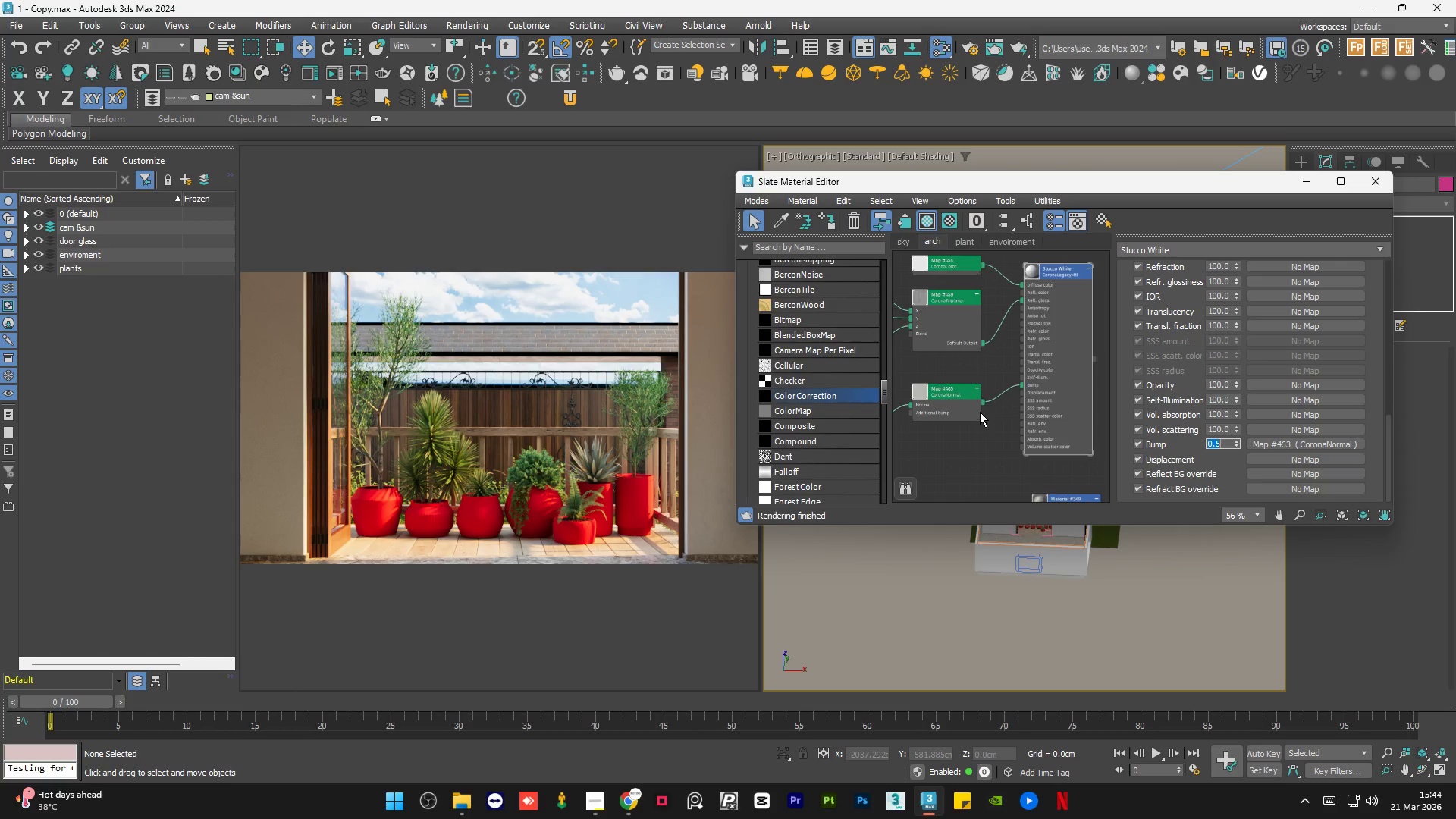 
wait(15.8)
 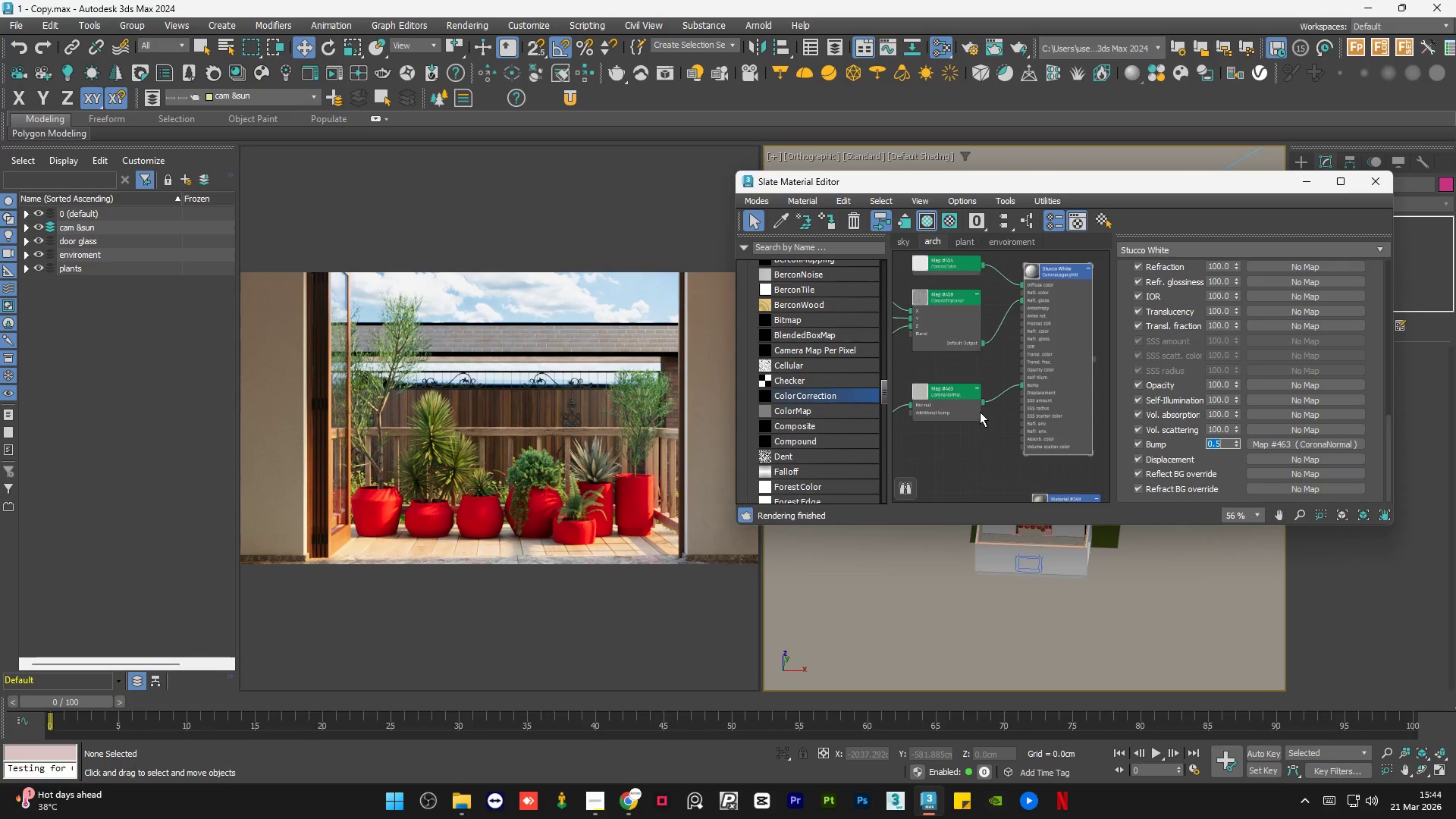 
left_click([870, 567])
 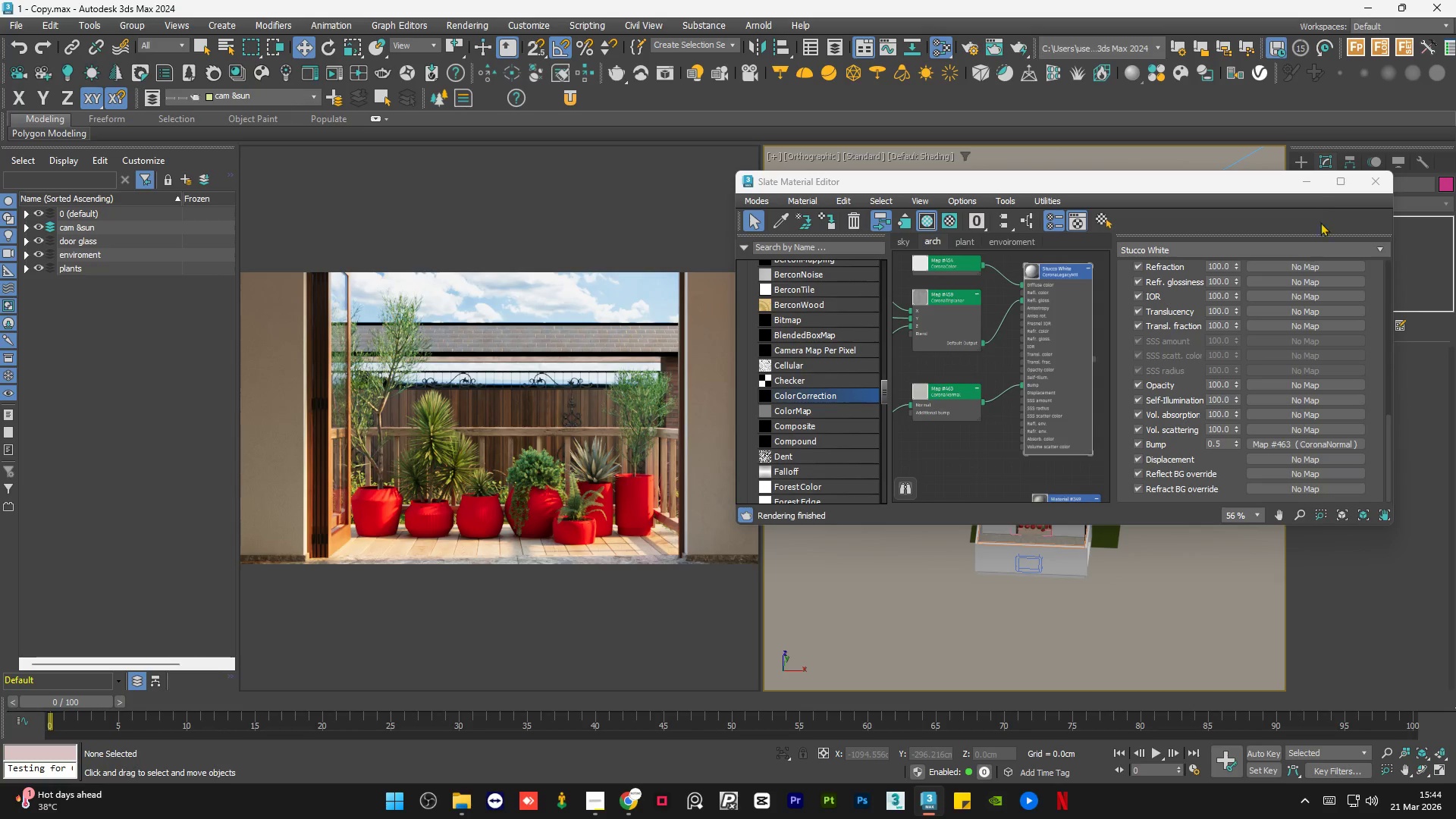 
left_click([1307, 188])
 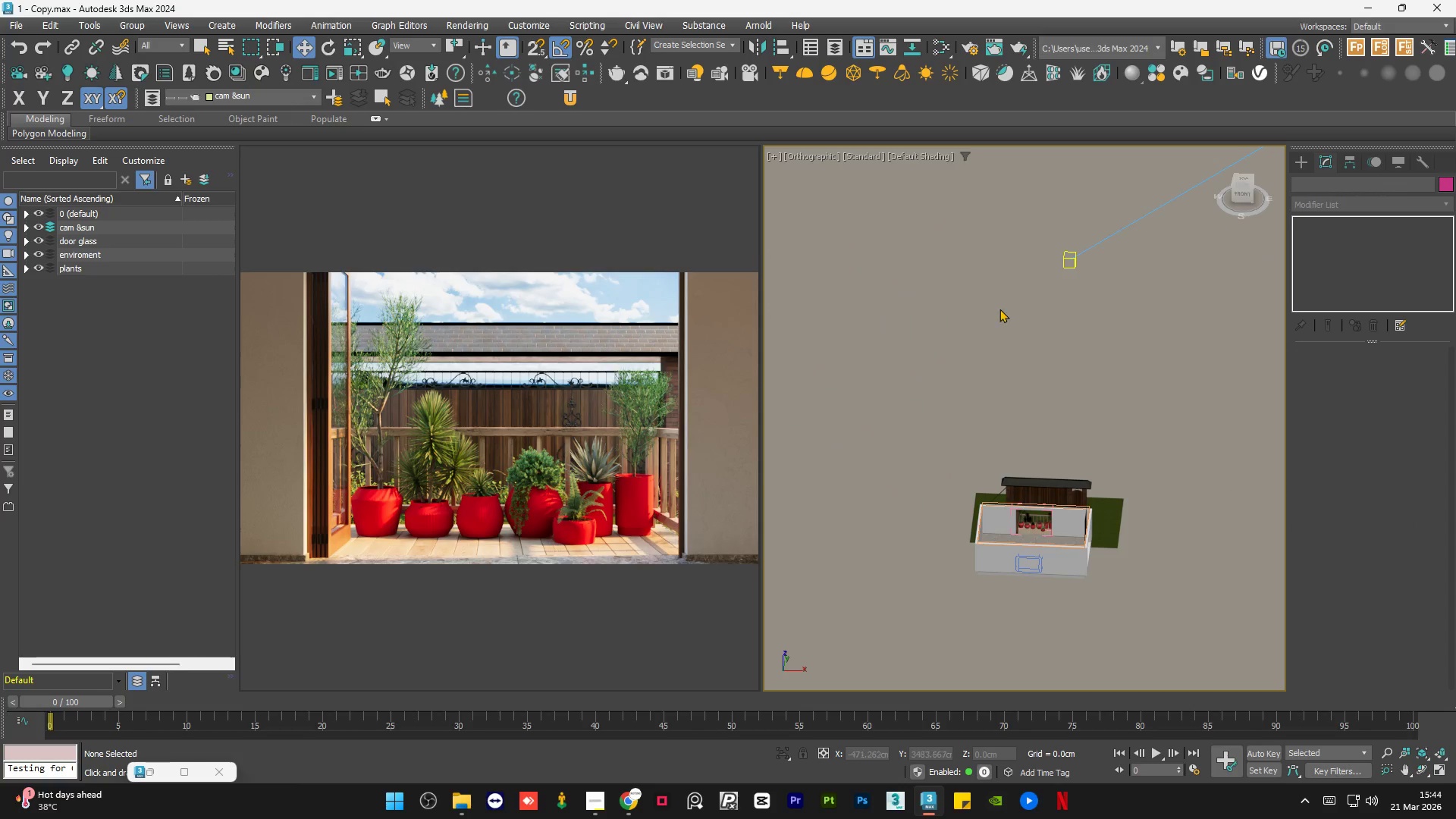 
left_click([986, 327])
 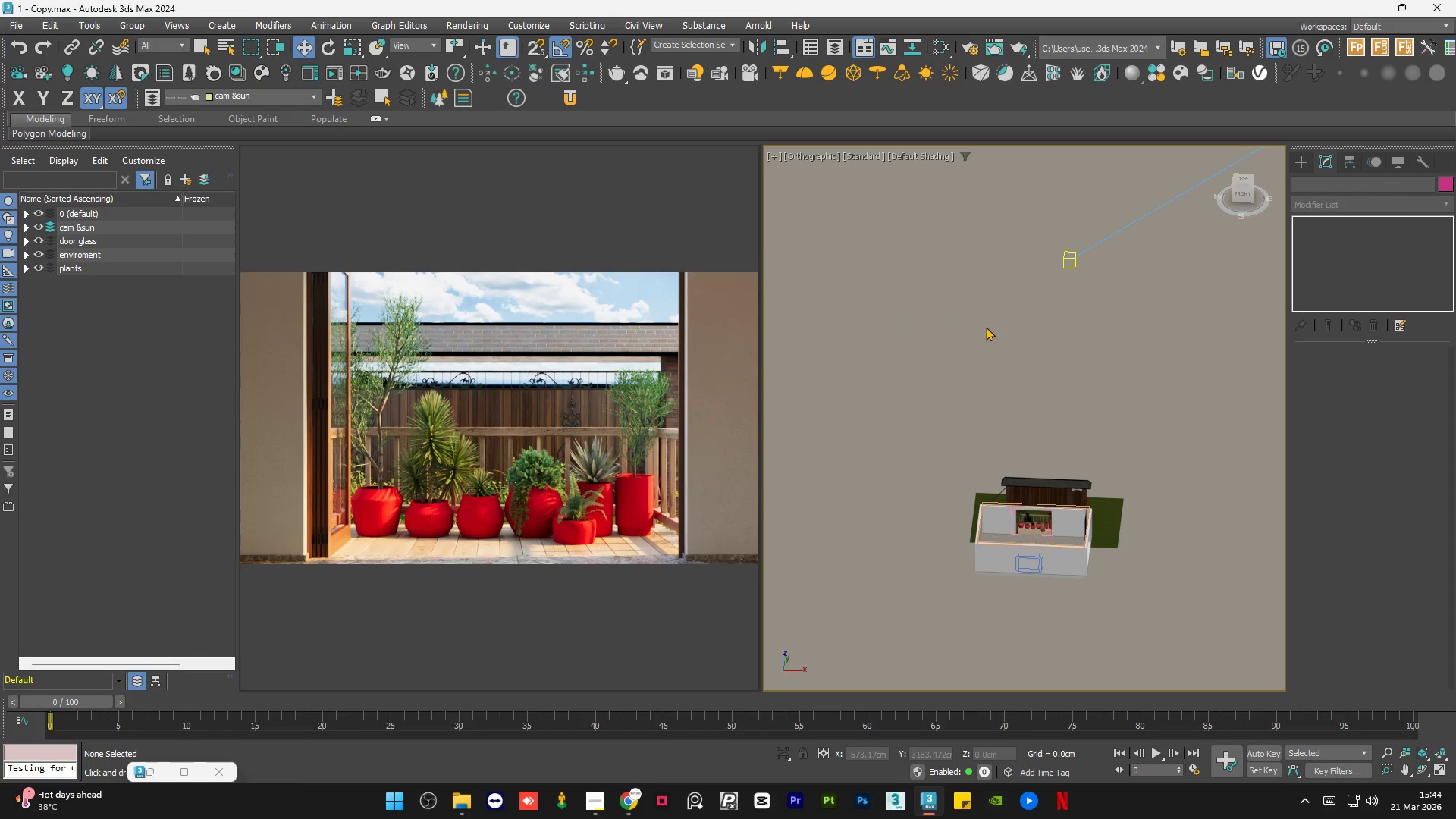 
left_click([985, 327])
 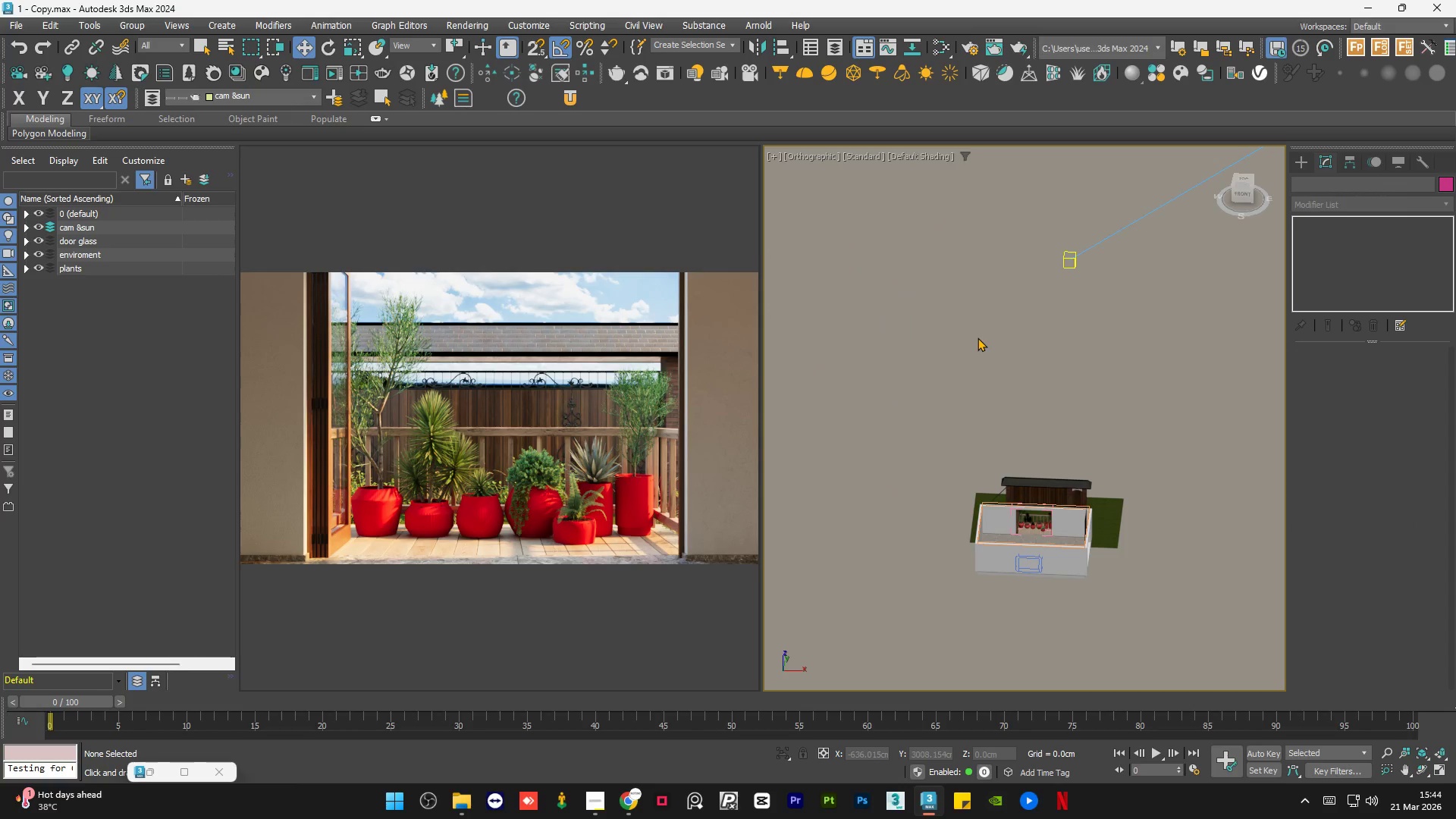 
left_click([977, 337])
 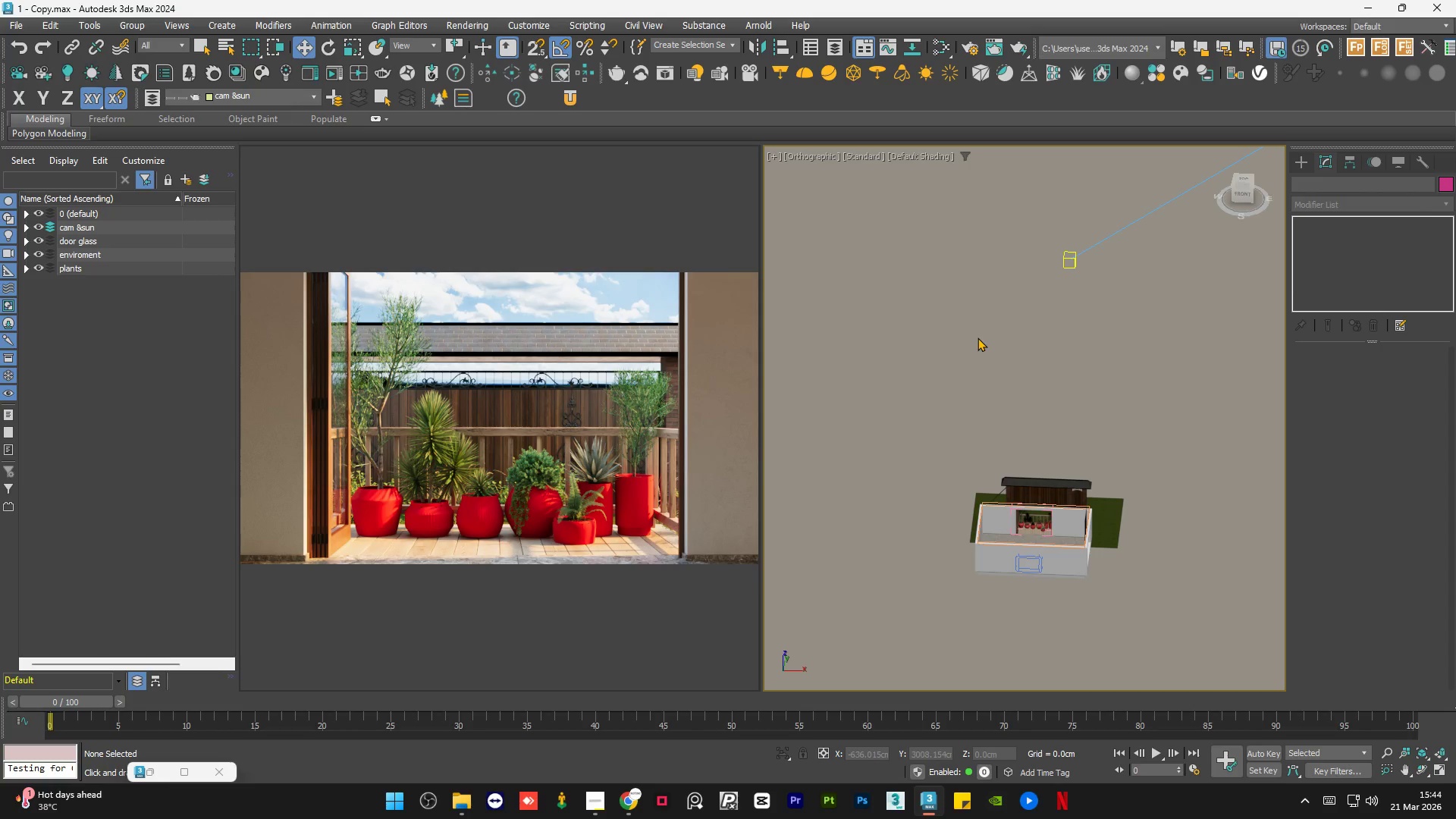 
wait(8.16)
 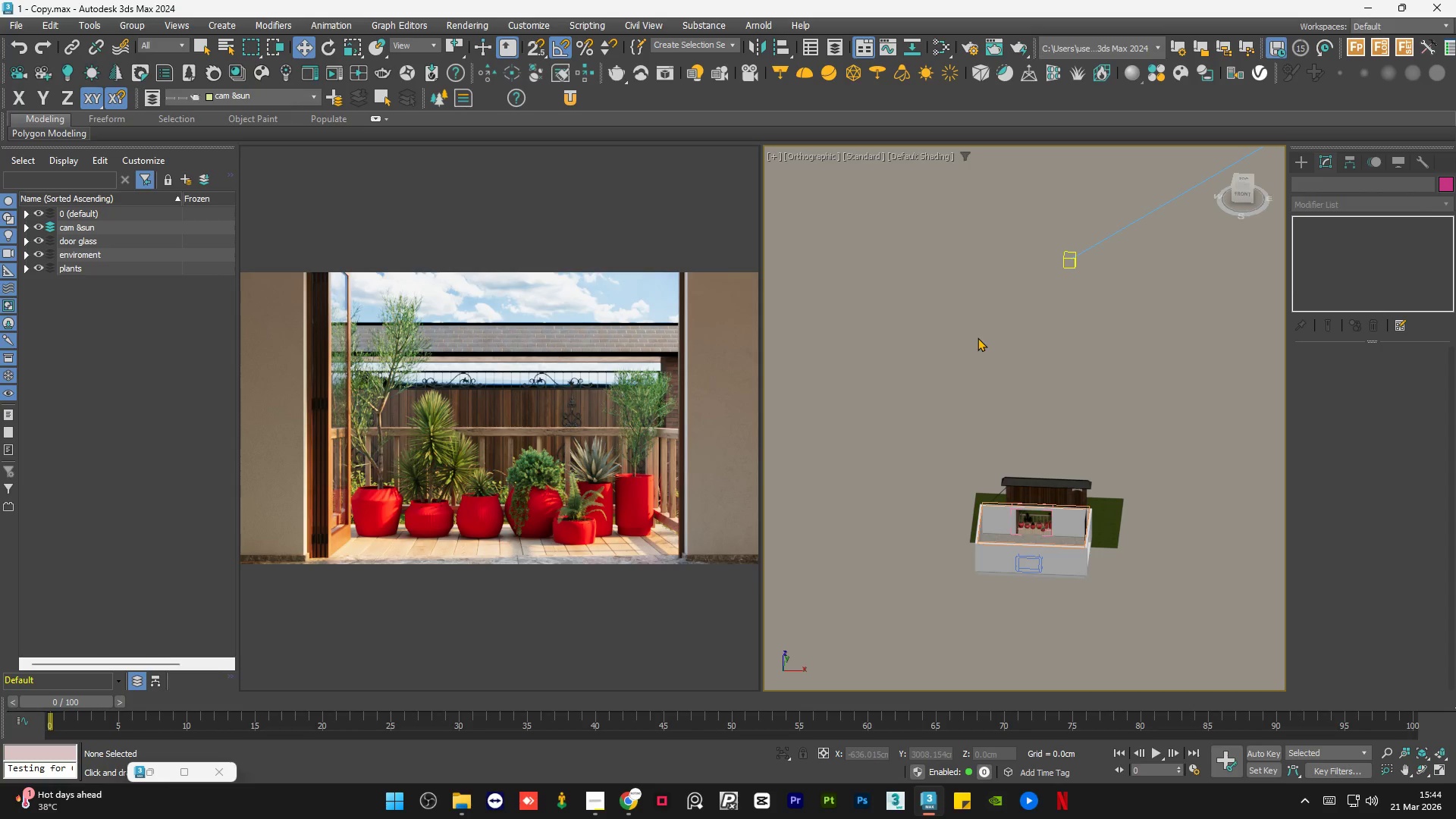 
left_click([969, 411])
 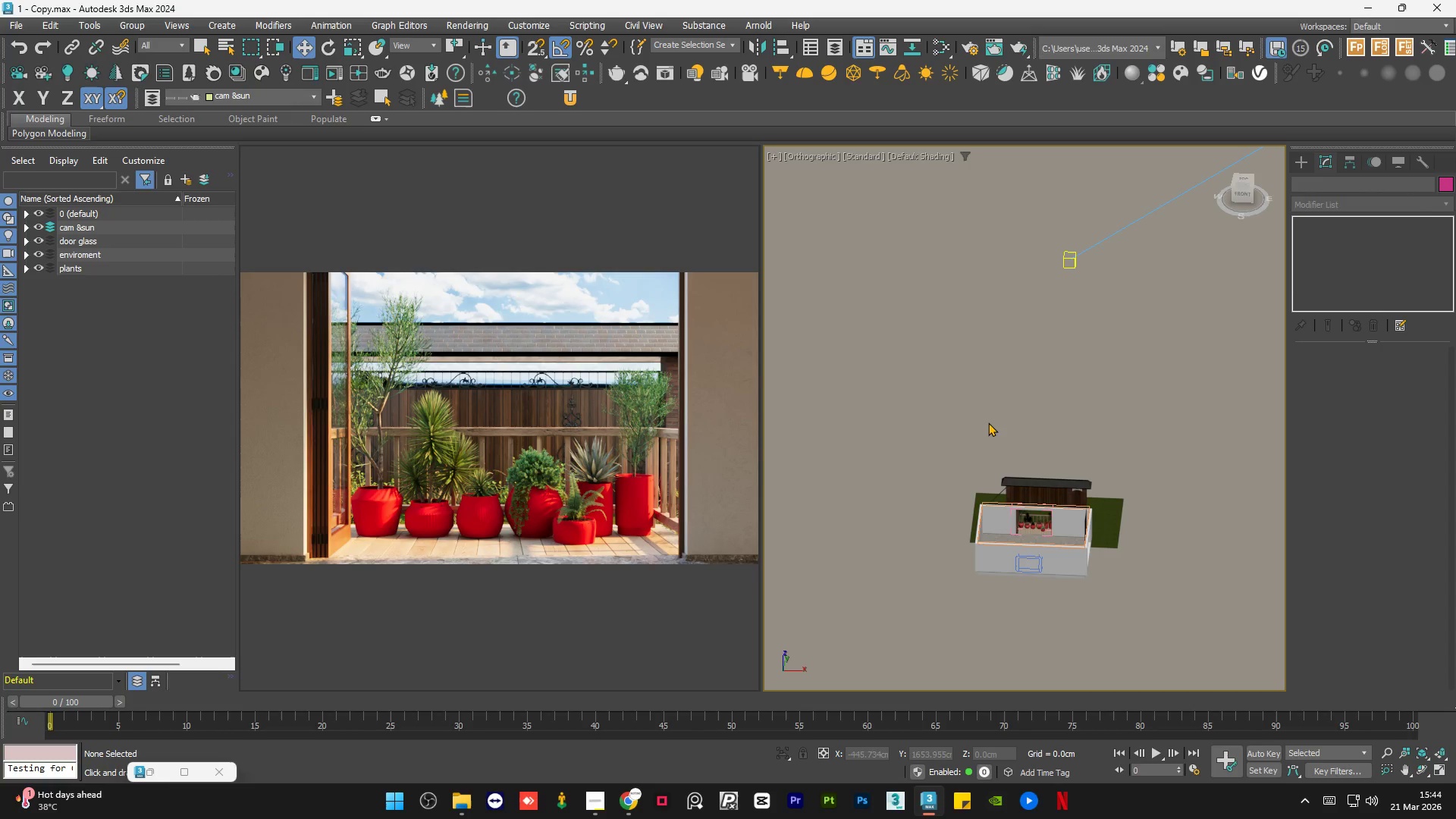 
left_click([993, 420])
 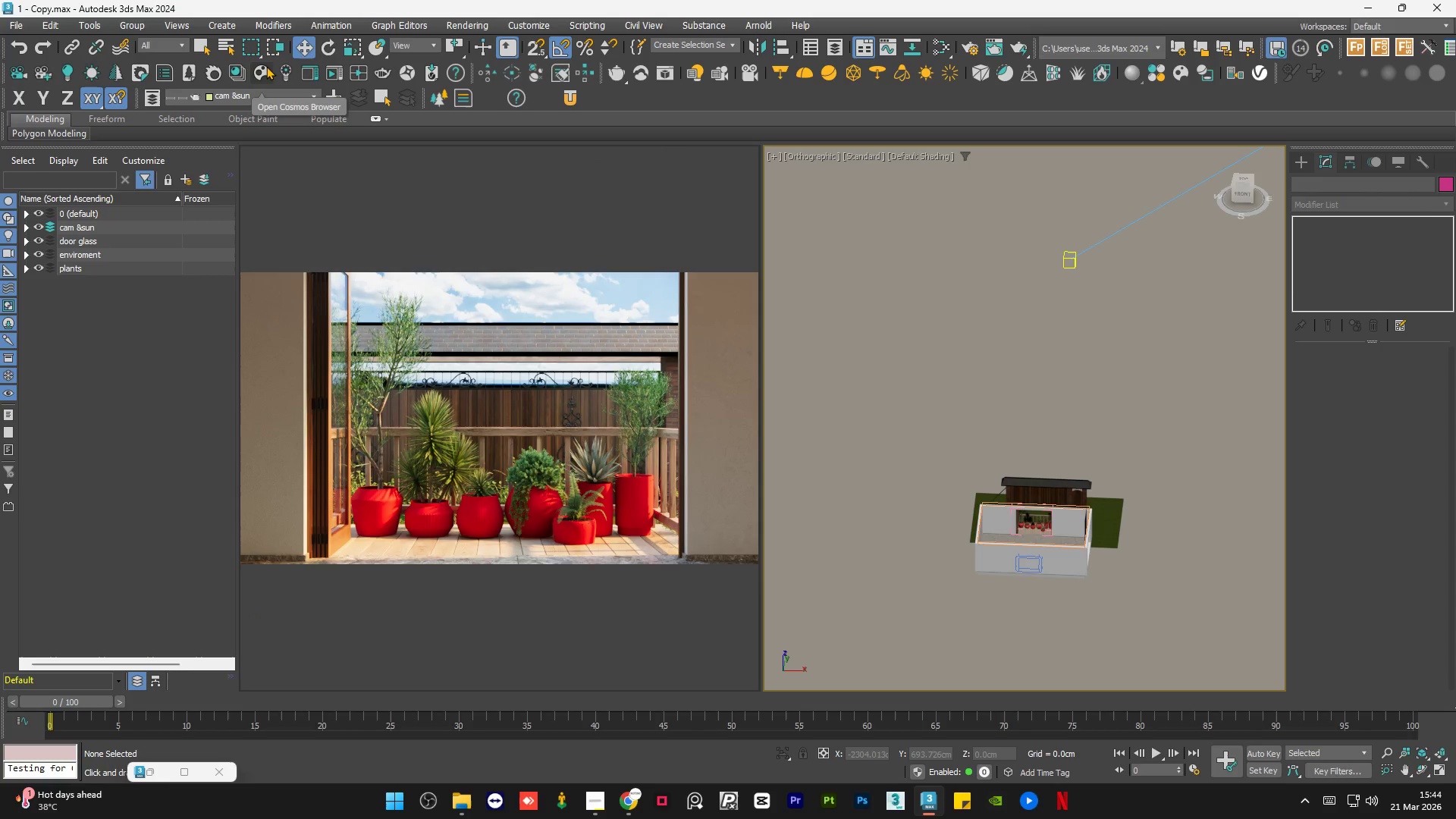 
left_click([265, 68])
 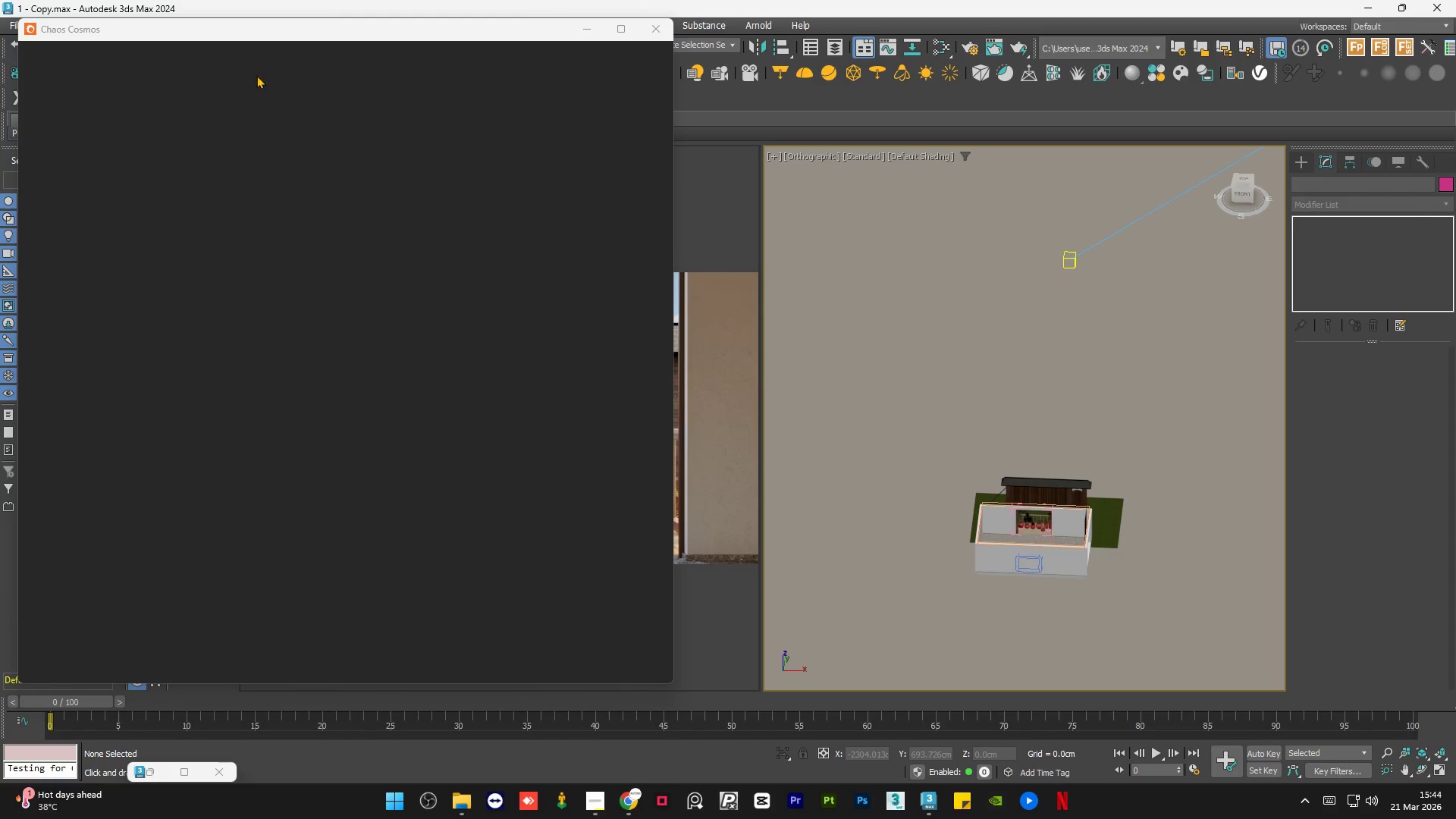 
mouse_move([58, 89])
 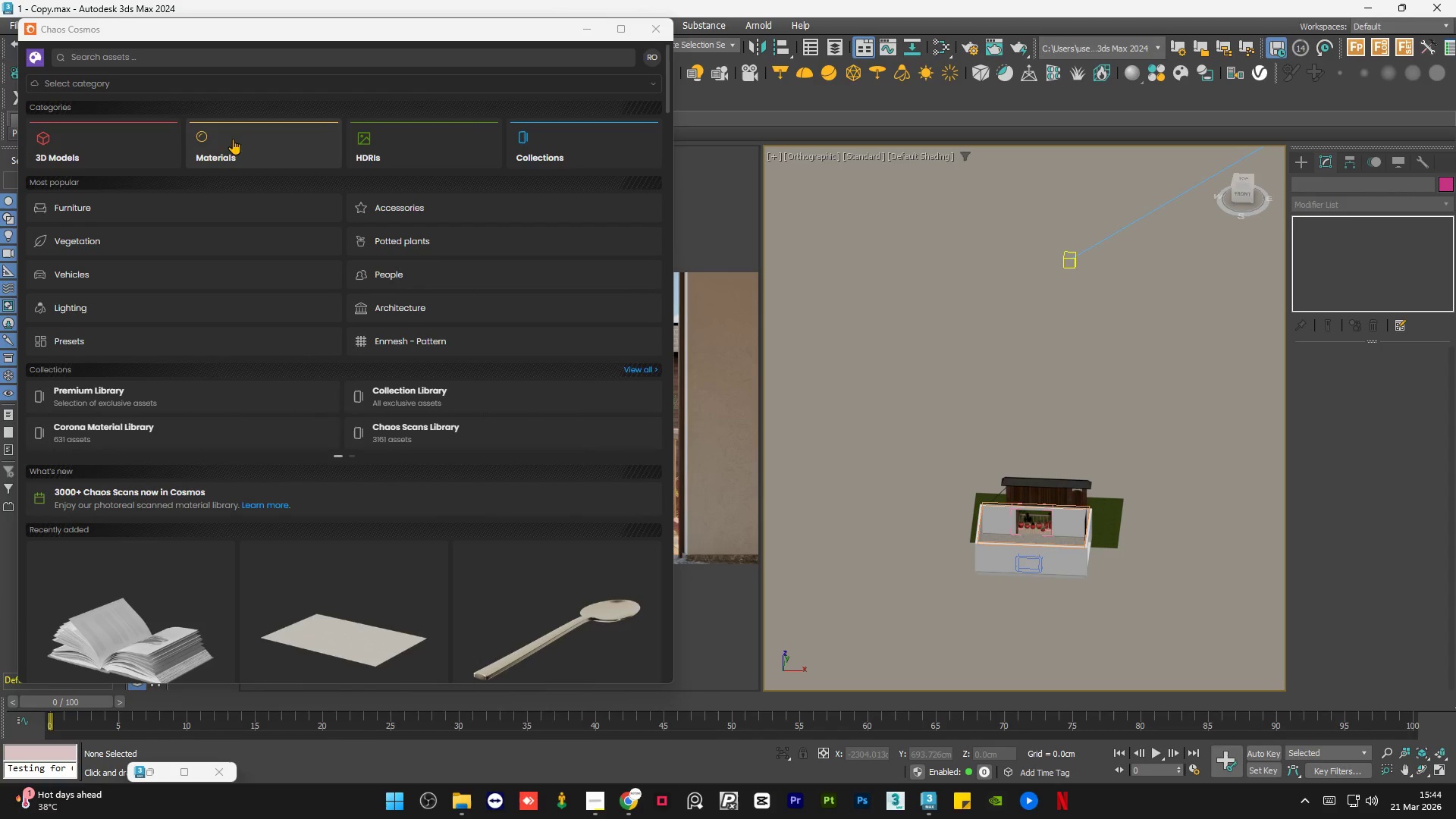 
left_click([126, 155])
 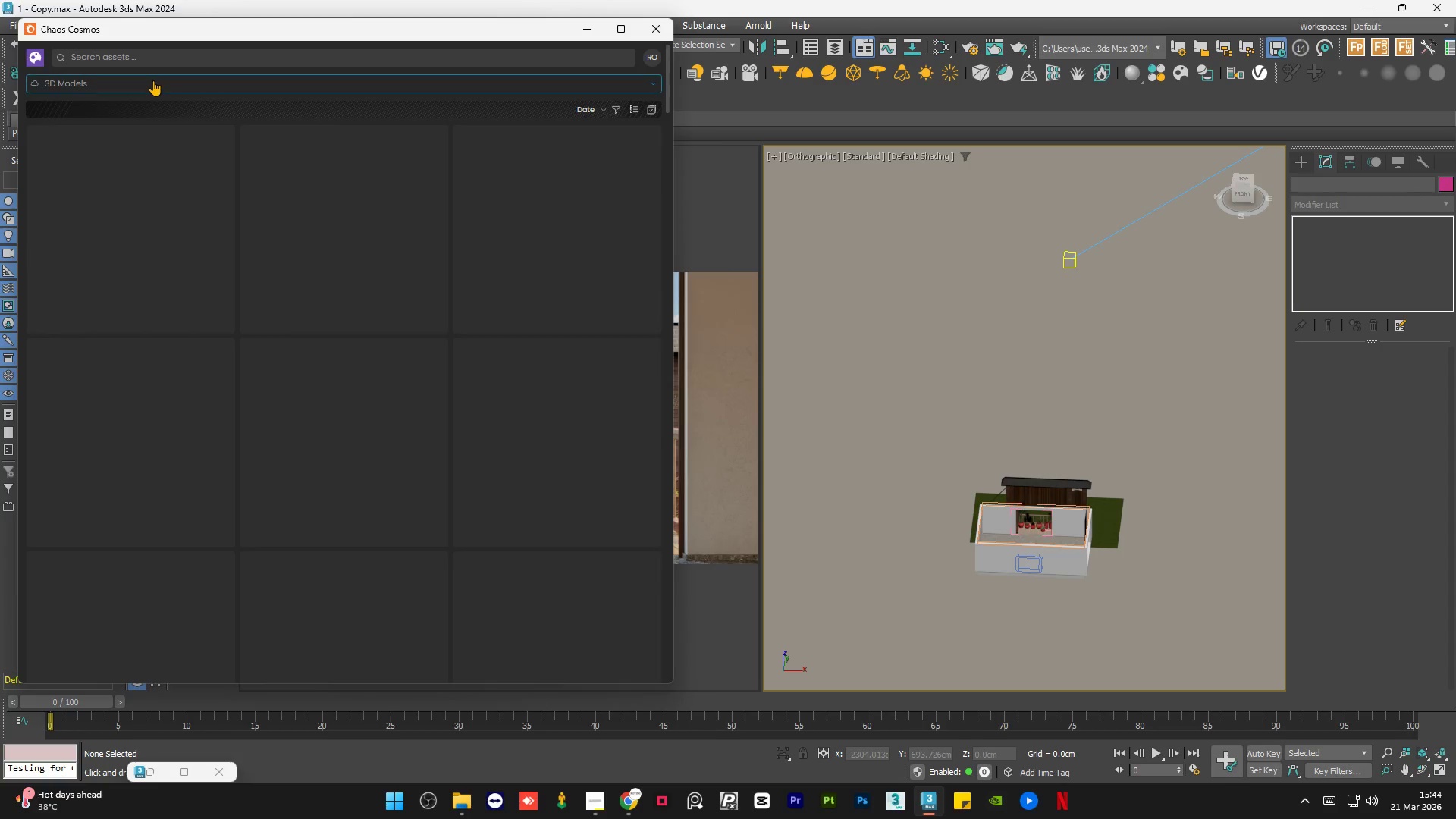 
left_click([153, 80])
 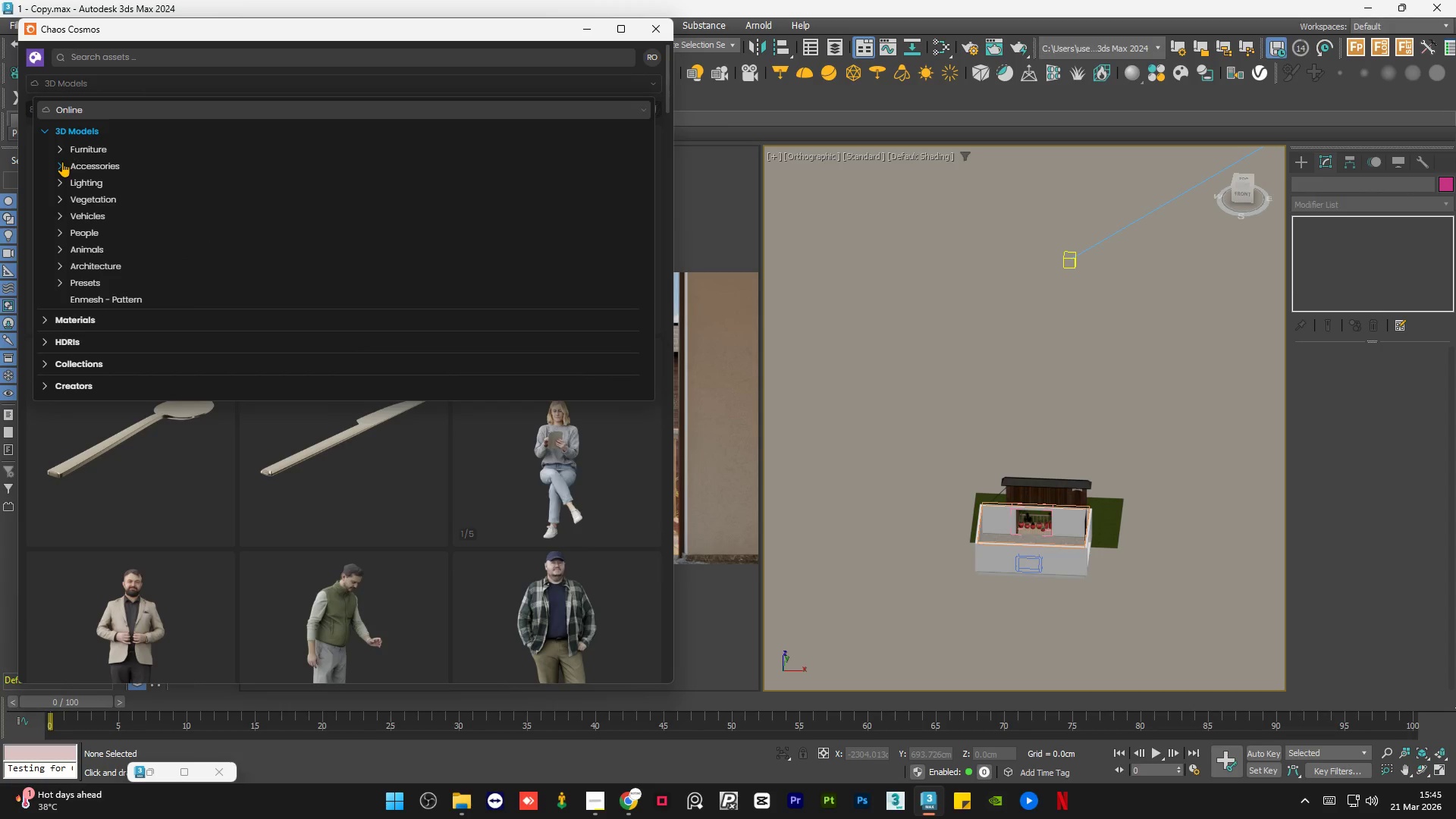 
left_click([61, 180])
 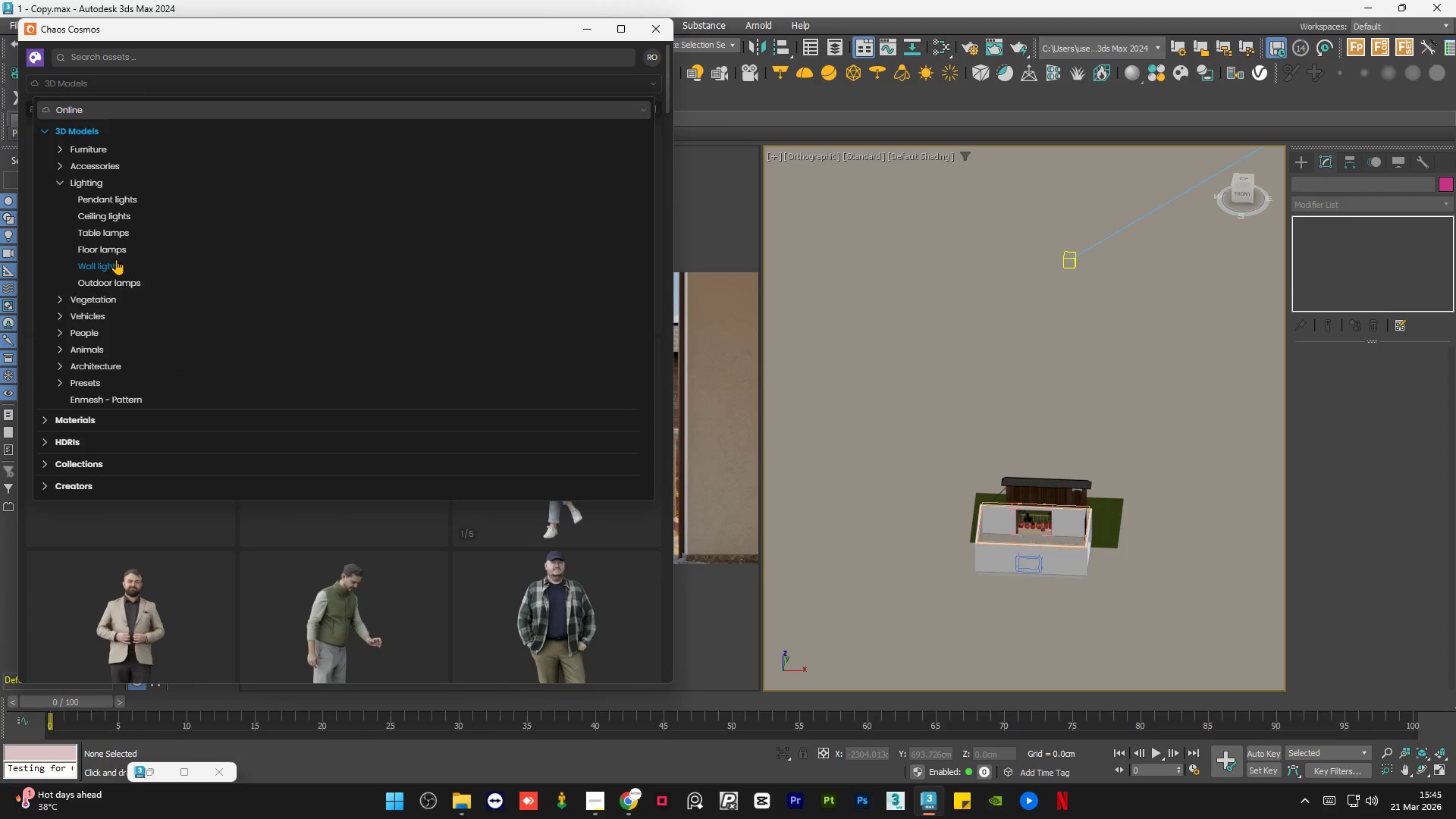 
wait(7.62)
 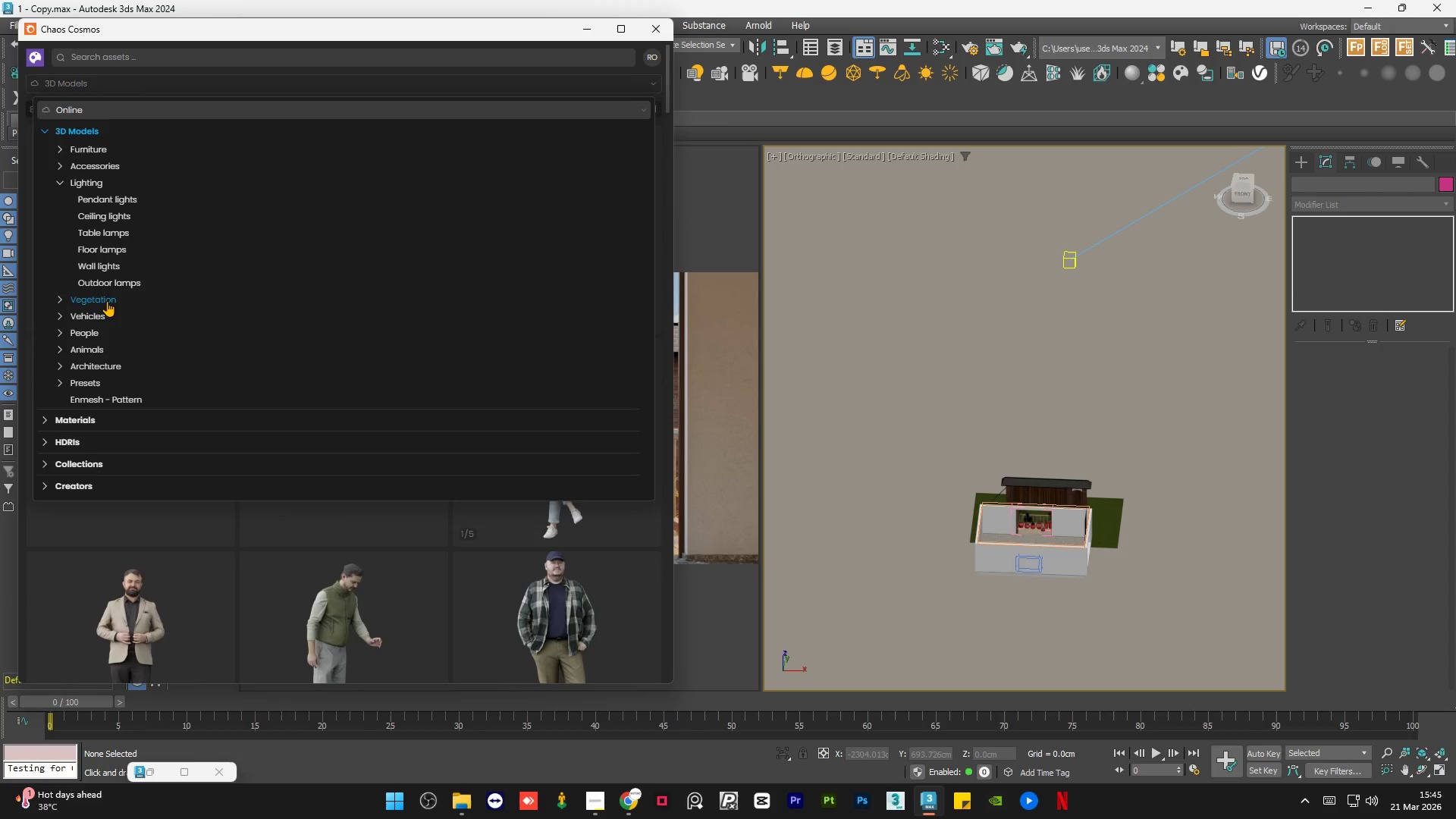 
left_click([586, 29])
 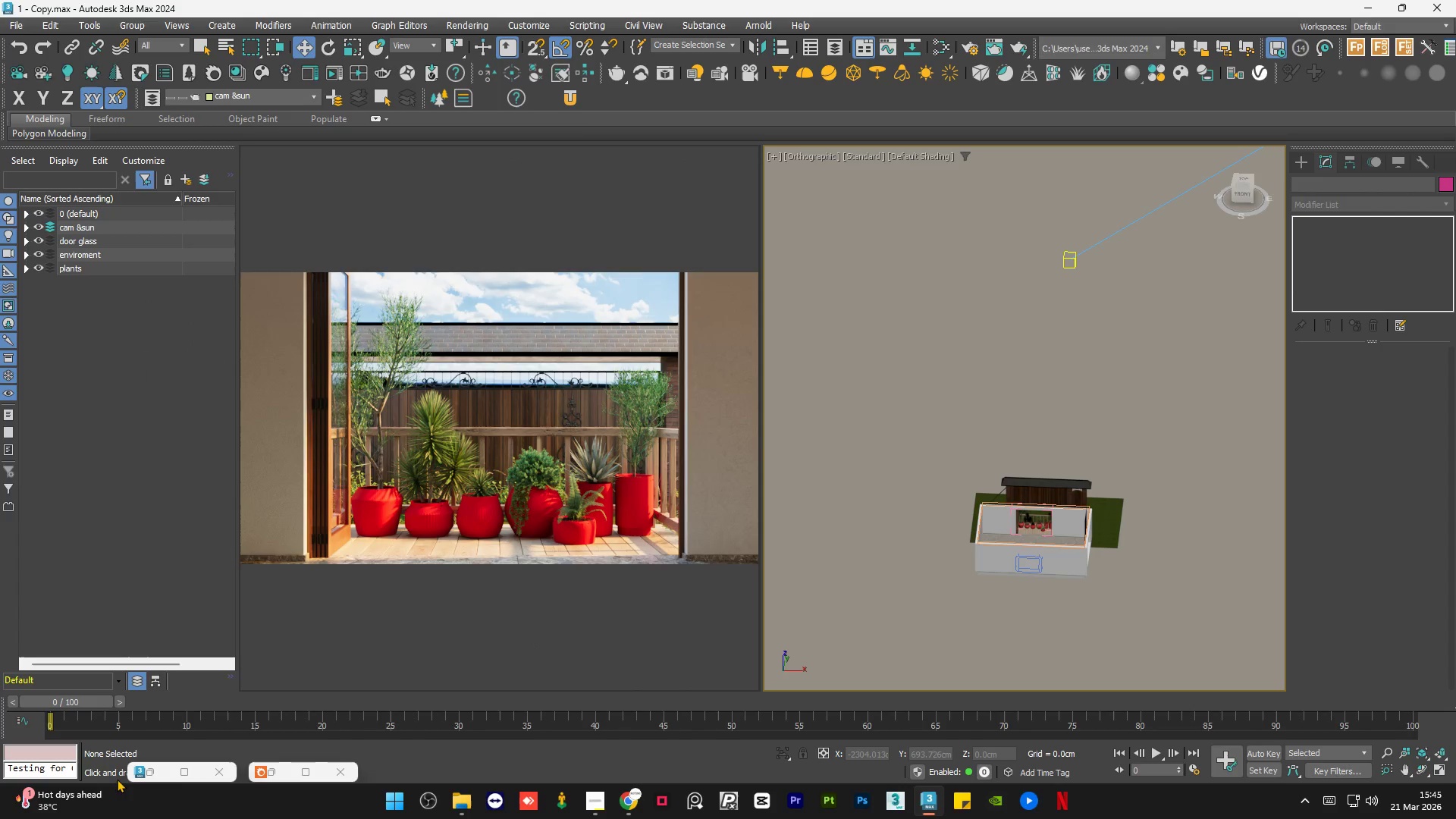 
left_click([284, 780])
 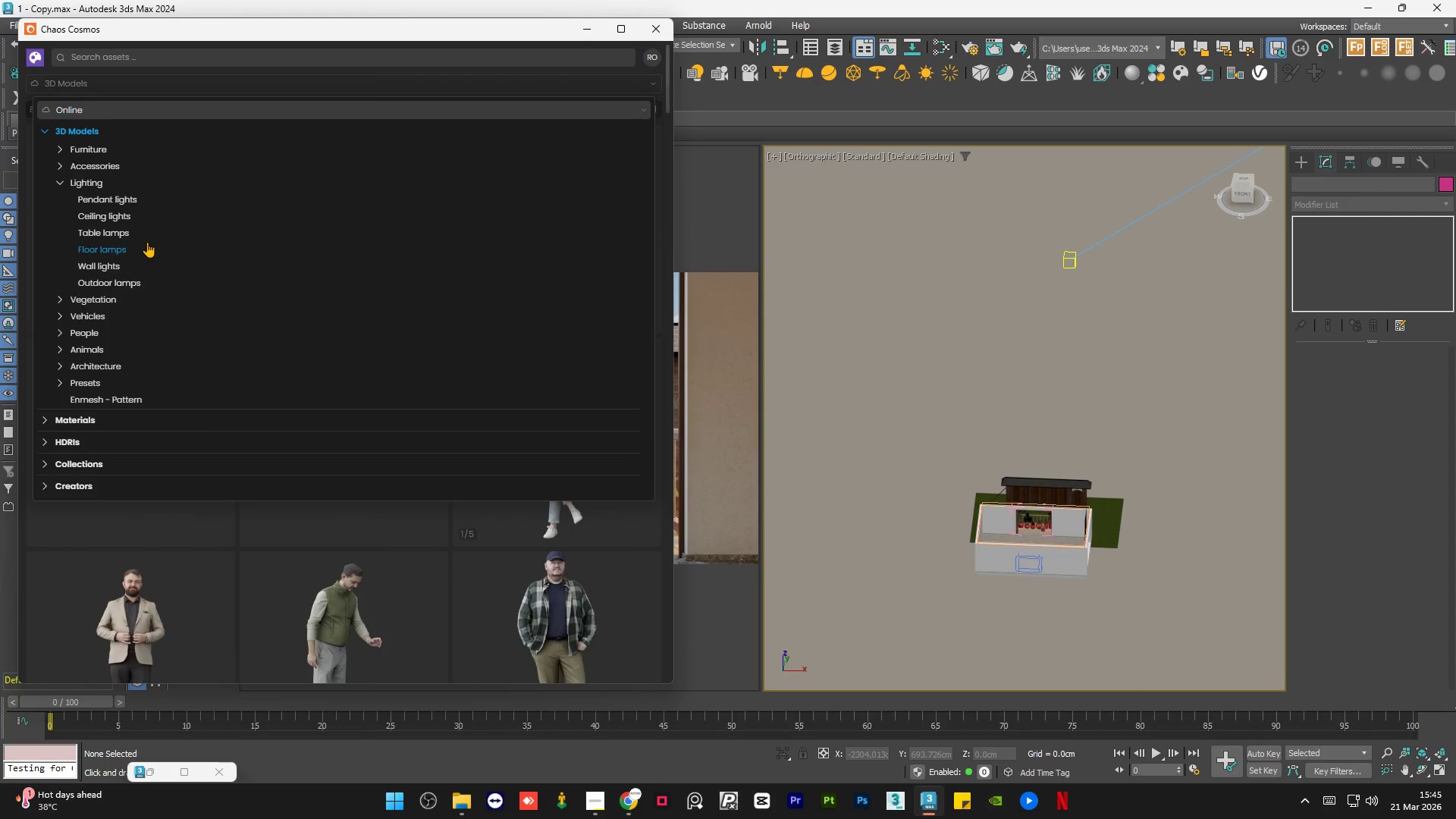 
scroll: coordinate [999, 508], scroll_direction: up, amount: 29.0
 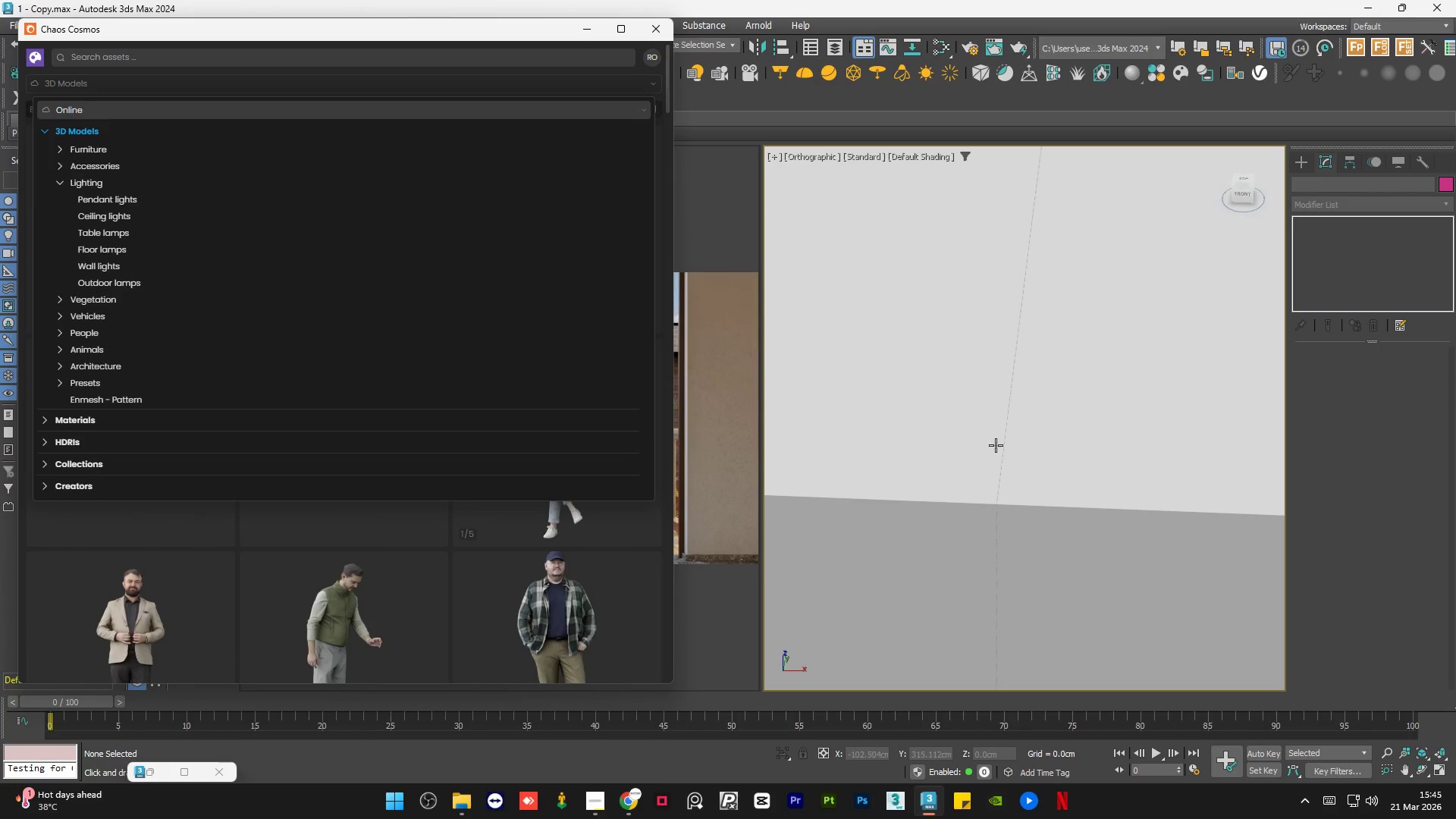 
left_click([996, 445])
 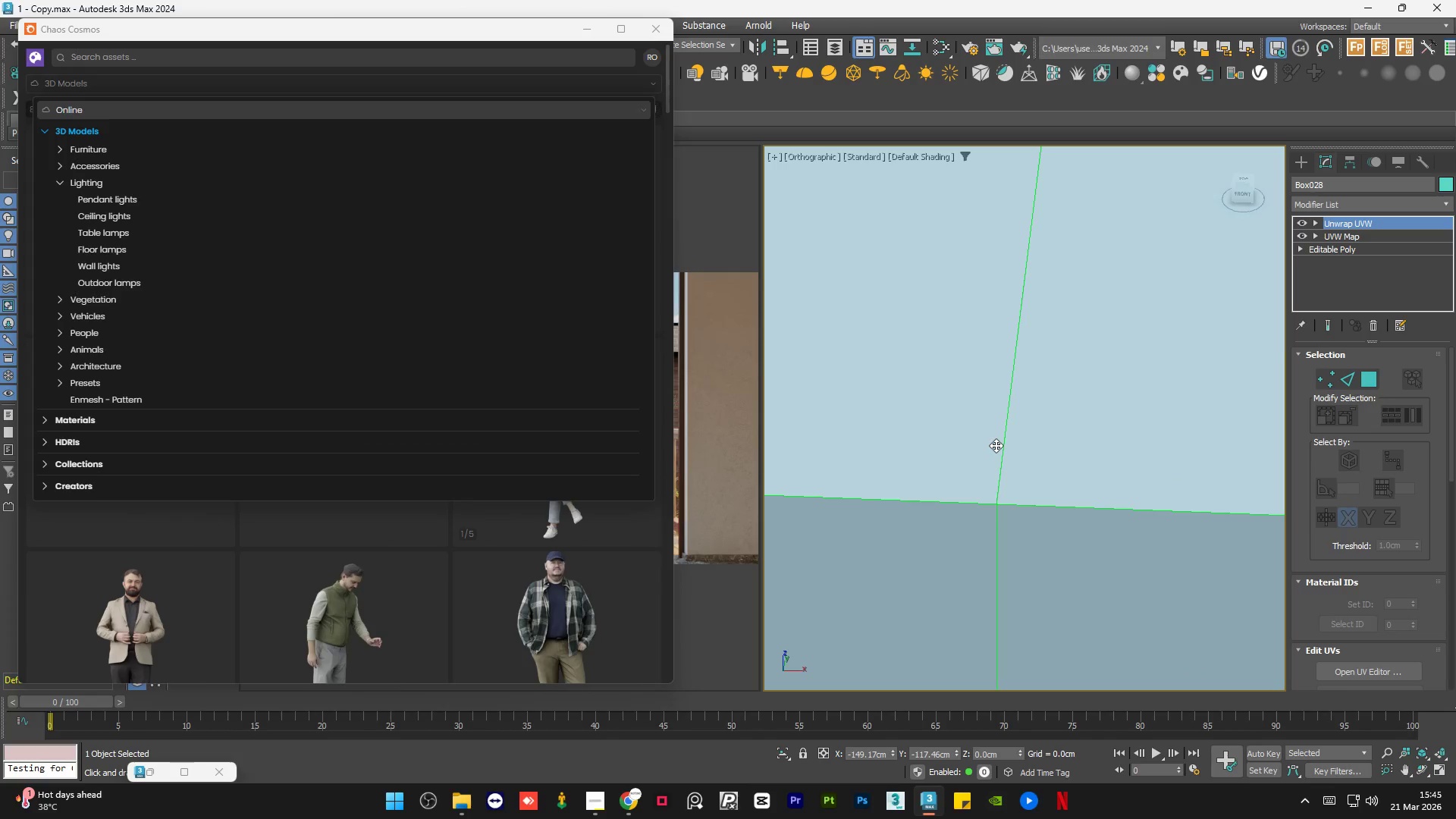 
scroll: coordinate [996, 445], scroll_direction: down, amount: 18.0
 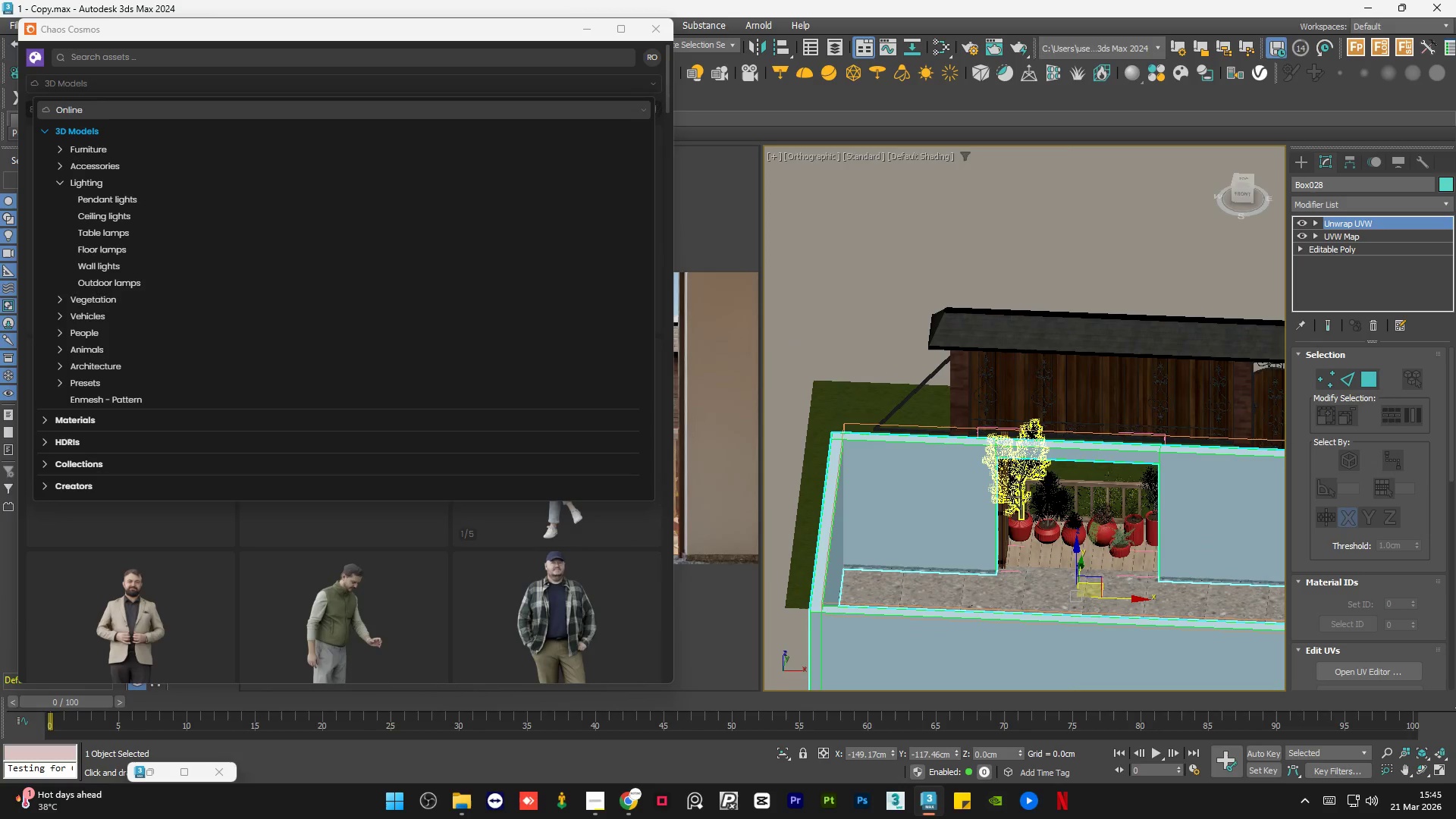 
hold_key(key=AltLeft, duration=0.64)
scroll: coordinate [1068, 557], scroll_direction: up, amount: 11.0
 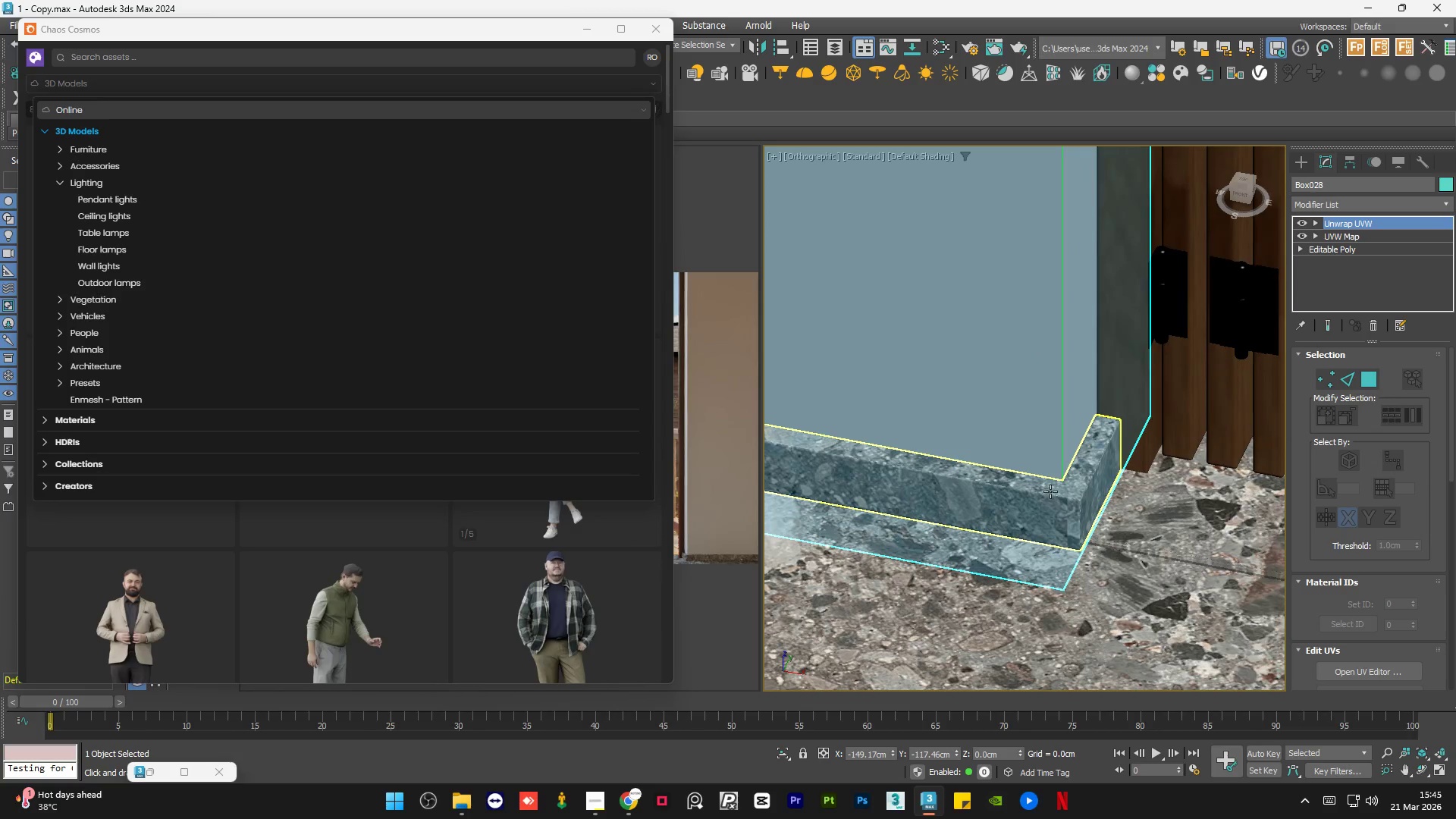 
left_click([1050, 491])
 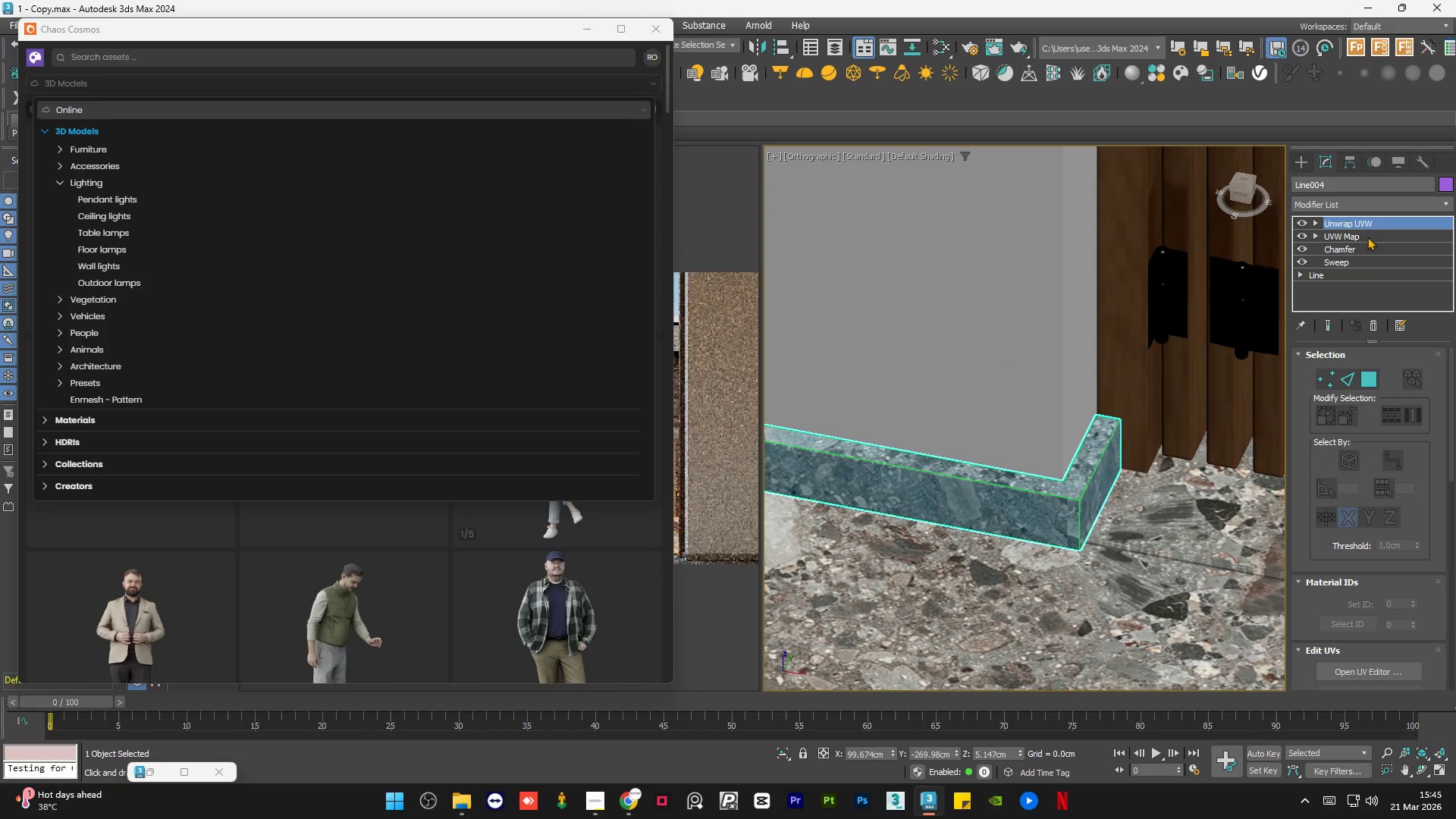 
left_click([1357, 246])
 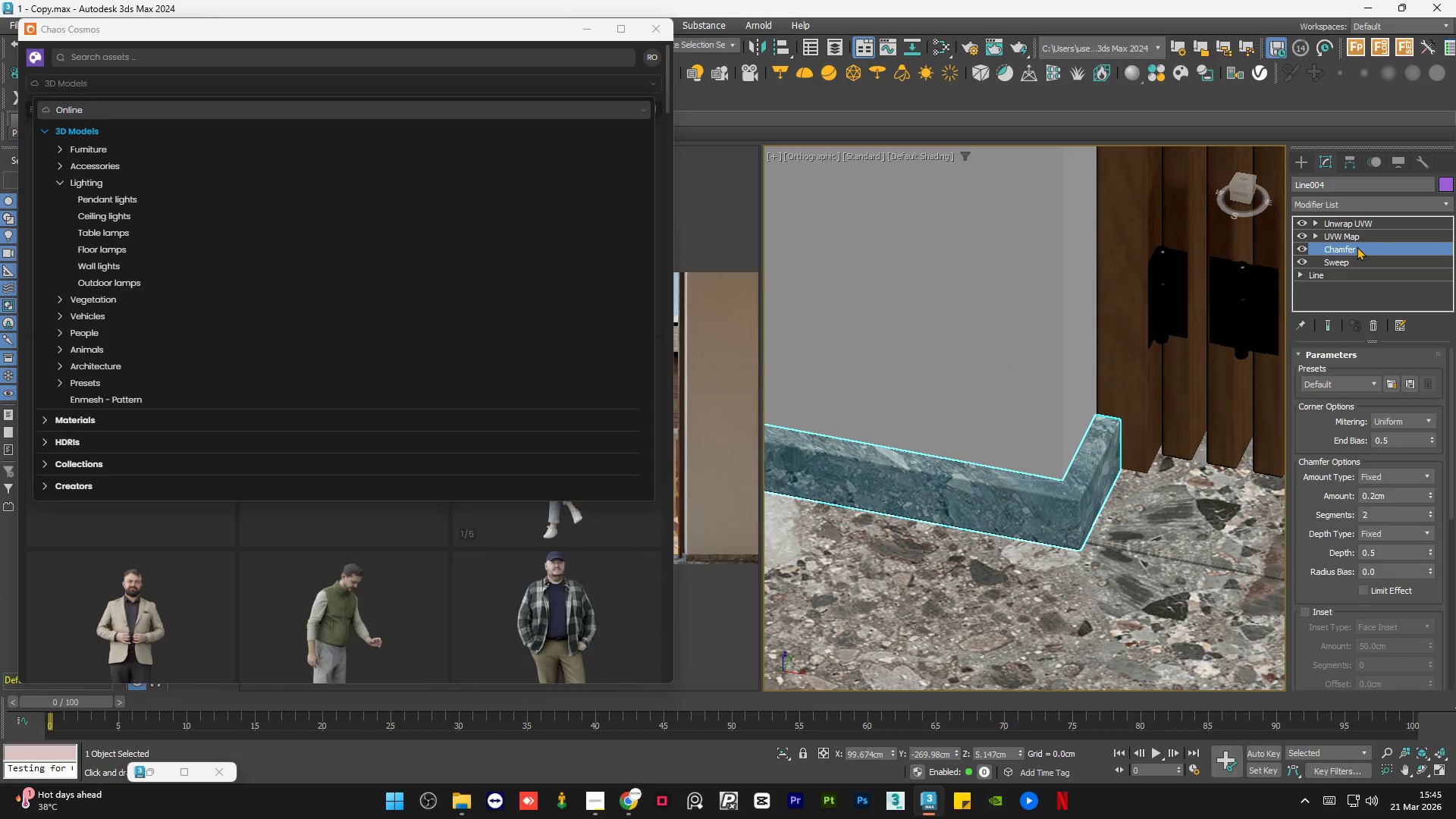 
right_click([1357, 246])
 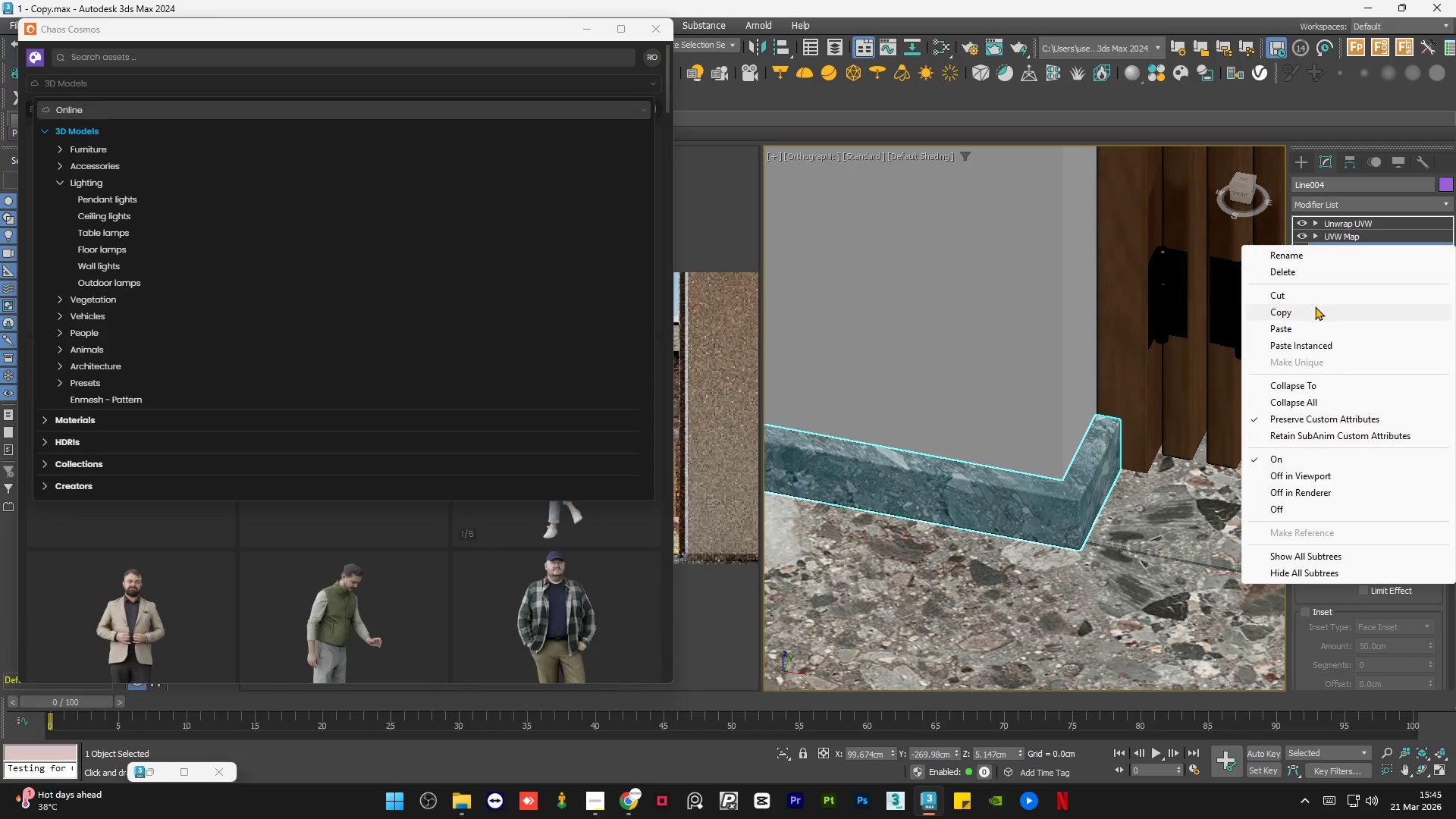 
left_click([1314, 308])
 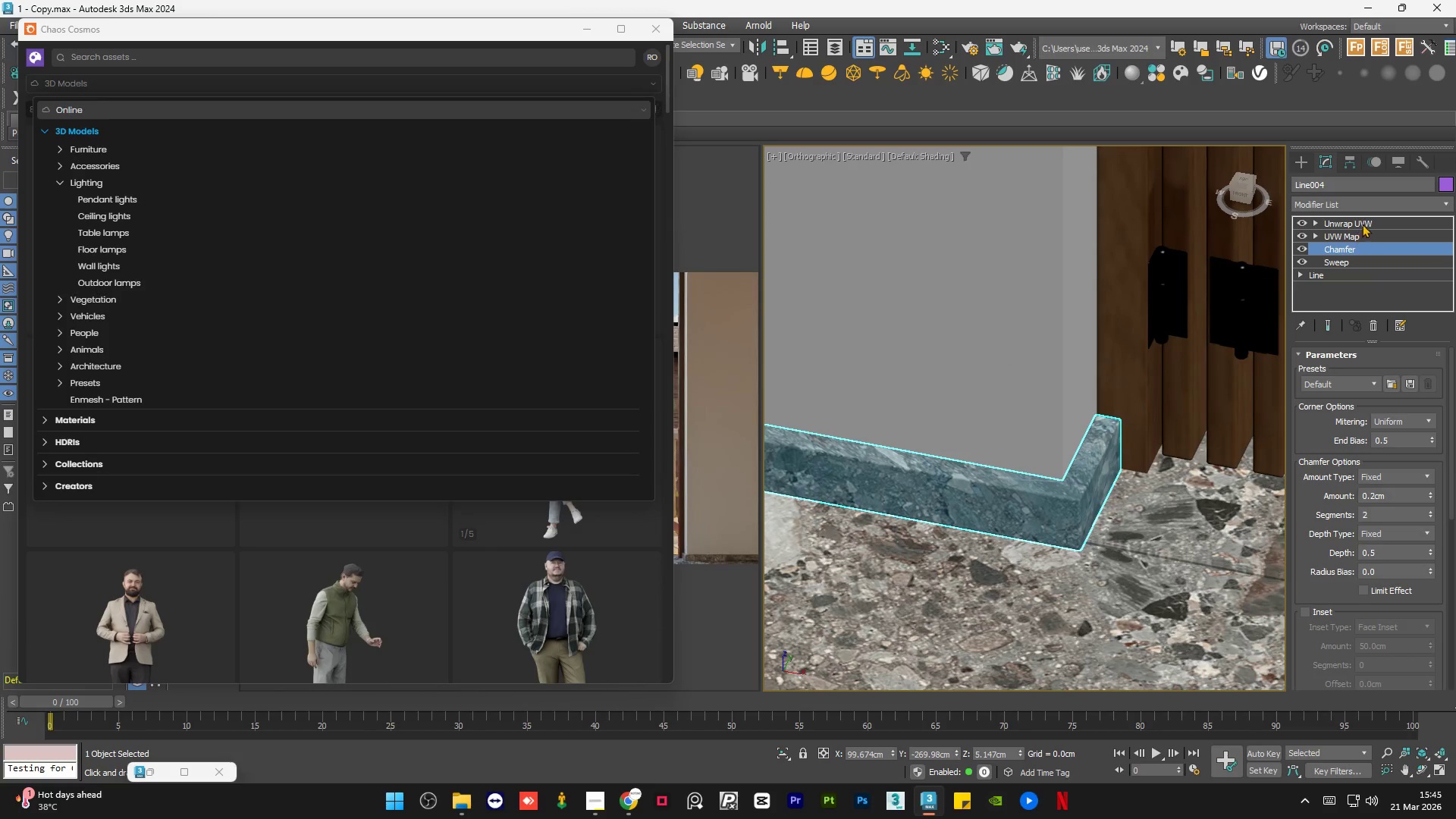 
left_click([1363, 223])
 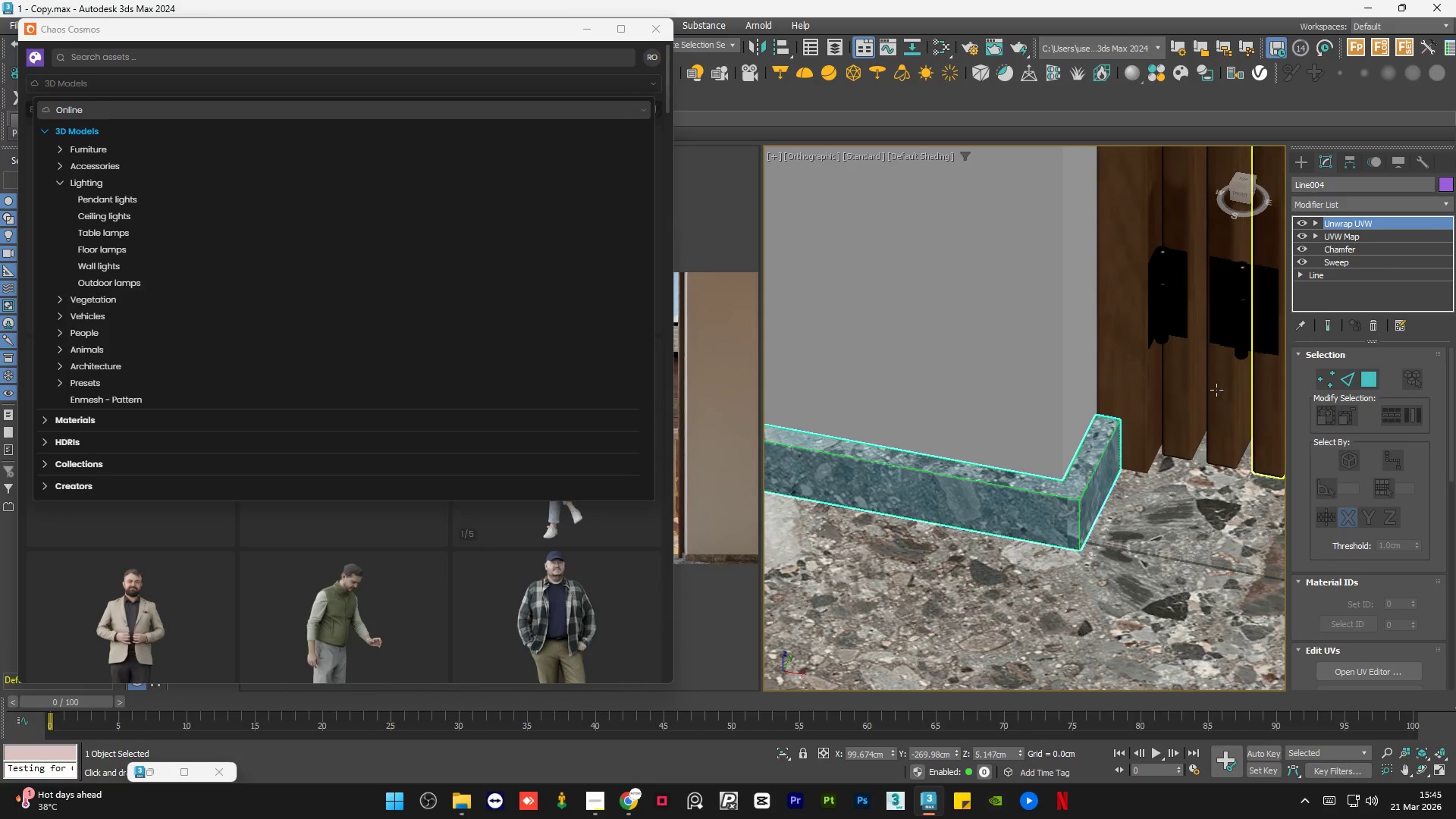 
scroll: coordinate [1048, 488], scroll_direction: down, amount: 8.0
 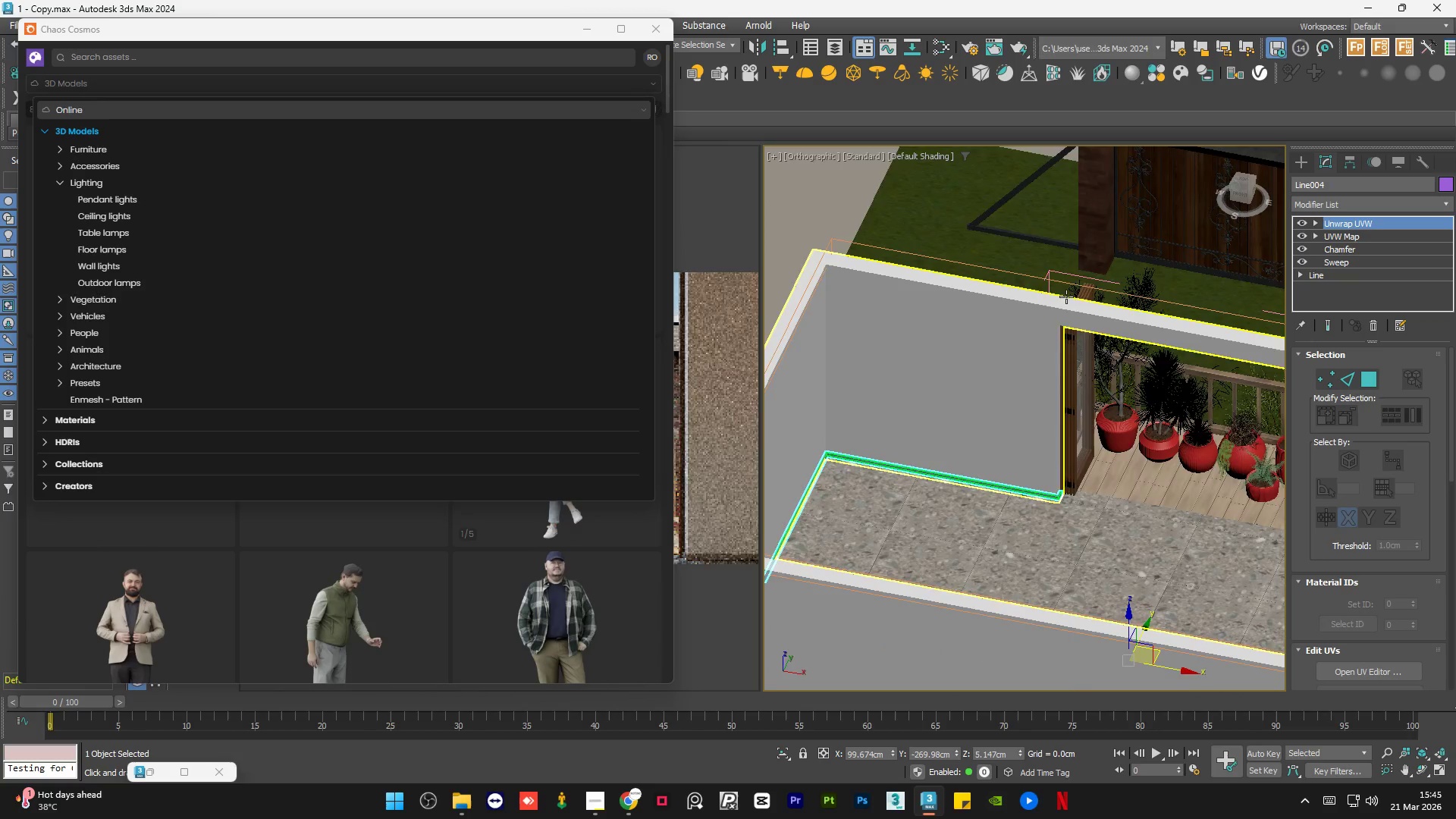 
left_click([1018, 337])
 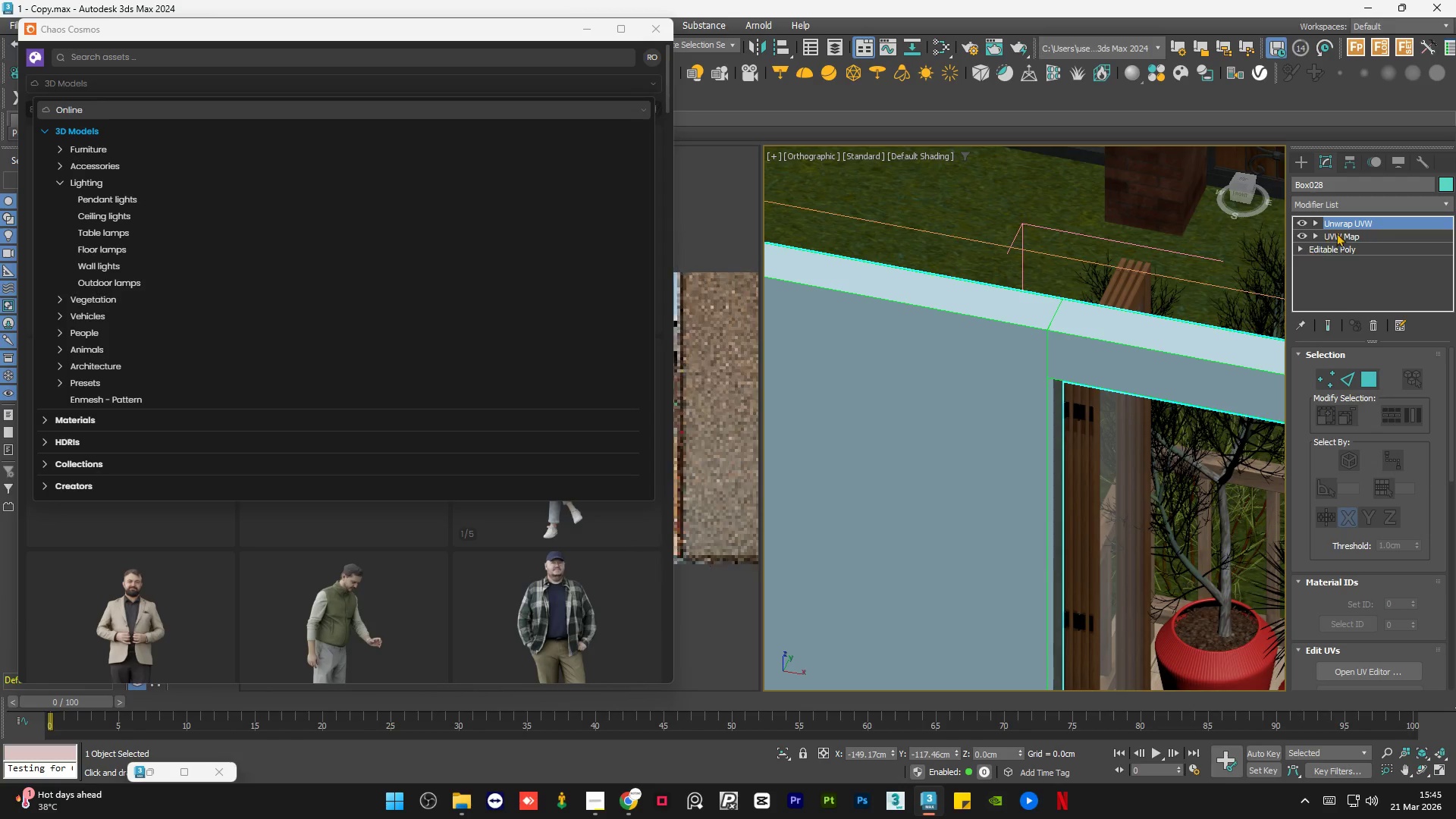 
scroll: coordinate [1064, 296], scroll_direction: up, amount: 3.0
 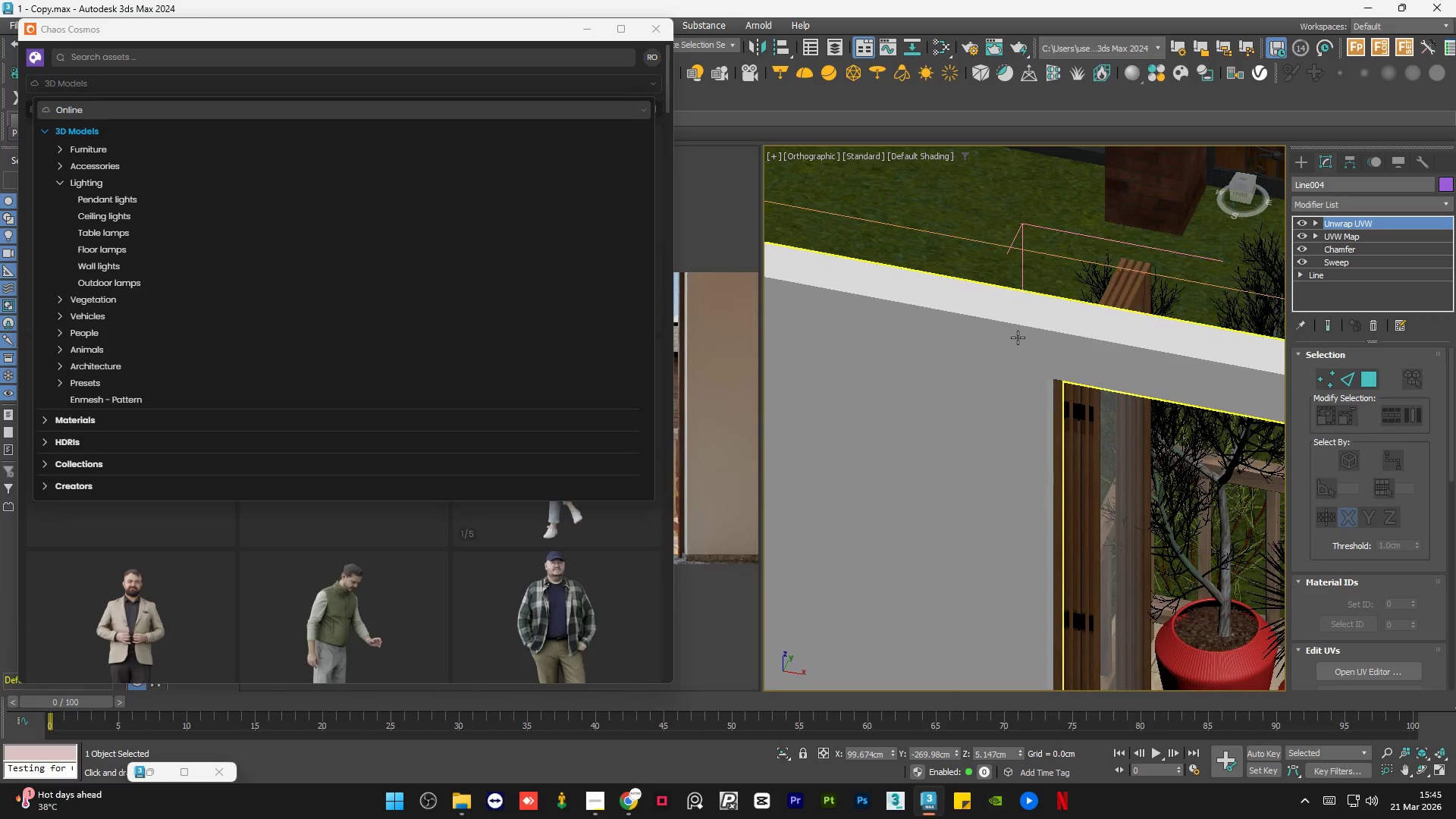 
right_click([1360, 223])
 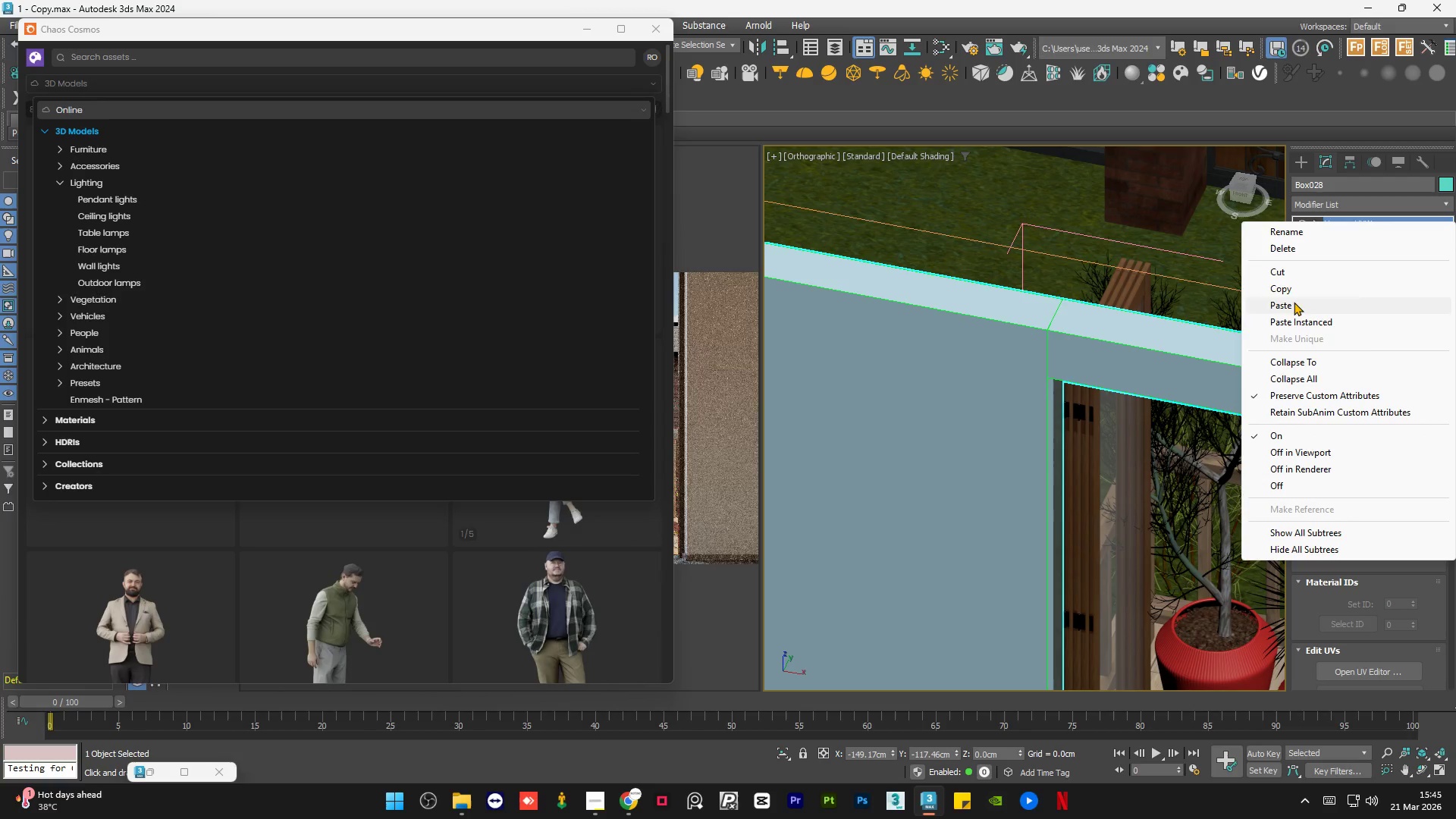 
left_click([1293, 303])
 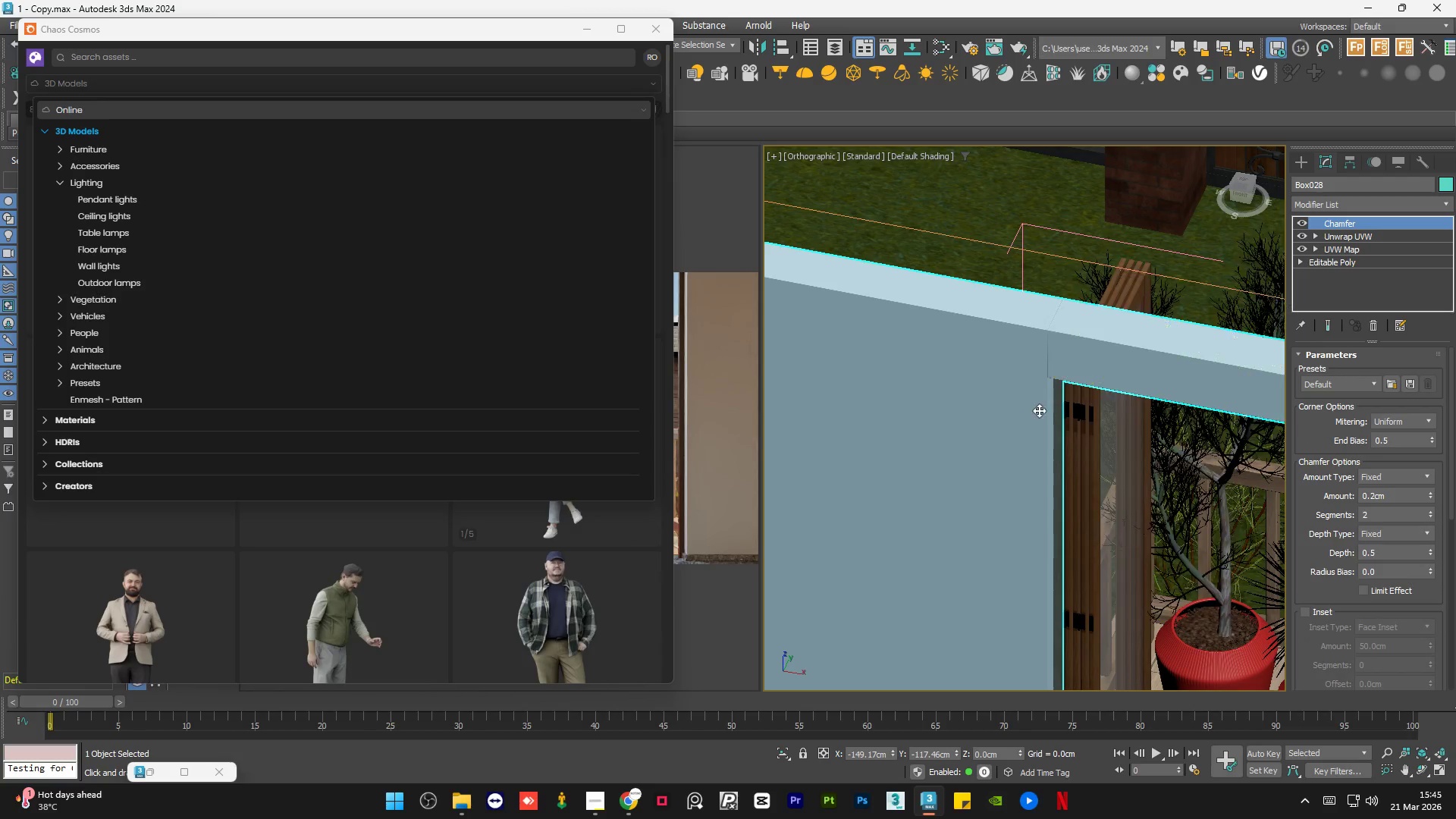 
left_click([949, 346])
 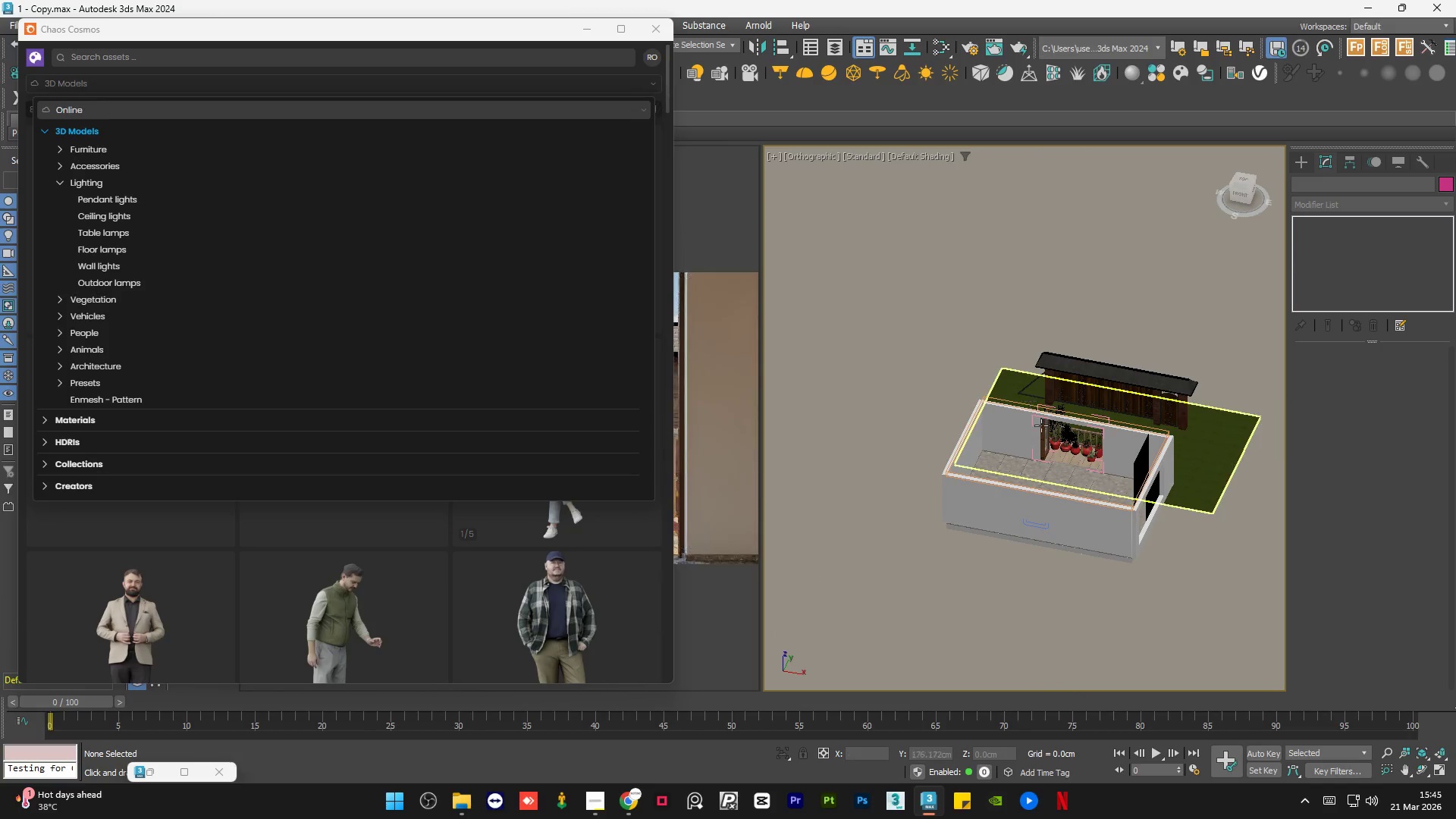 
scroll: coordinate [1040, 422], scroll_direction: down, amount: 7.0
 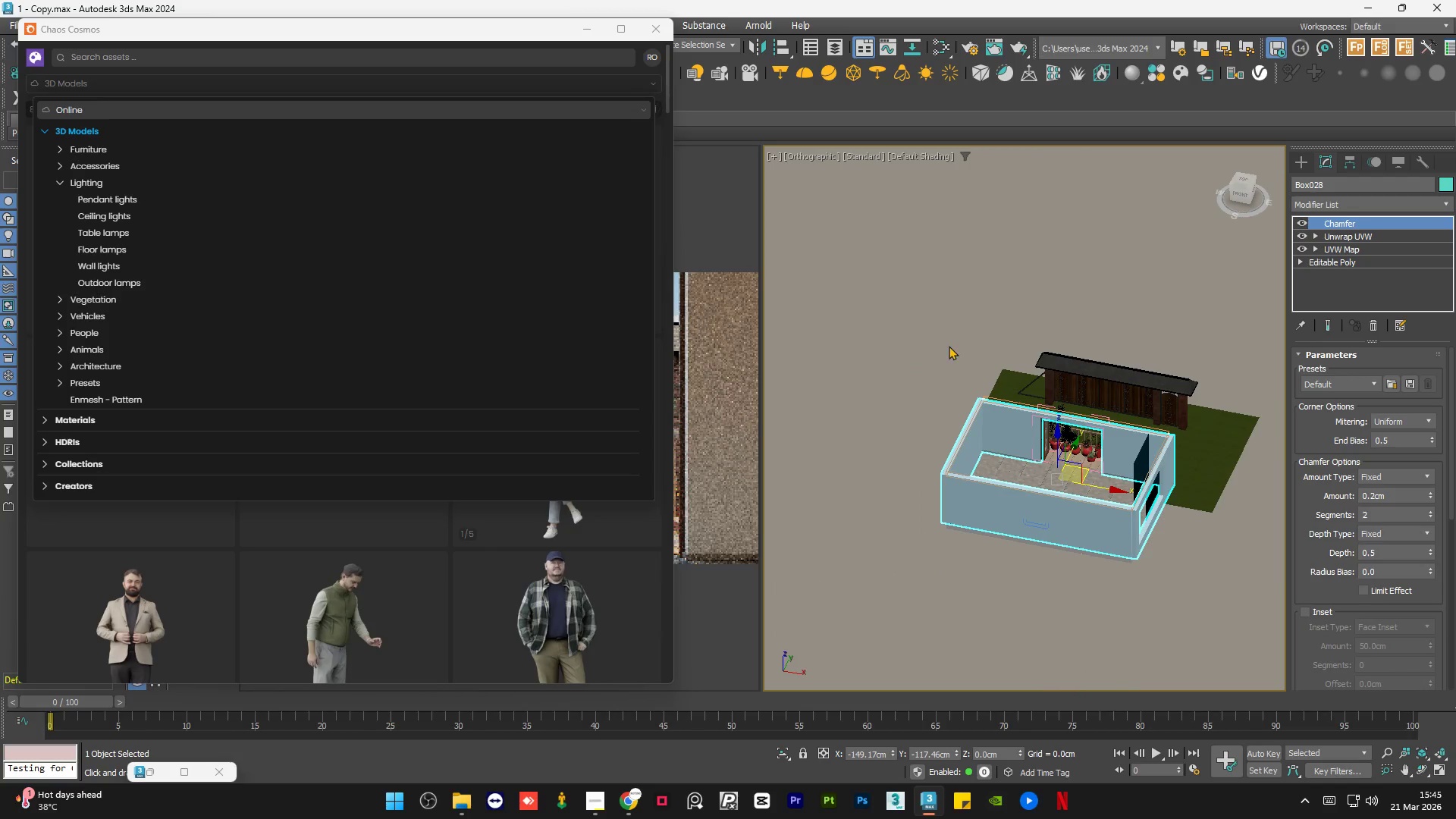 
scroll: coordinate [1031, 427], scroll_direction: up, amount: 17.0
 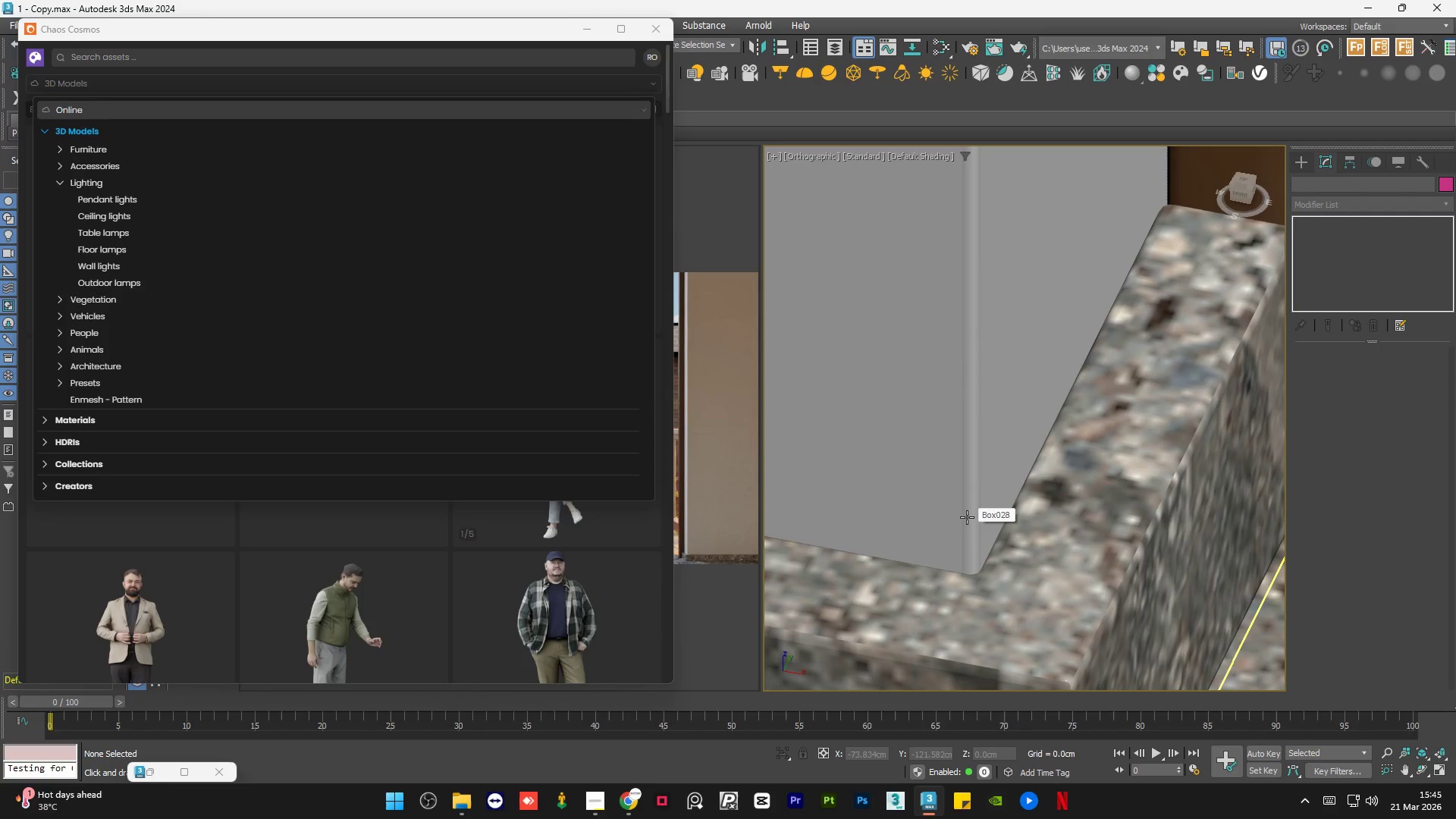 
wait(13.67)
 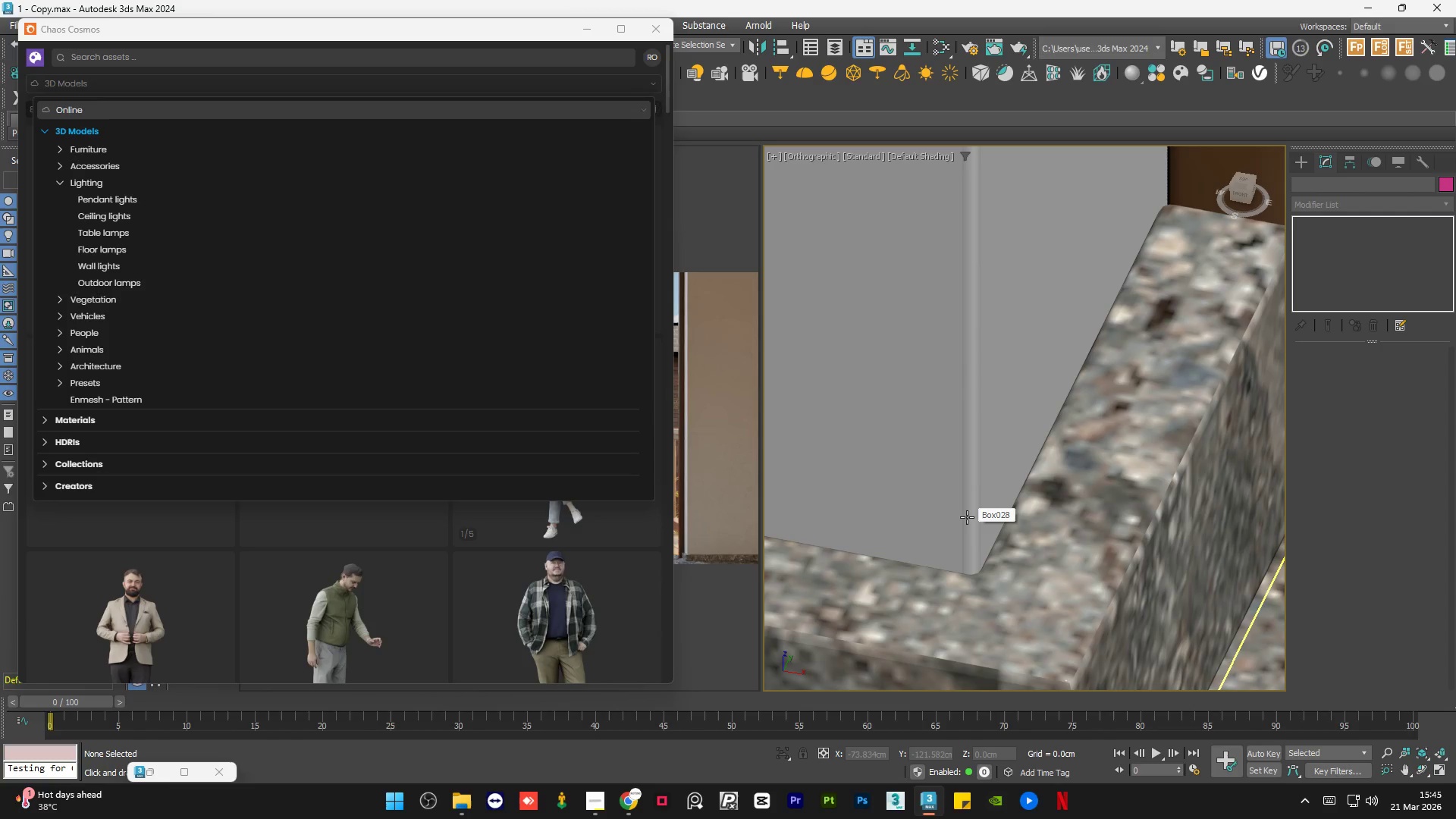 
left_click([246, 53])
 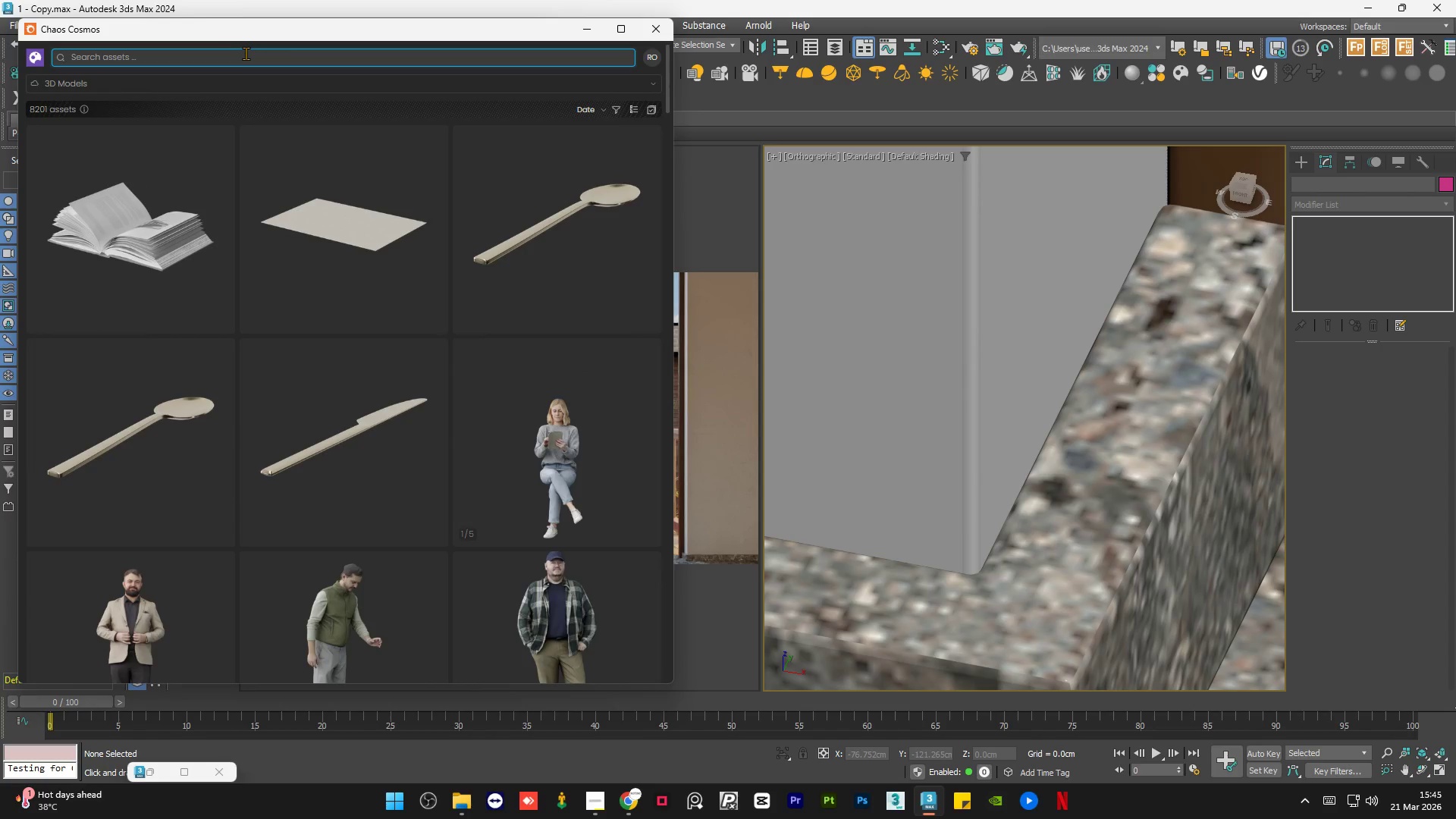 
type(switch)
 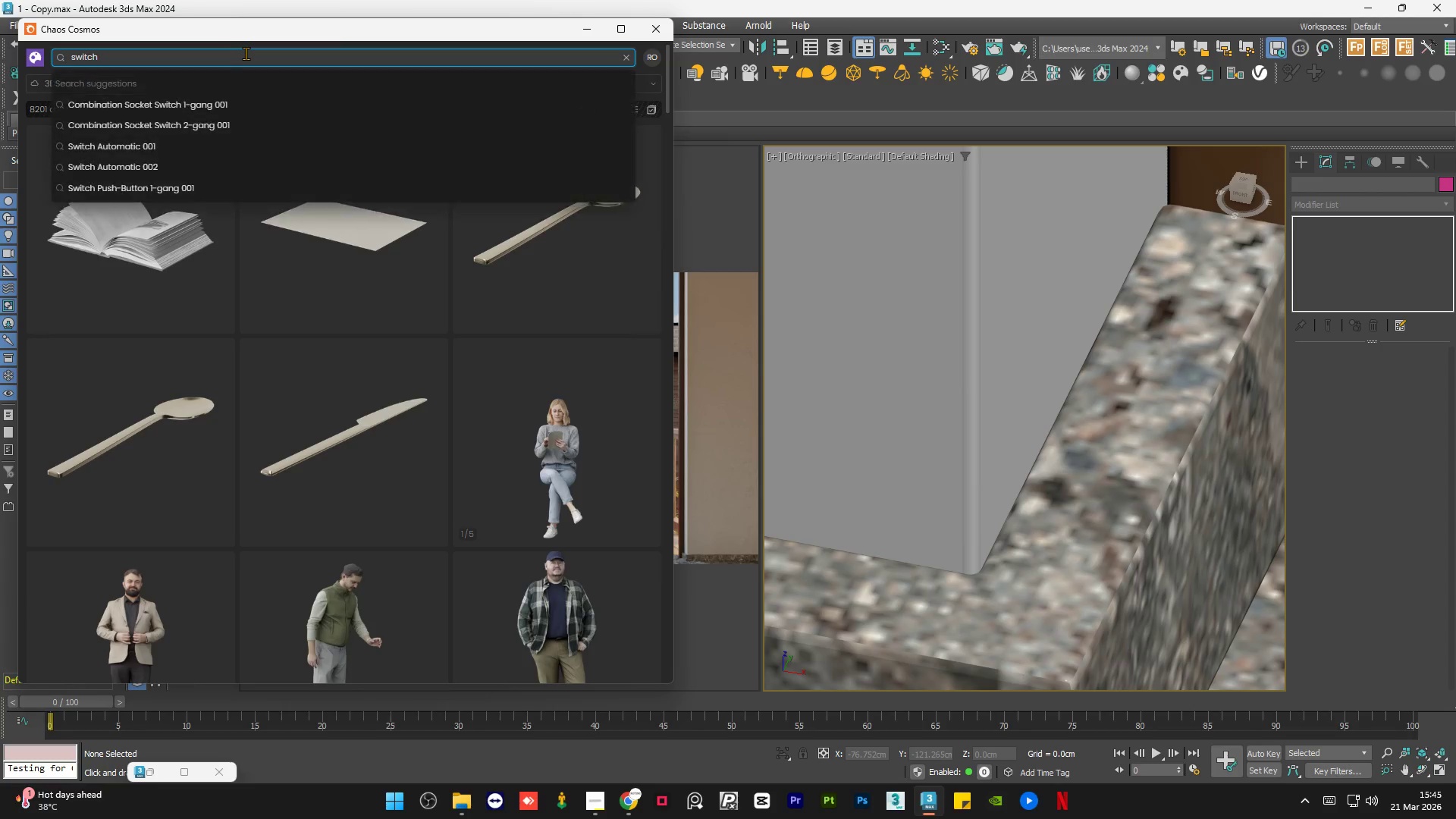 
key(Enter)
 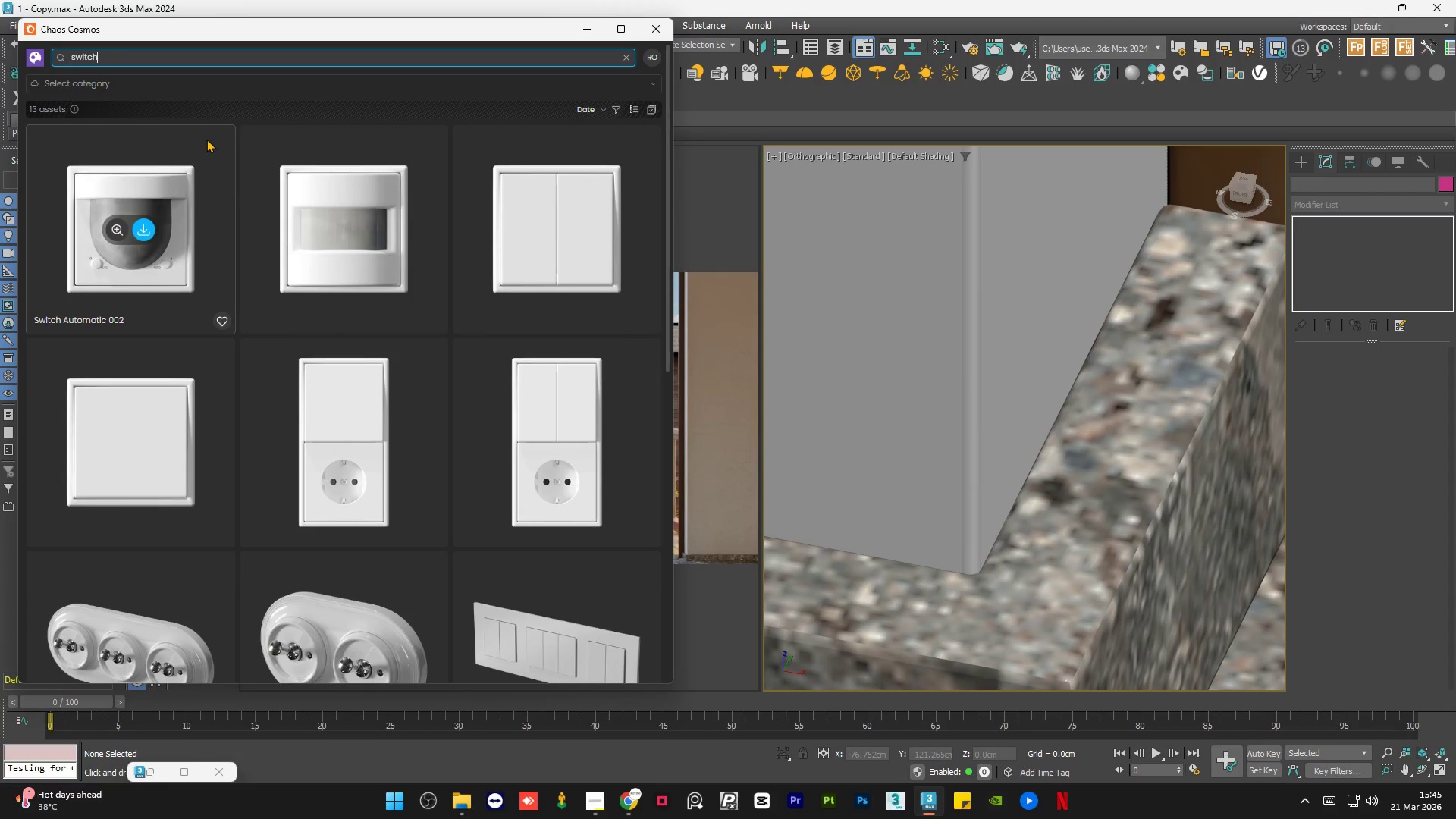 
scroll: coordinate [228, 159], scroll_direction: down, amount: 7.0
 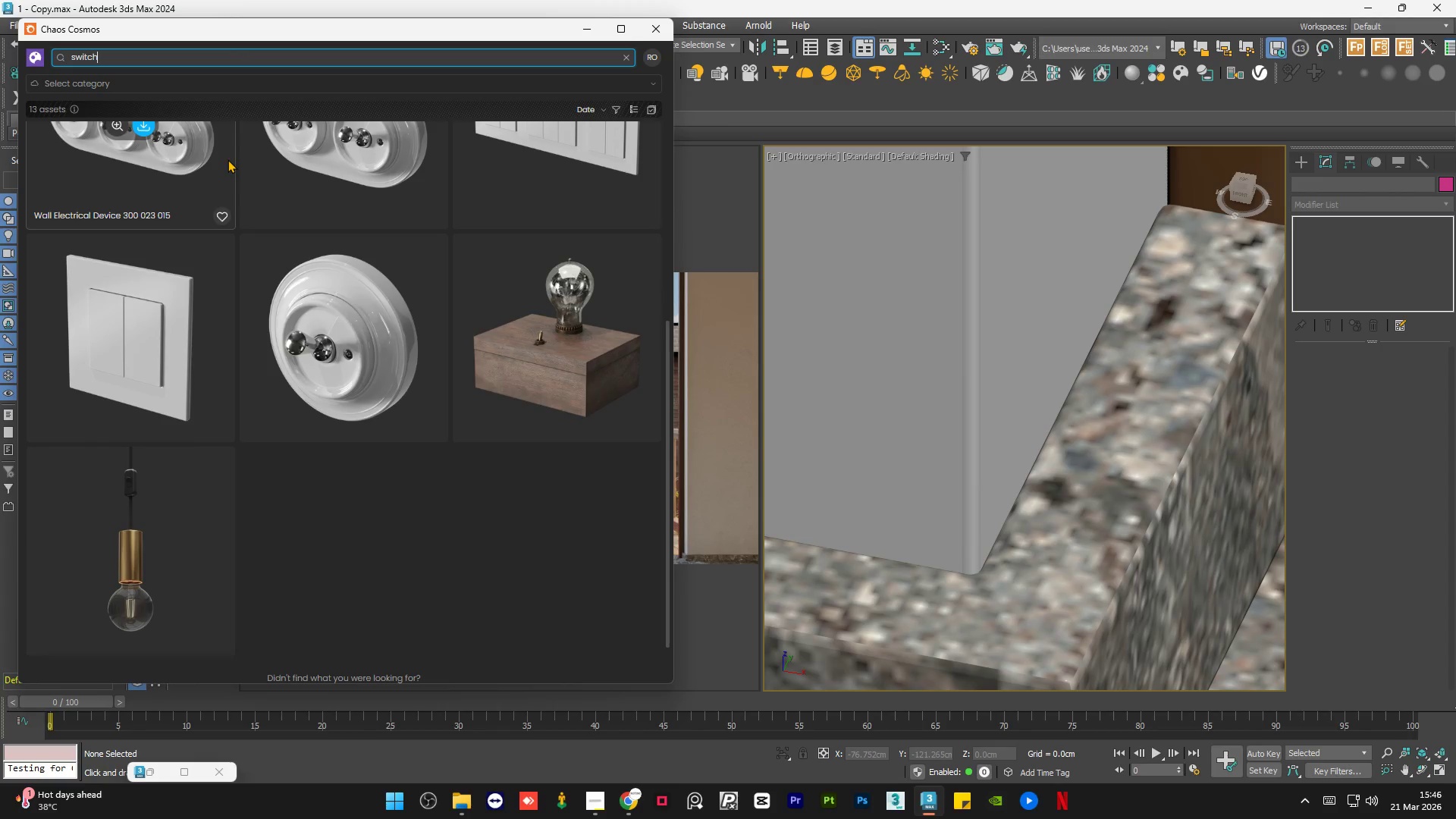 
scroll: coordinate [288, 245], scroll_direction: up, amount: 8.0
 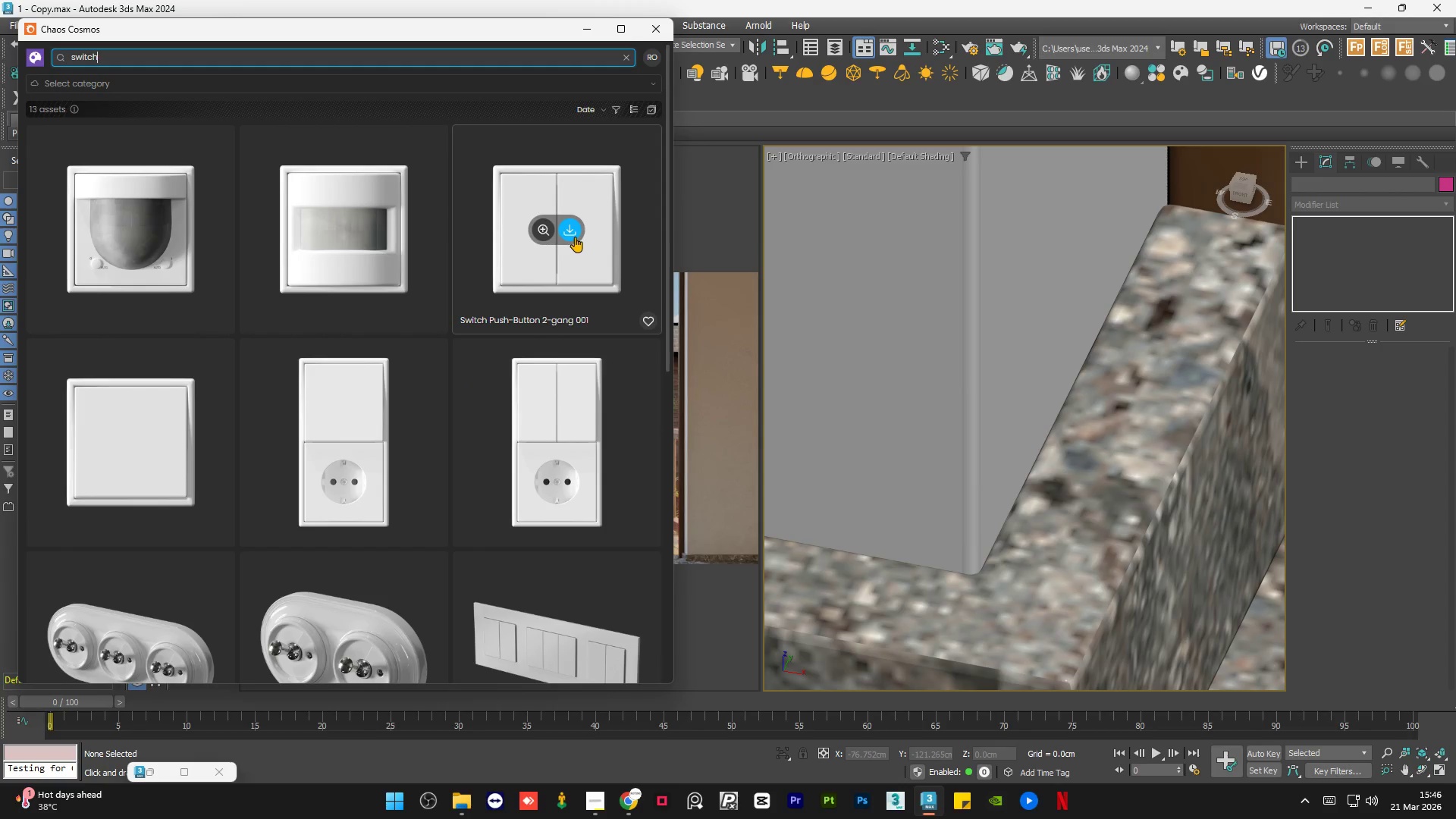 
left_click([572, 226])
 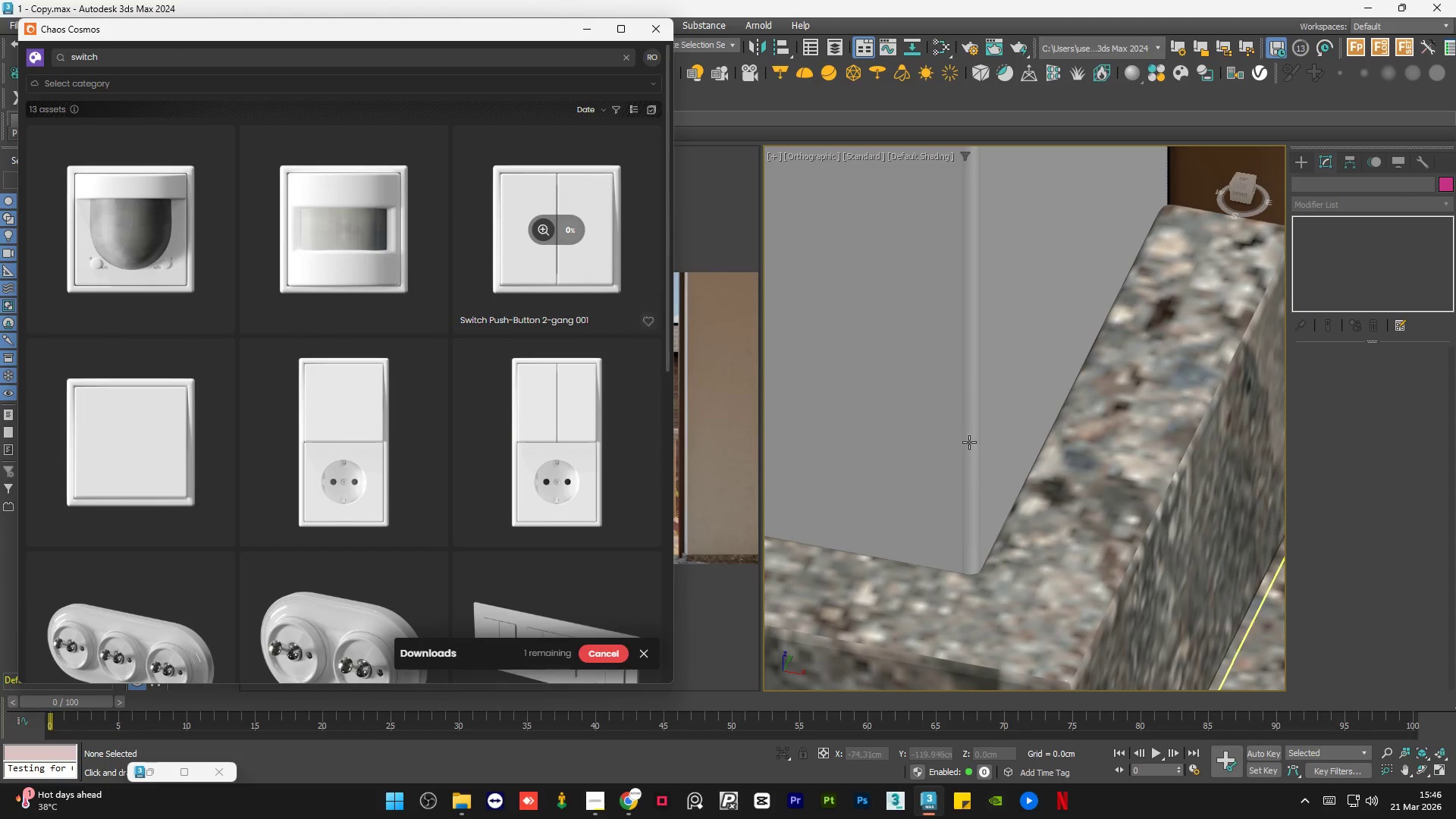 
key(Alt+AltLeft)
 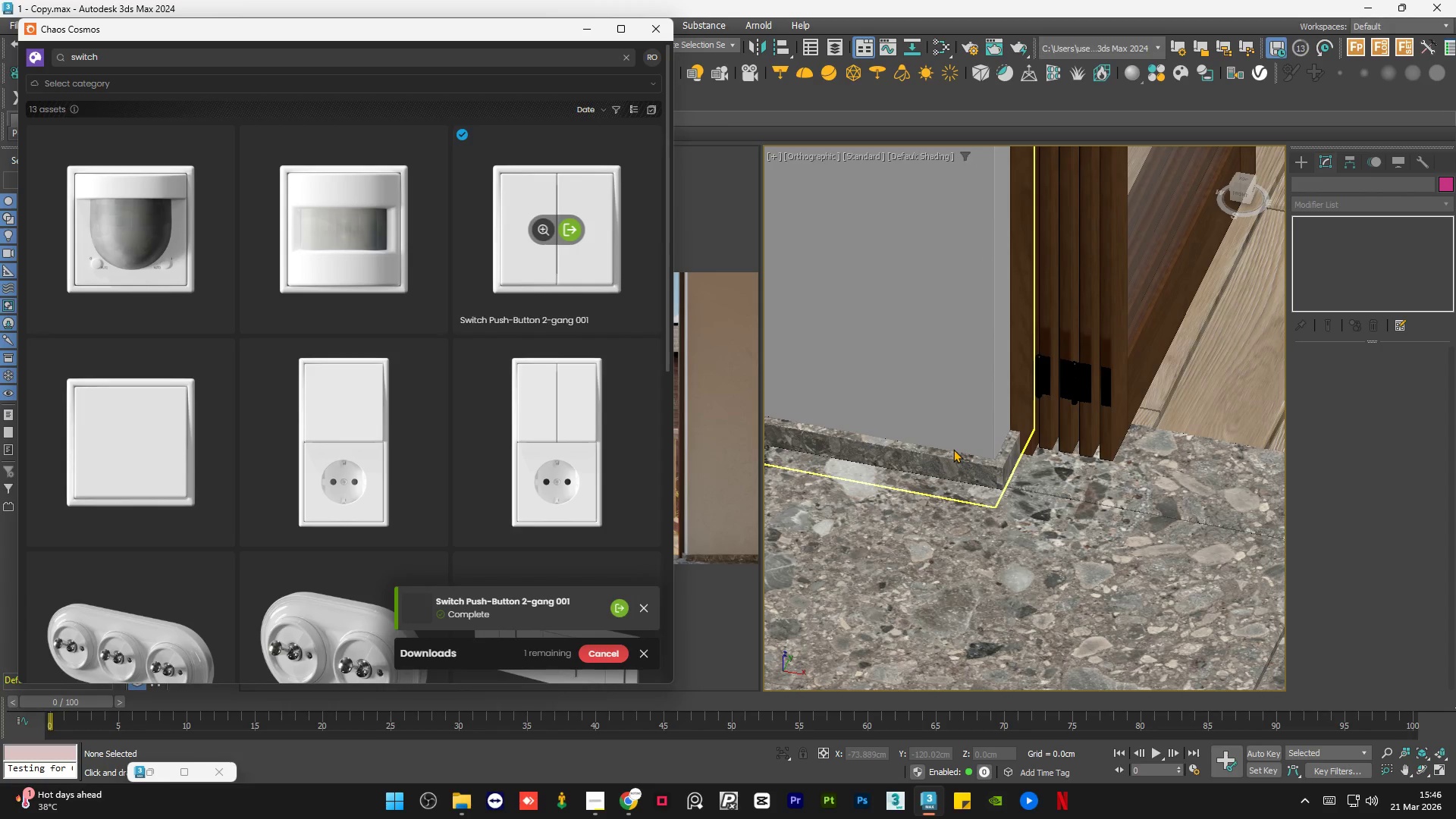 
scroll: coordinate [875, 484], scroll_direction: down, amount: 23.0
 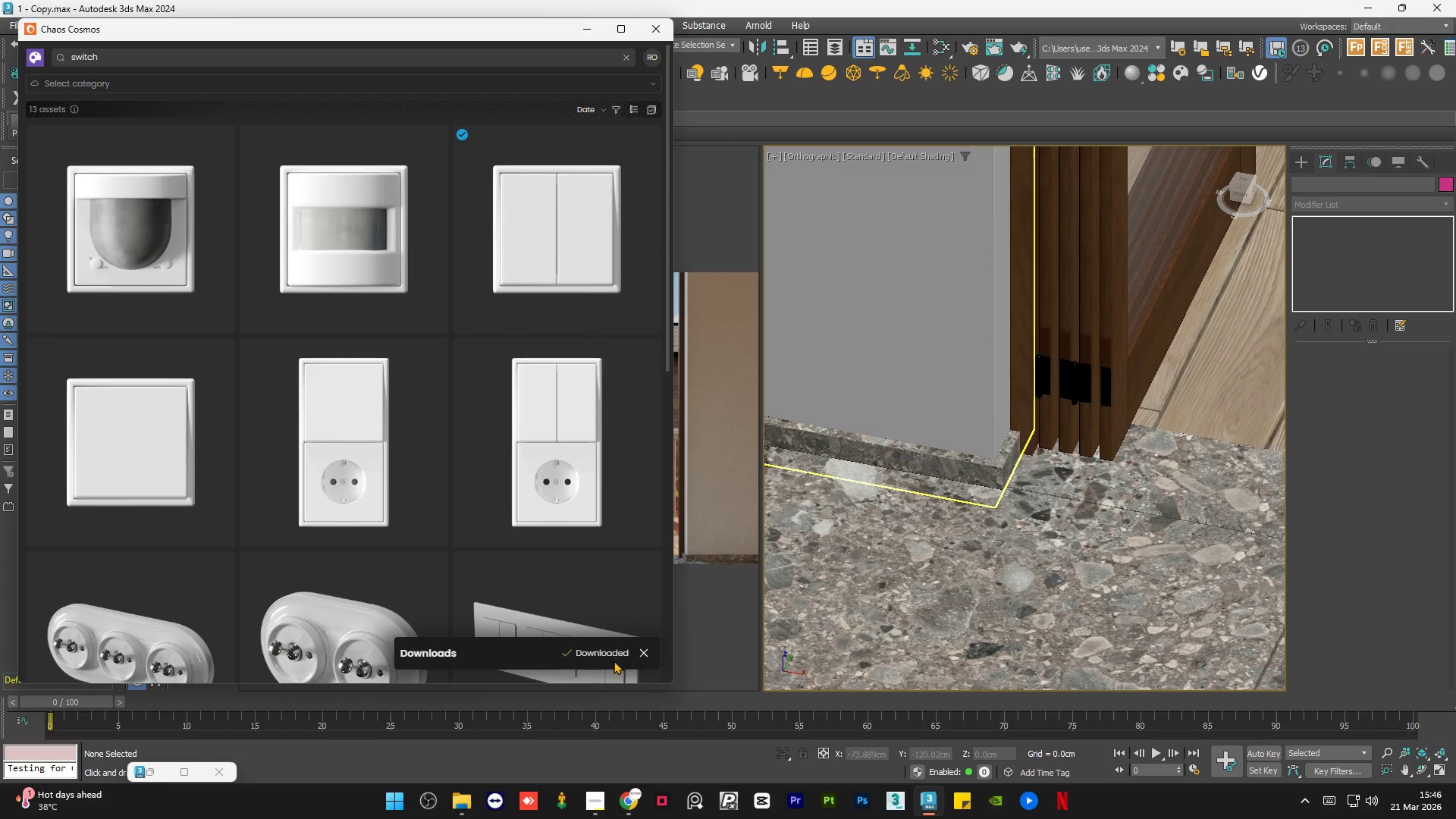 
wait(6.19)
 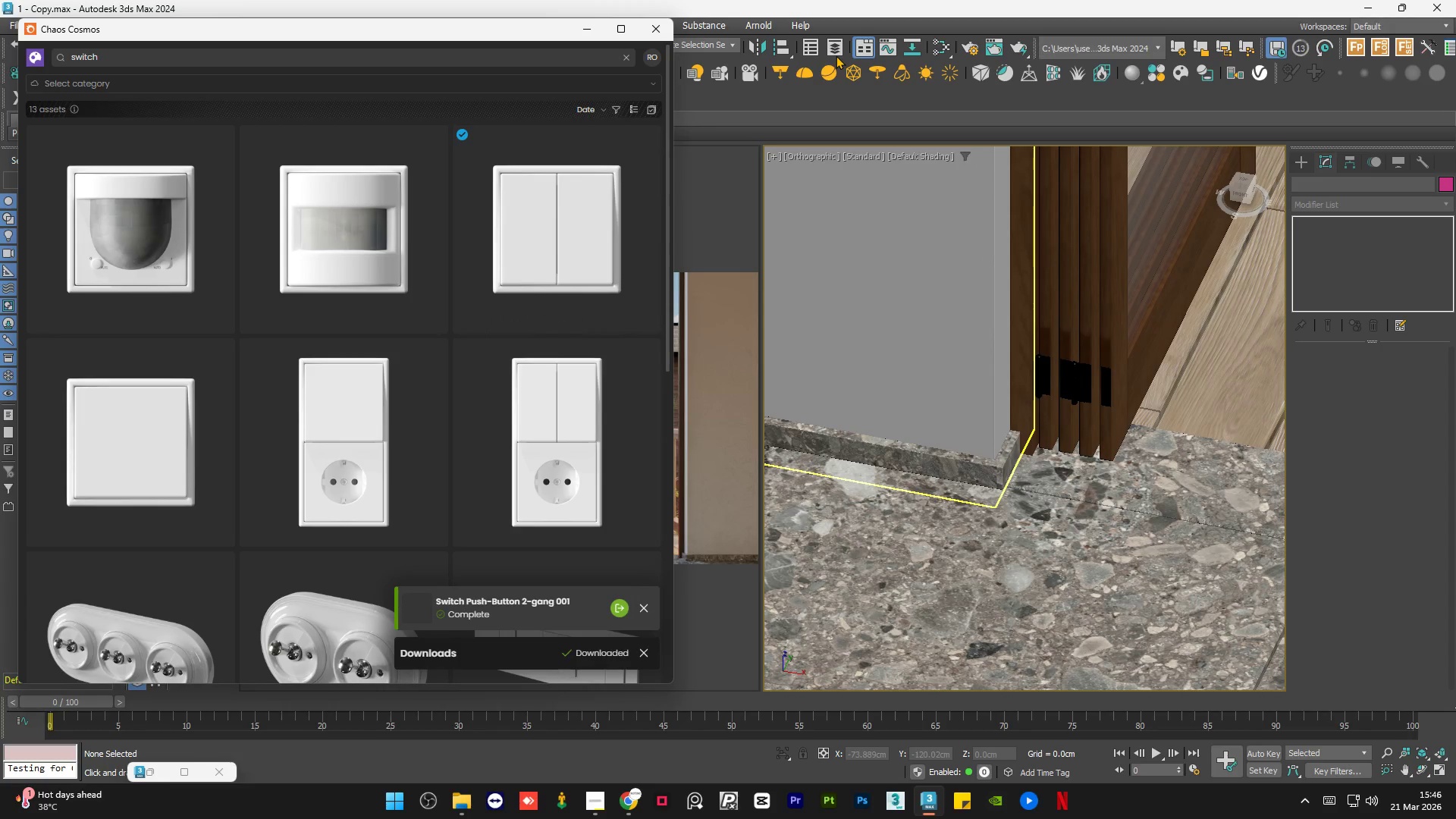 
left_click([503, 29])
 